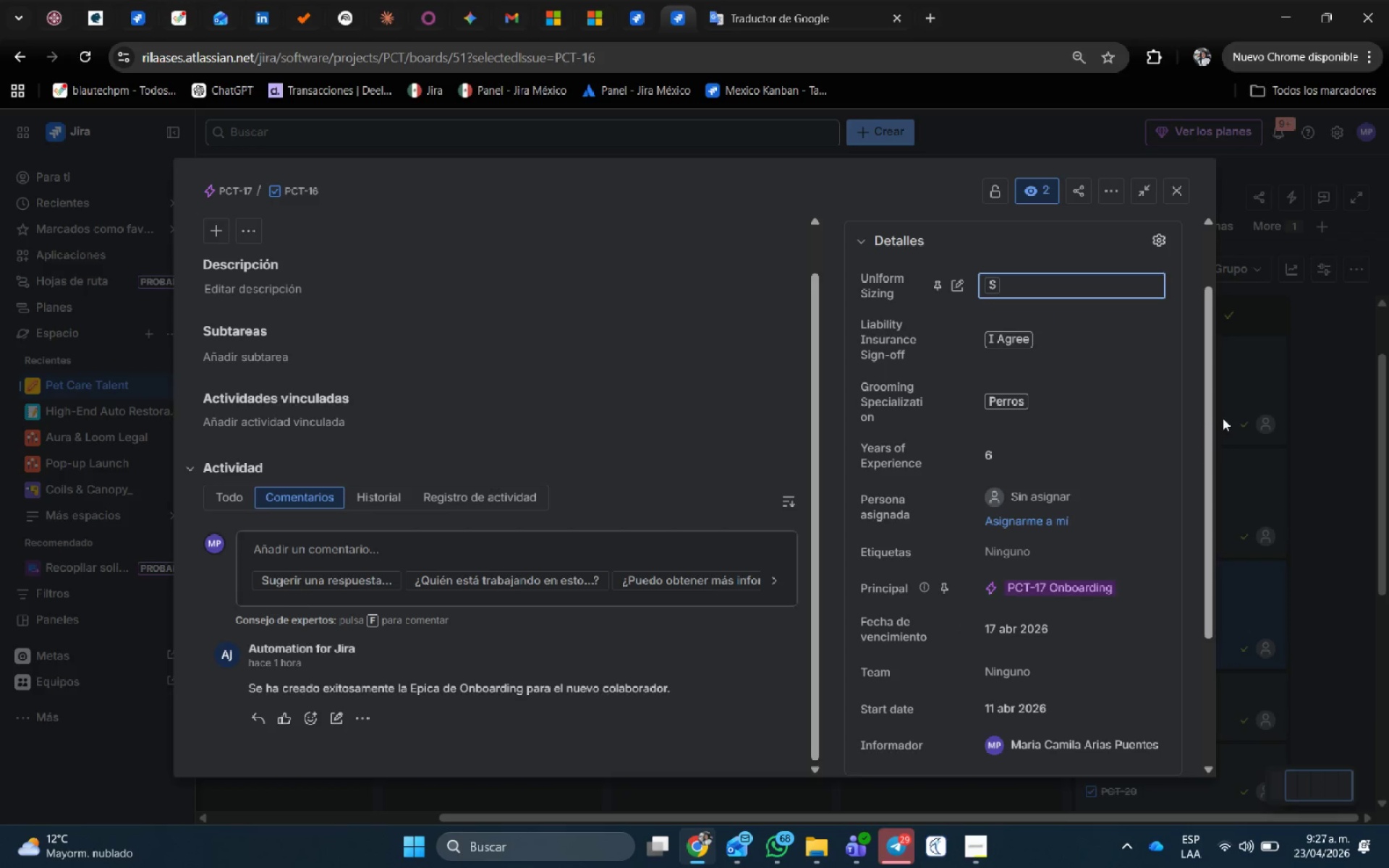 
scroll: coordinate [1064, 499], scroll_direction: up, amount: 3.0
 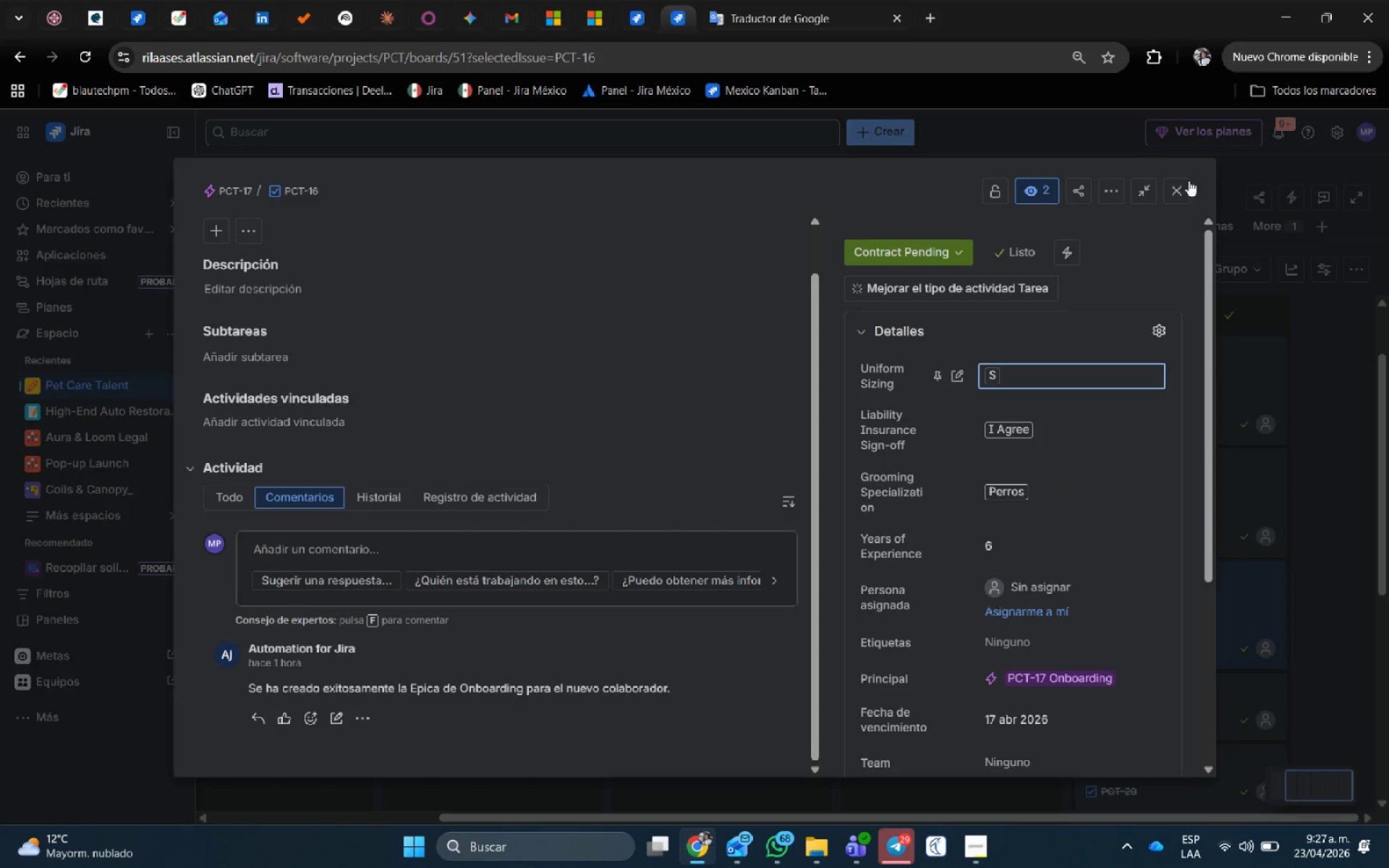 
left_click([1180, 185])
 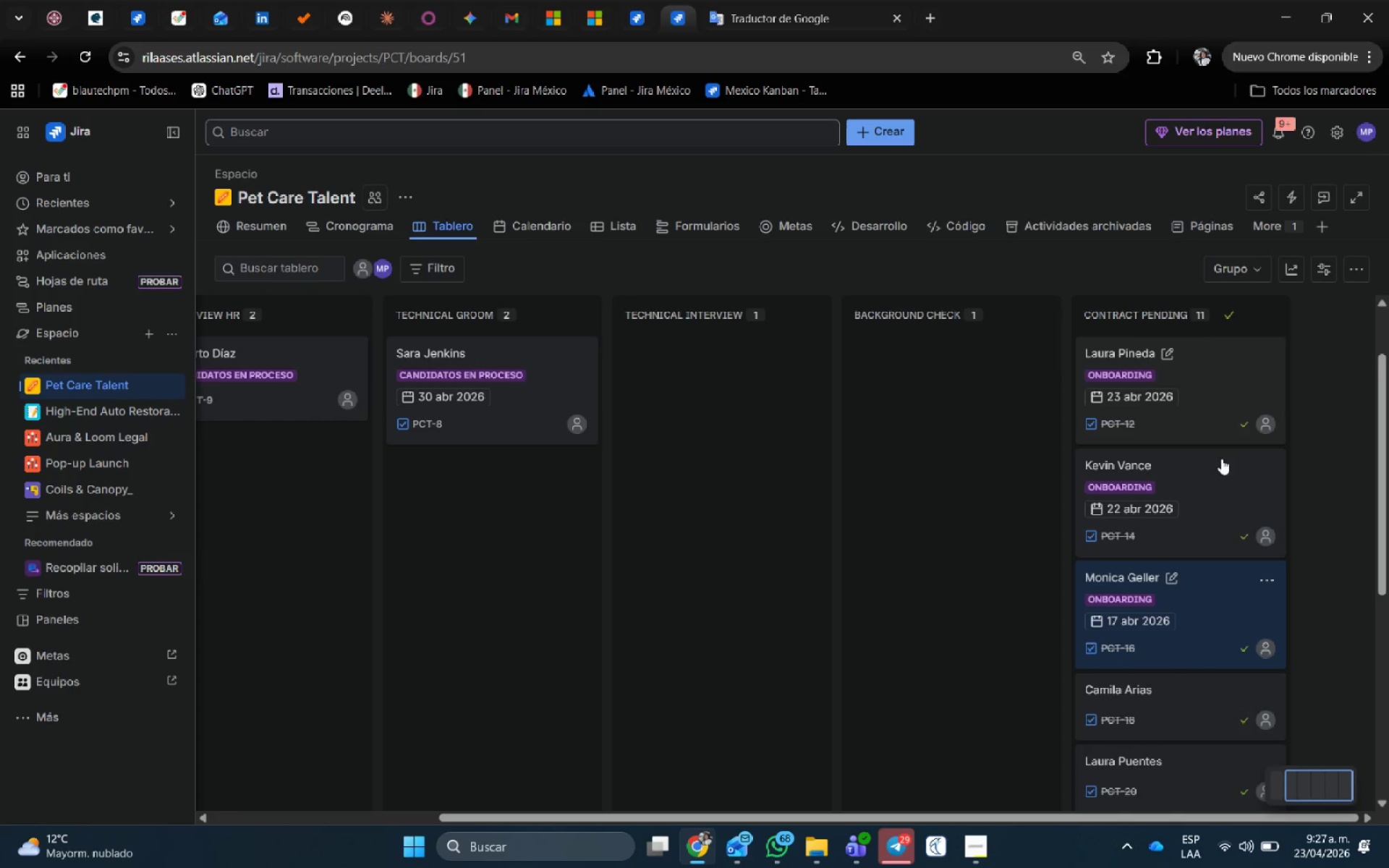 
scroll: coordinate [1262, 587], scroll_direction: down, amount: 1.0
 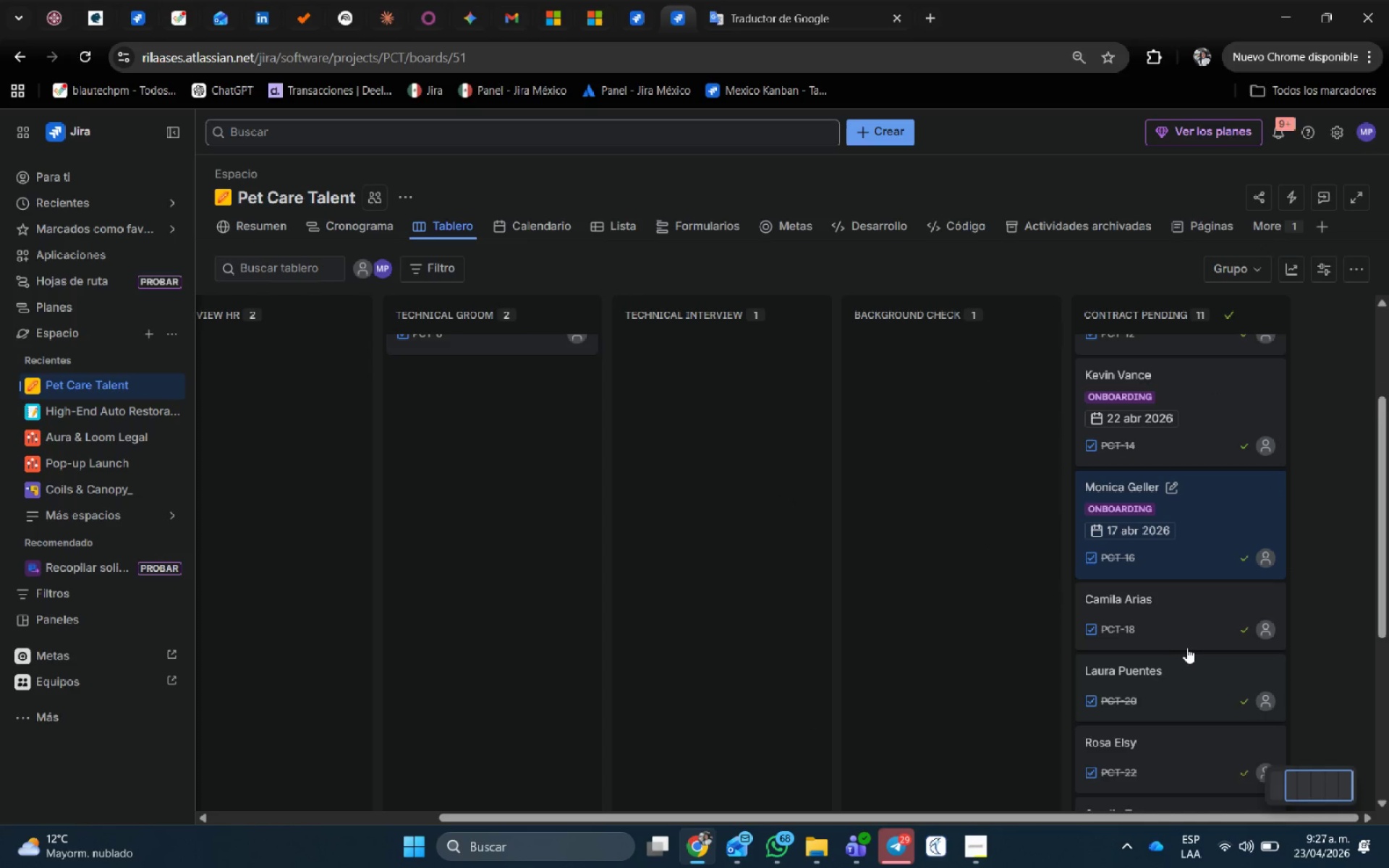 
left_click([1188, 627])
 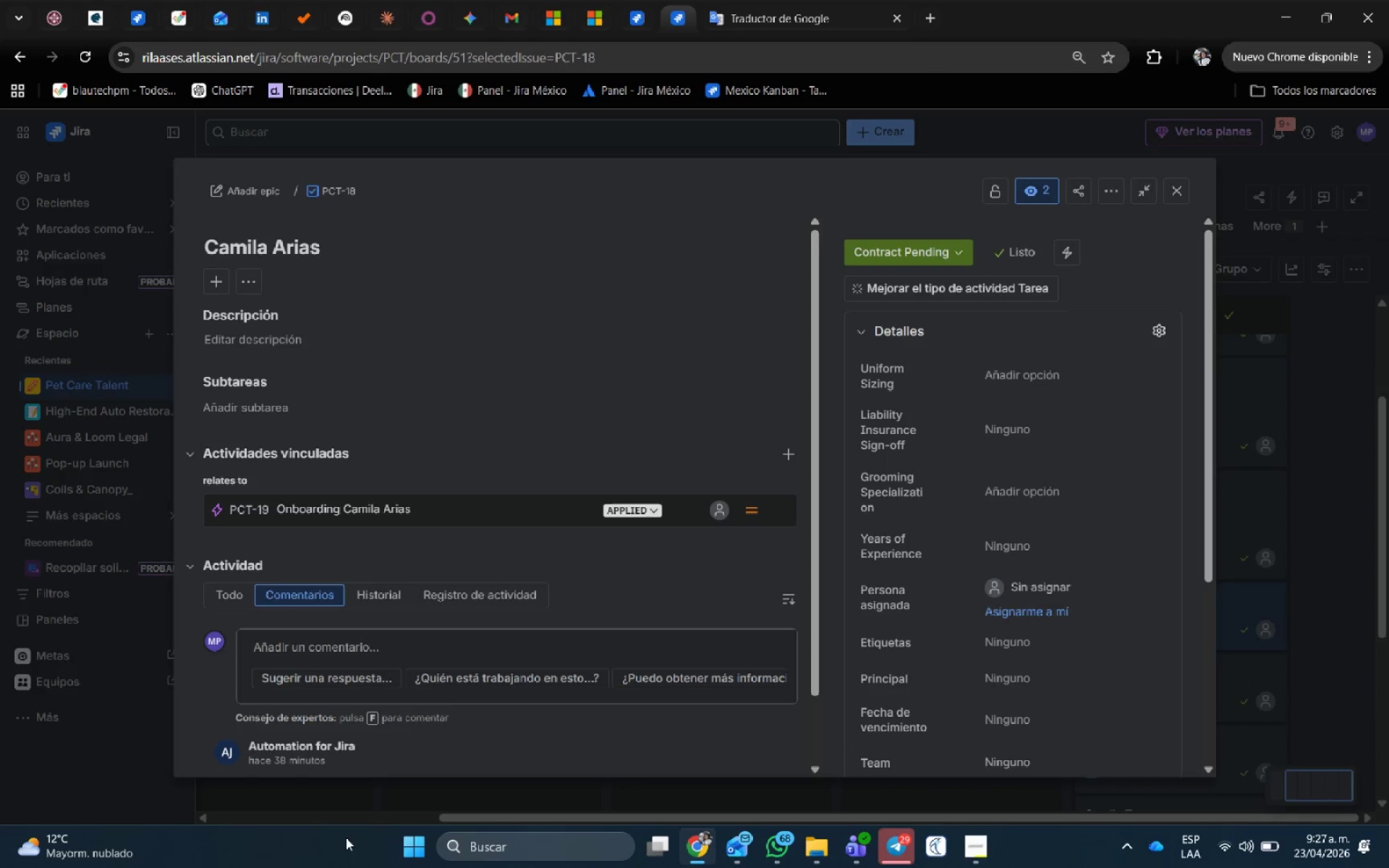 
left_click([265, 195])
 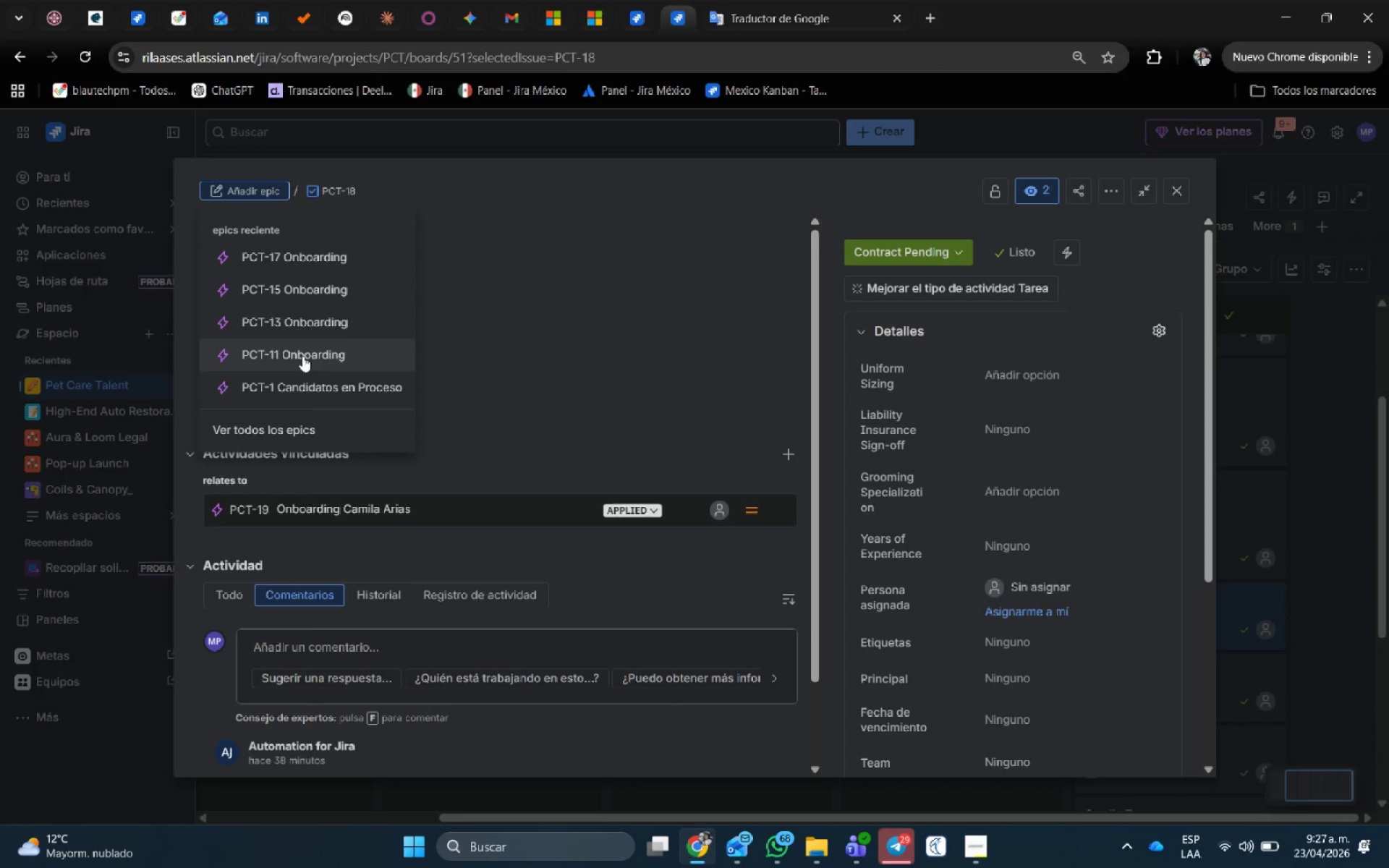 
scroll: coordinate [352, 285], scroll_direction: down, amount: 2.0
 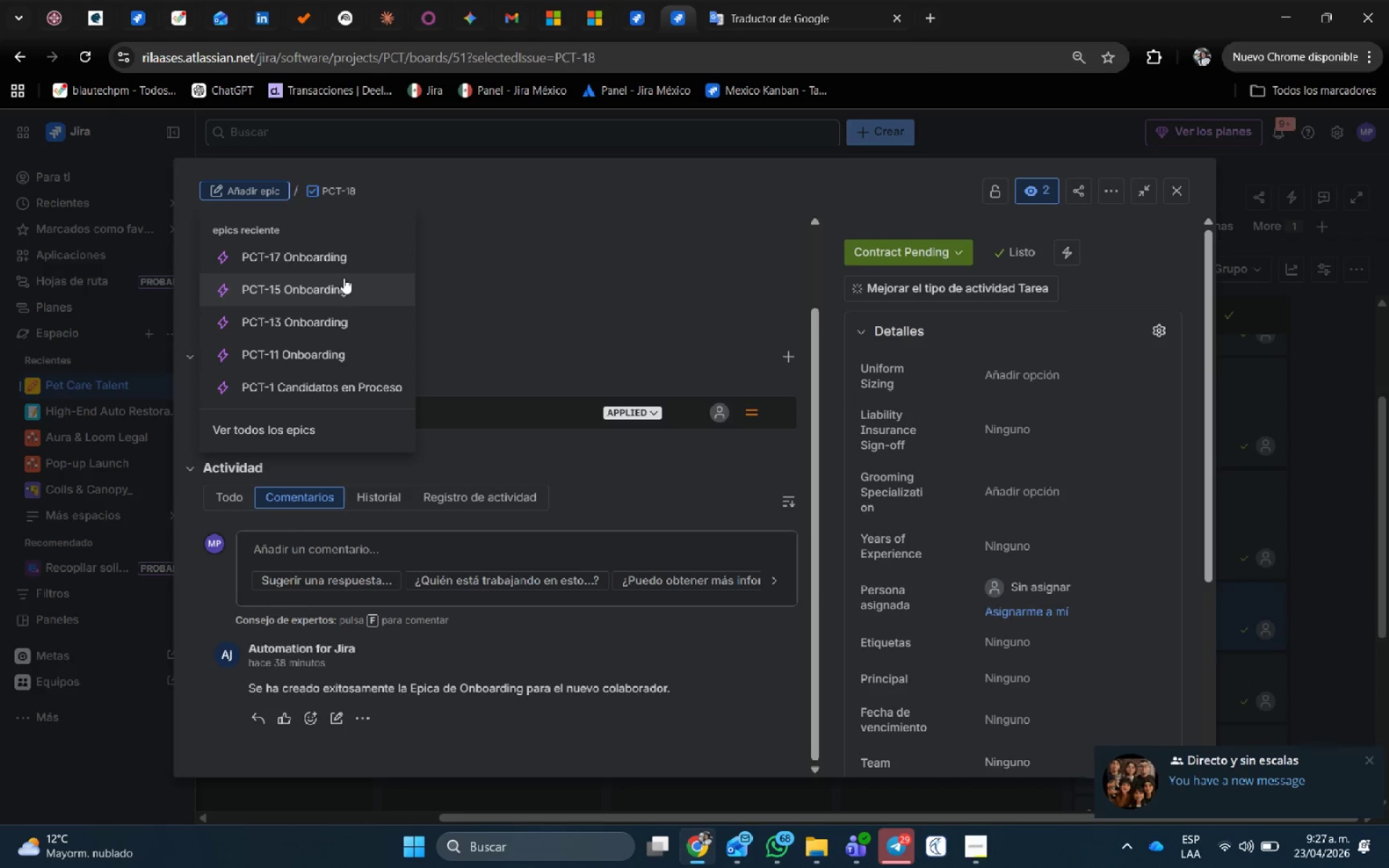 
scroll: coordinate [344, 278], scroll_direction: up, amount: 1.0
 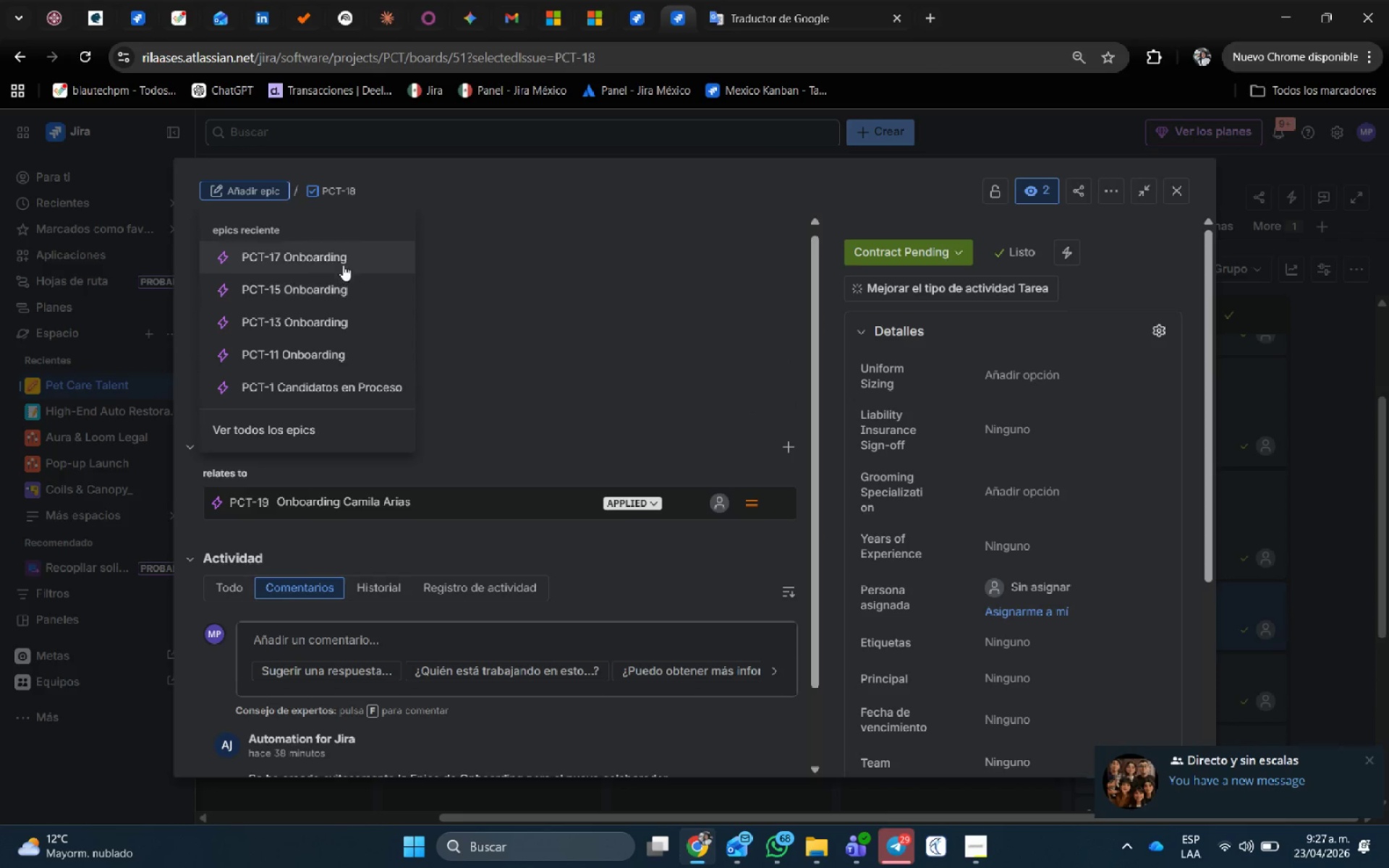 
left_click([342, 263])
 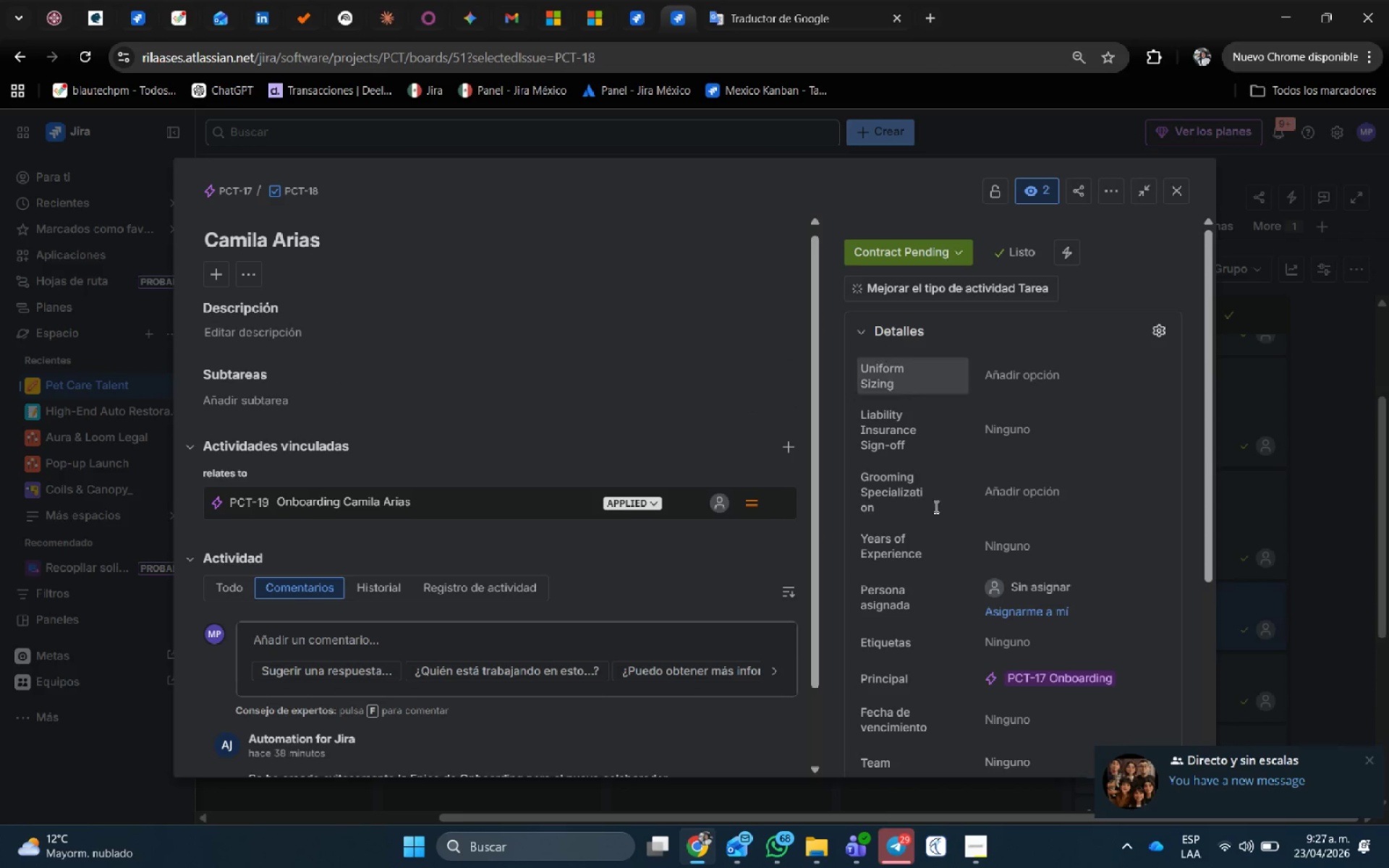 
scroll: coordinate [1092, 681], scroll_direction: down, amount: 4.0
 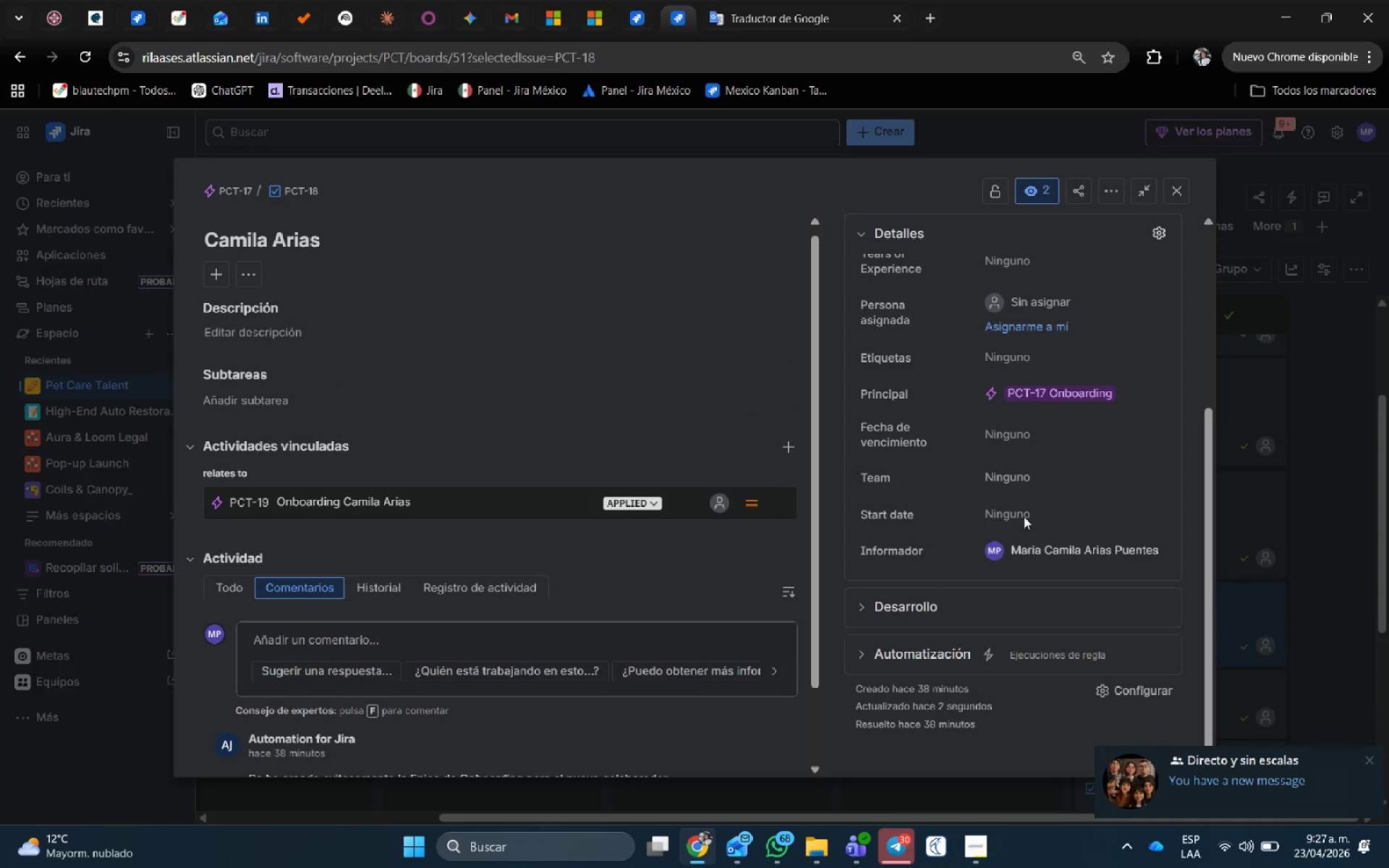 
left_click([1027, 509])
 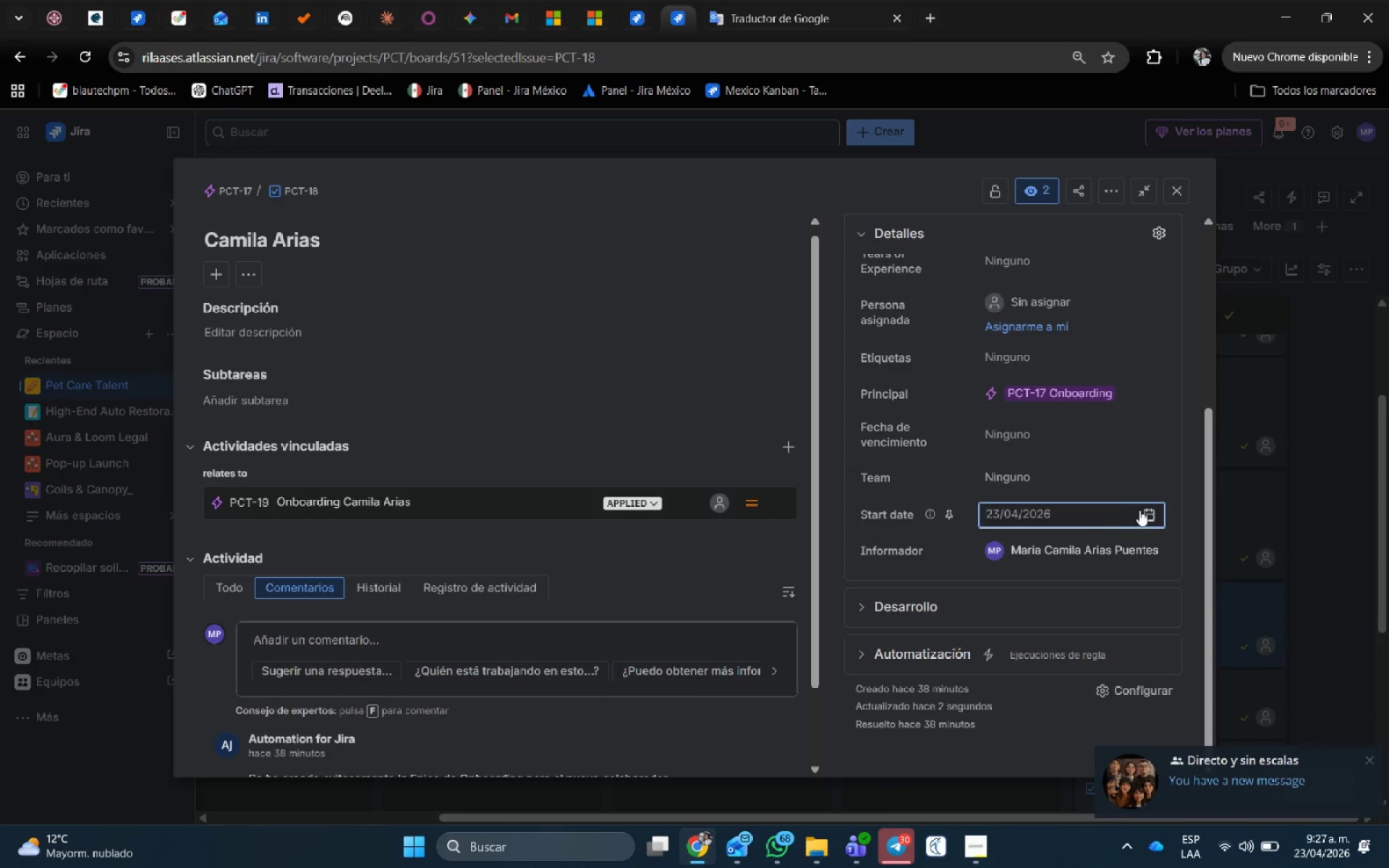 
left_click([1141, 509])
 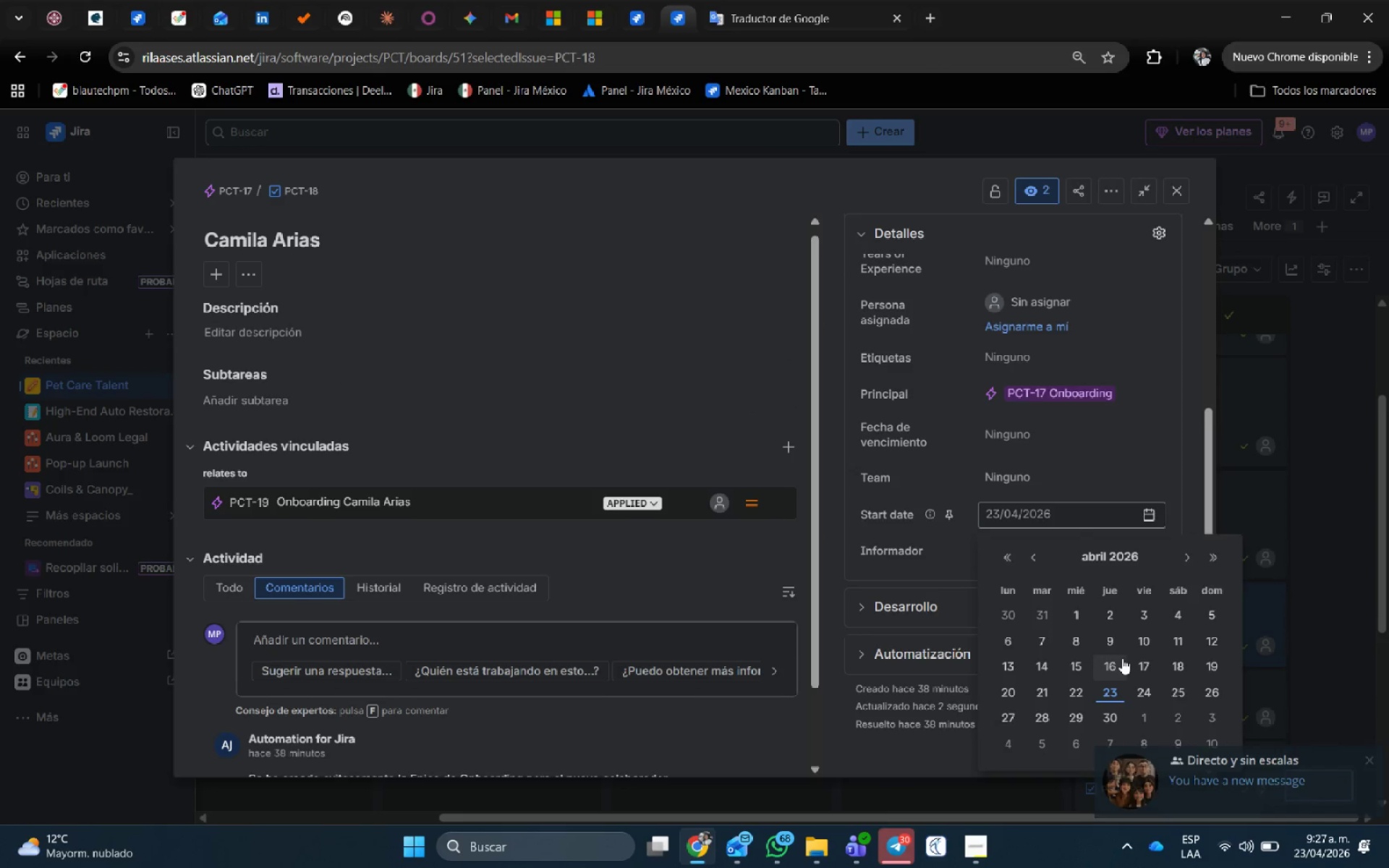 
left_click([1123, 657])
 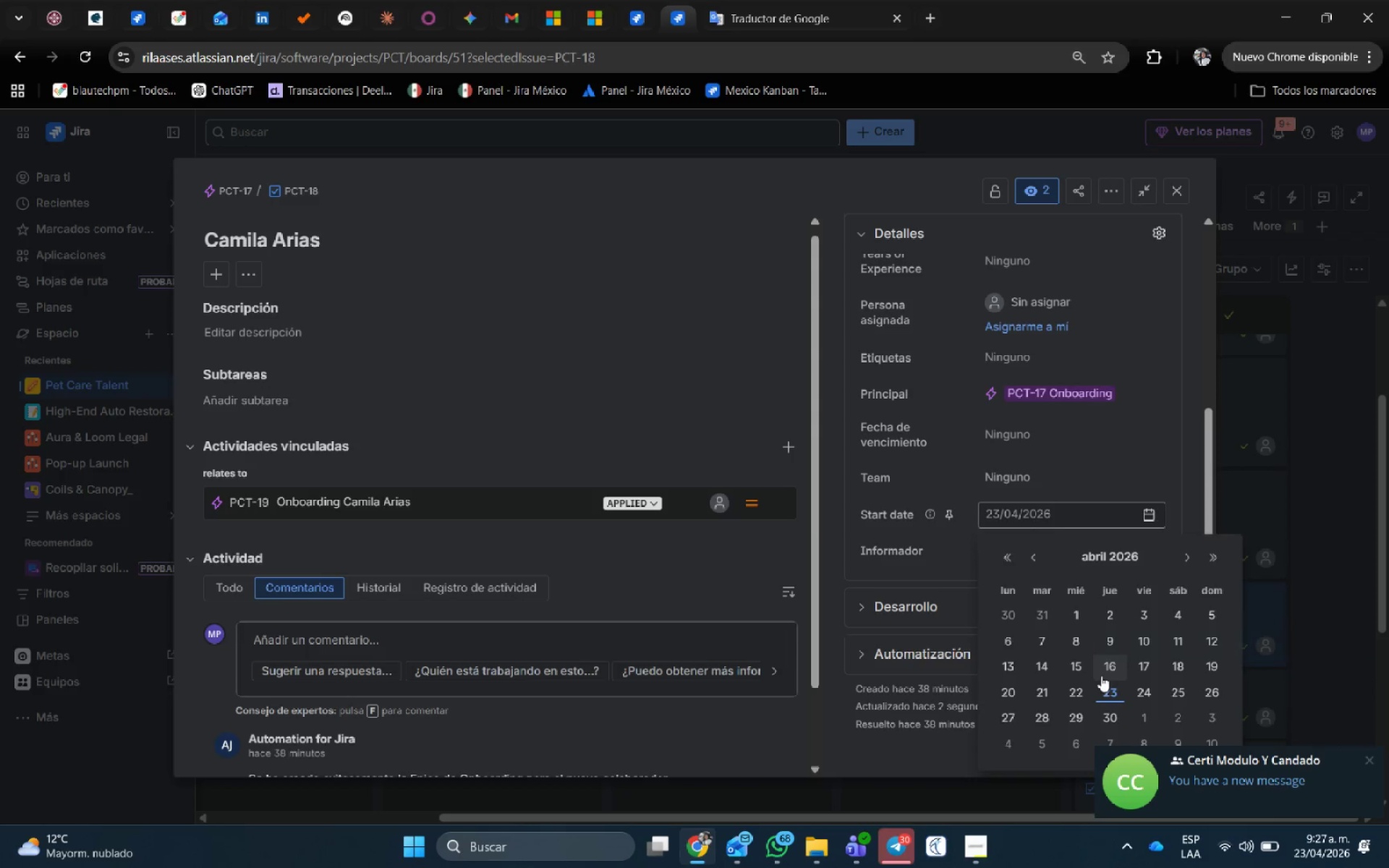 
left_click([1099, 672])
 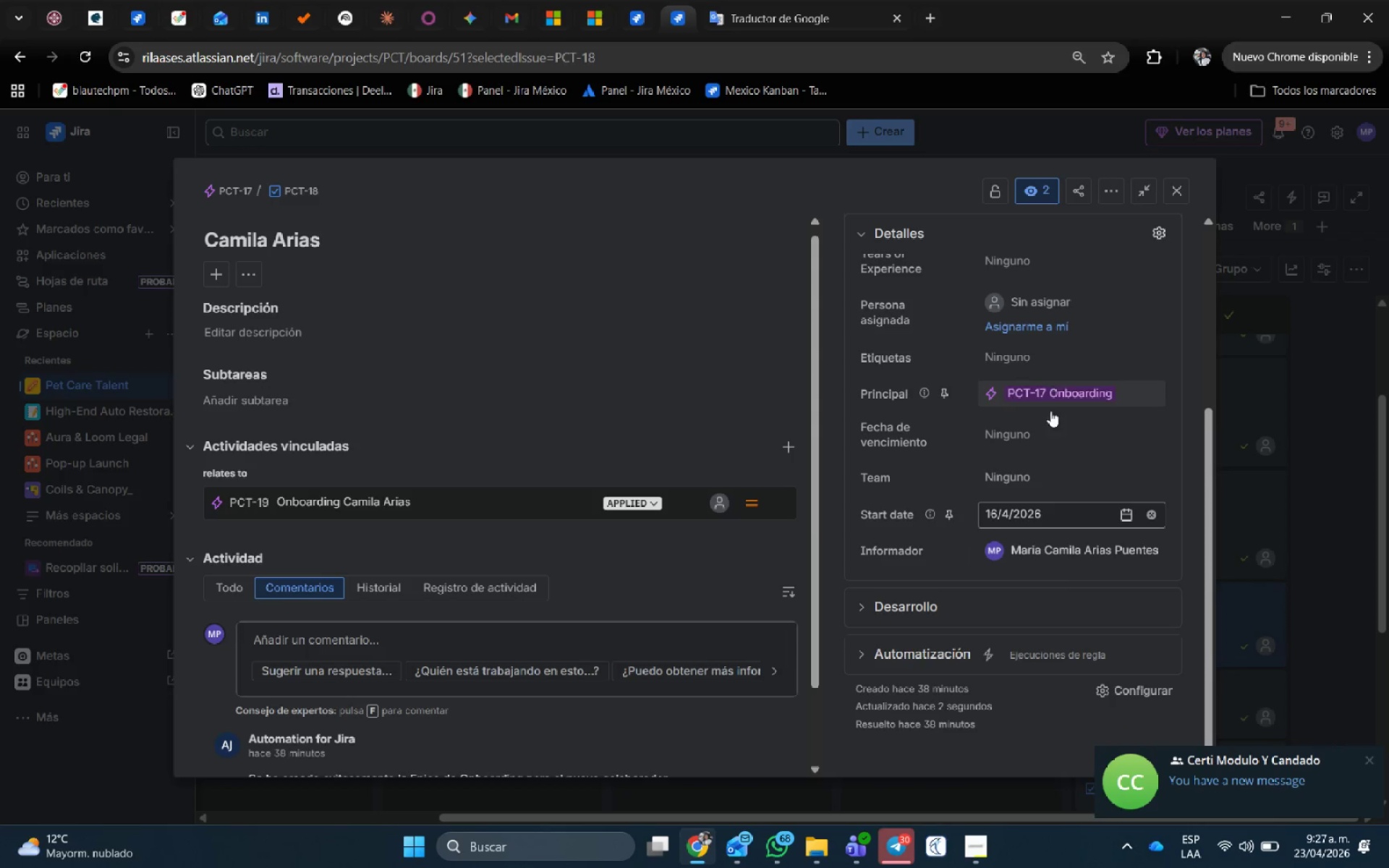 
left_click([1048, 424])
 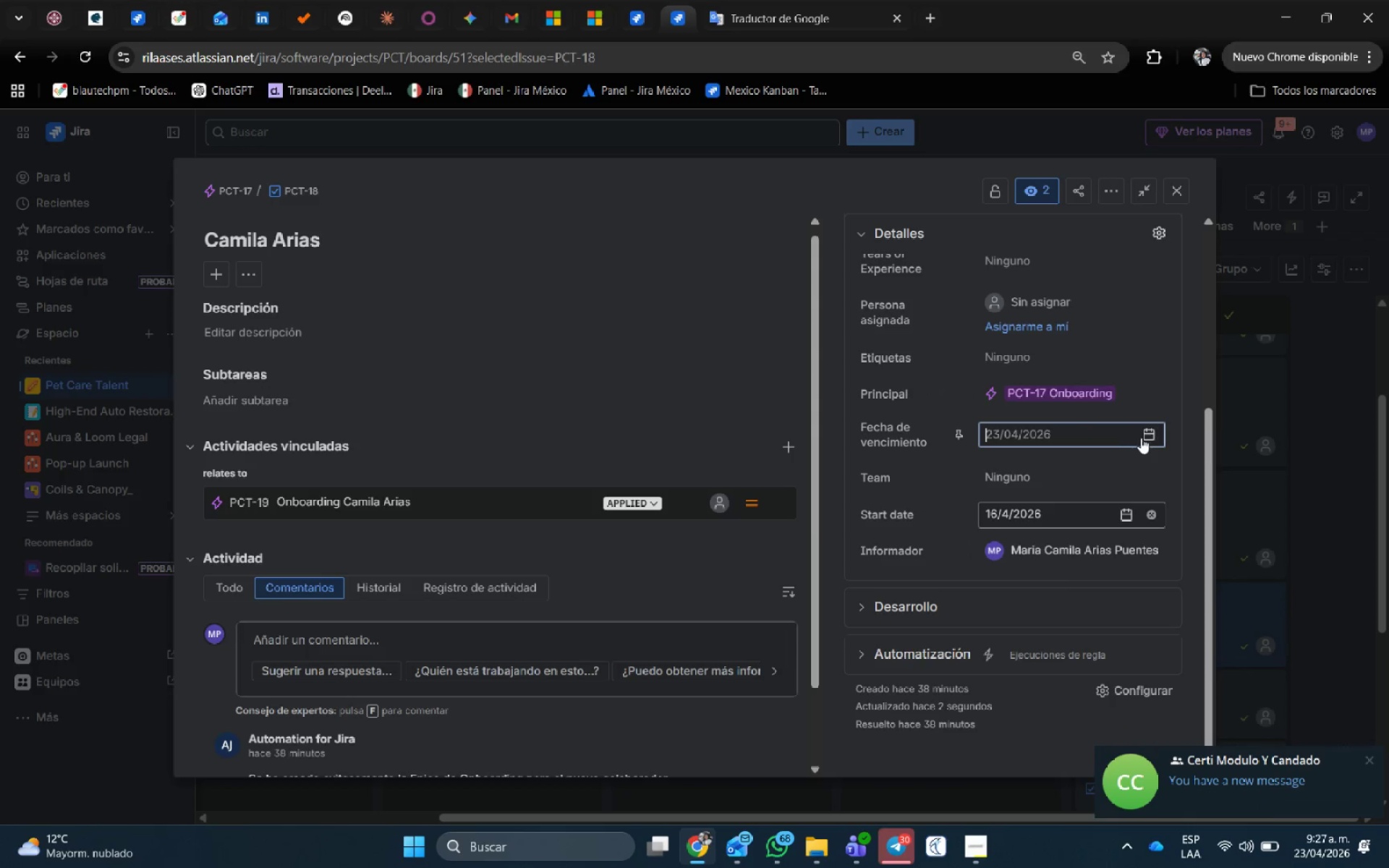 
left_click([1142, 438])
 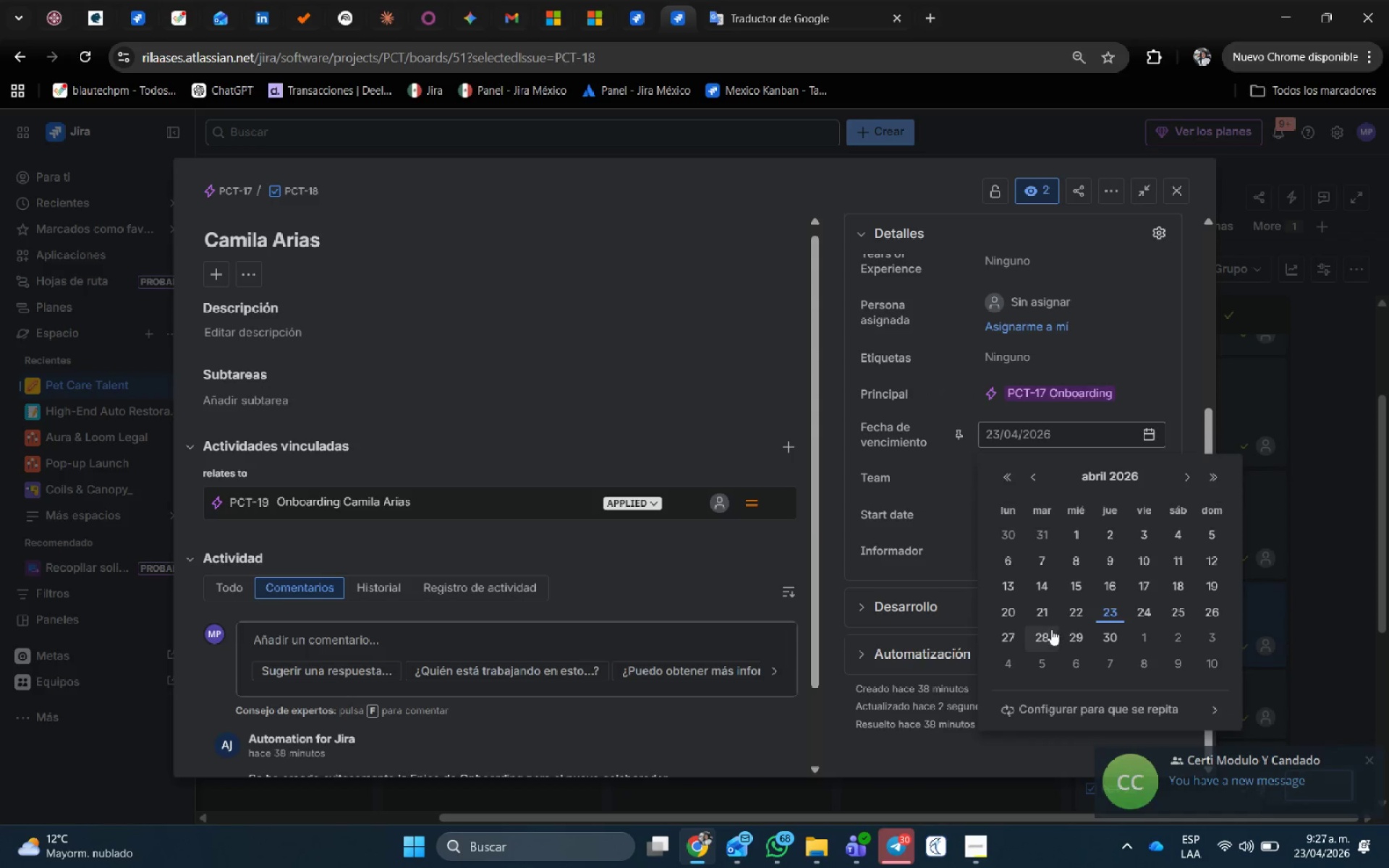 
left_click([1048, 620])
 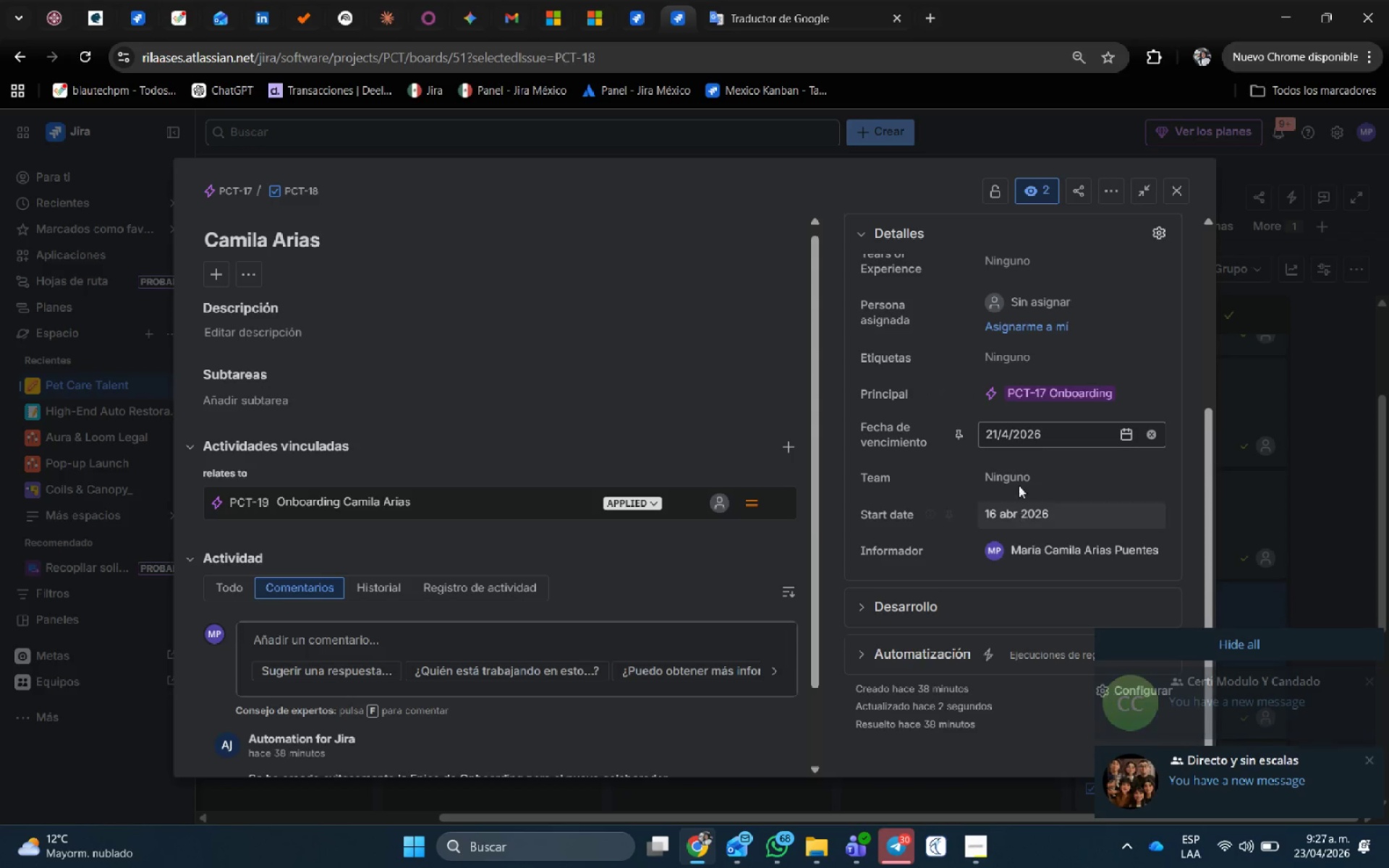 
scroll: coordinate [1017, 479], scroll_direction: up, amount: 2.0
 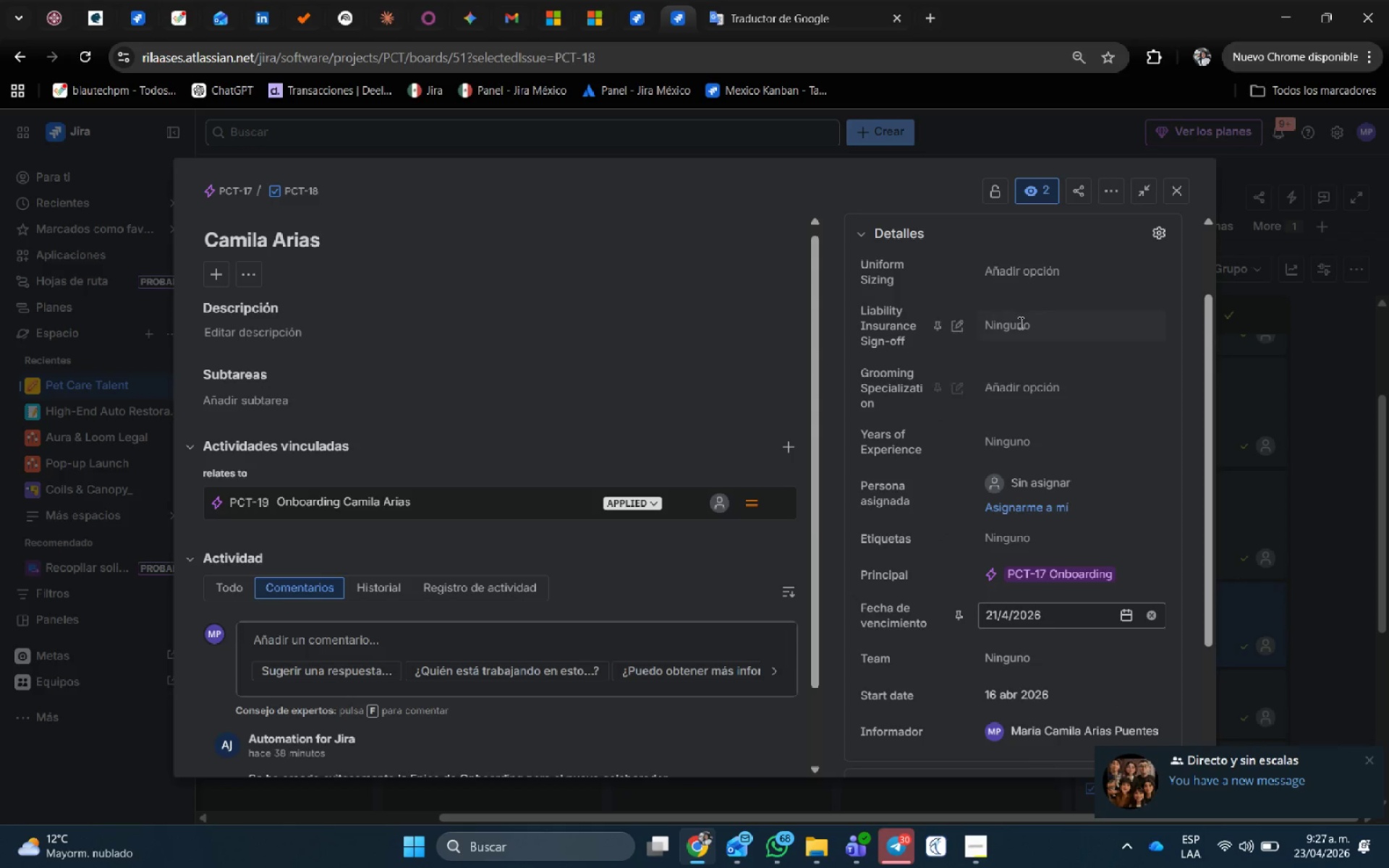 
left_click([1019, 323])
 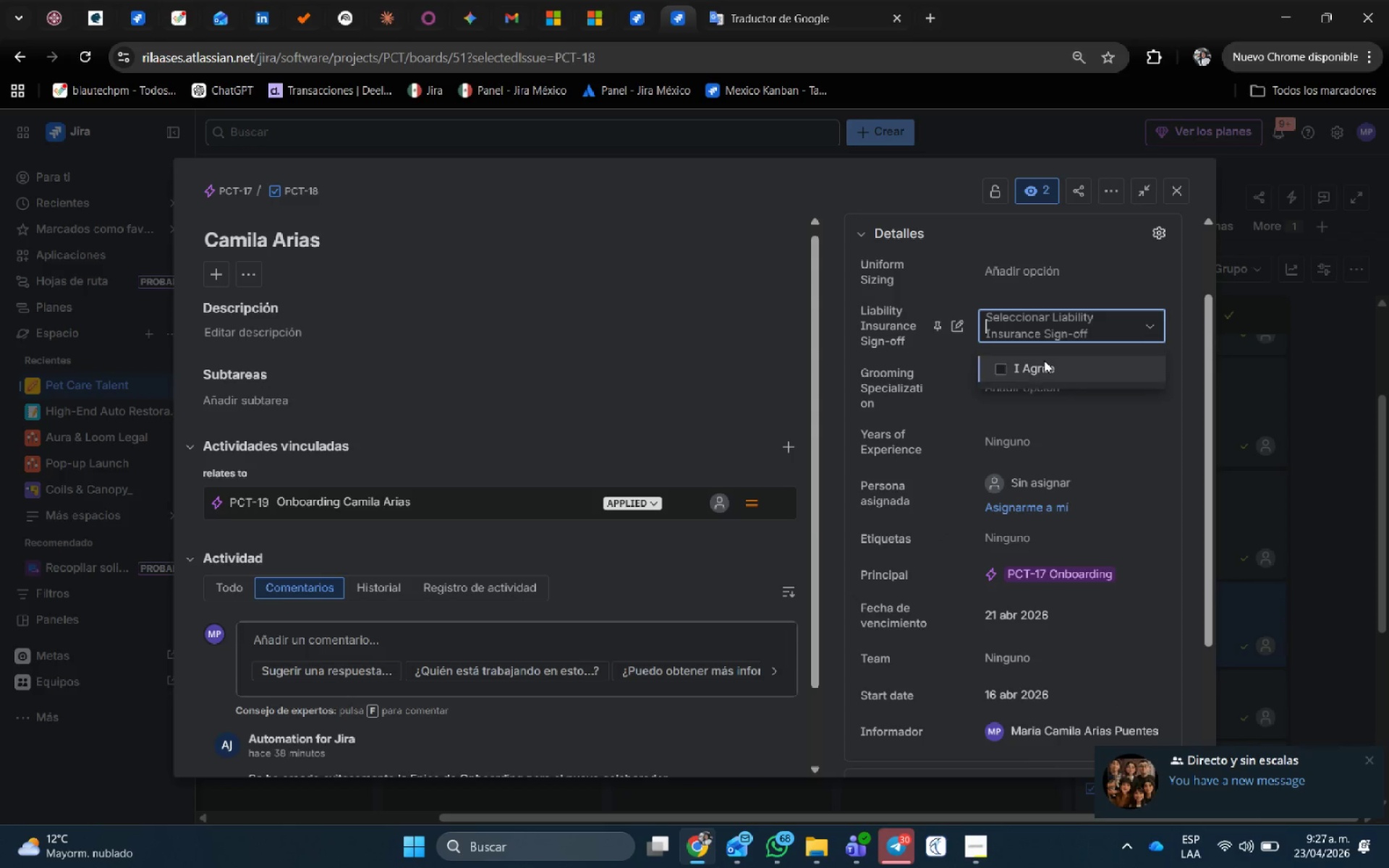 
left_click([1041, 365])
 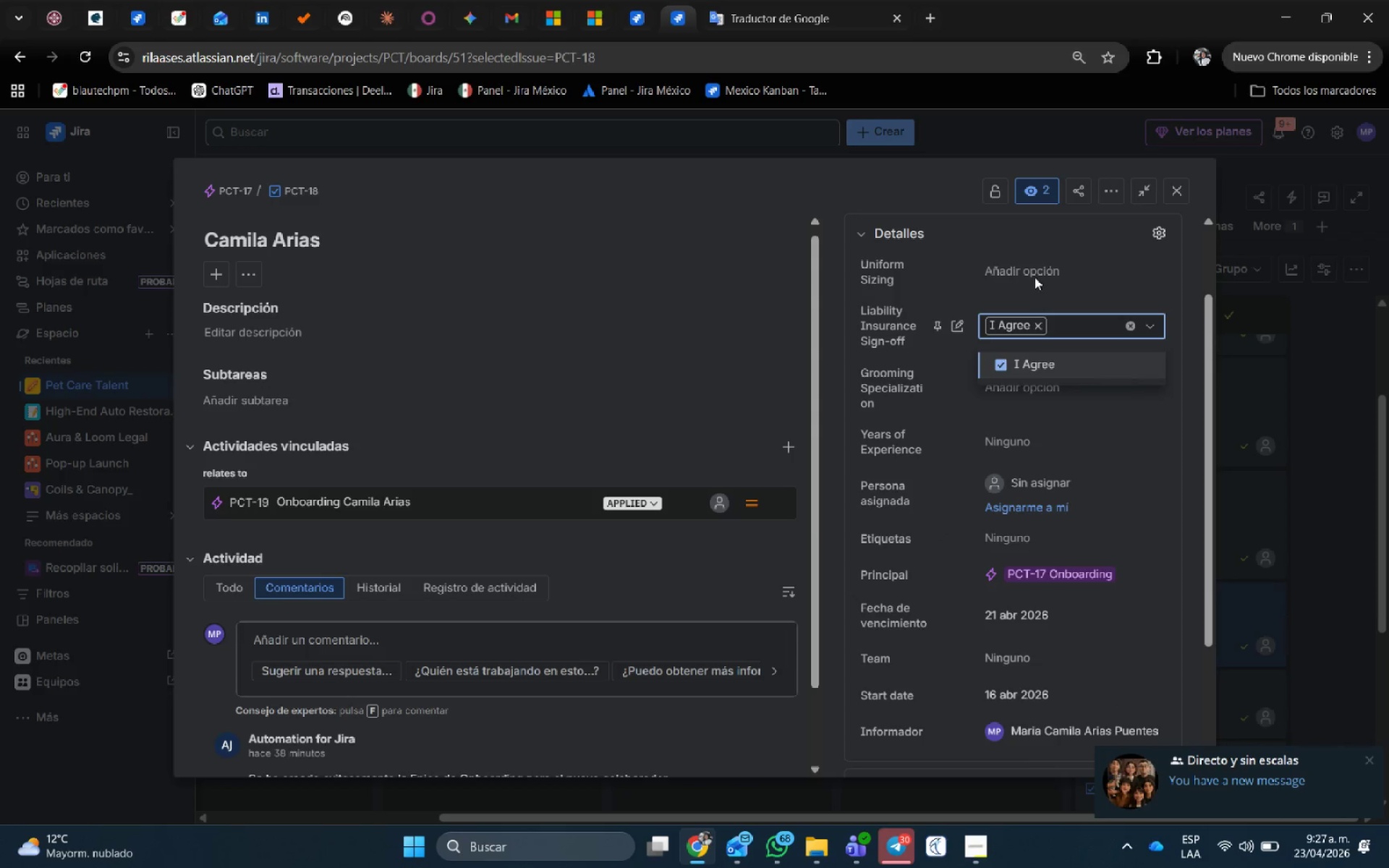 
left_click([1032, 273])
 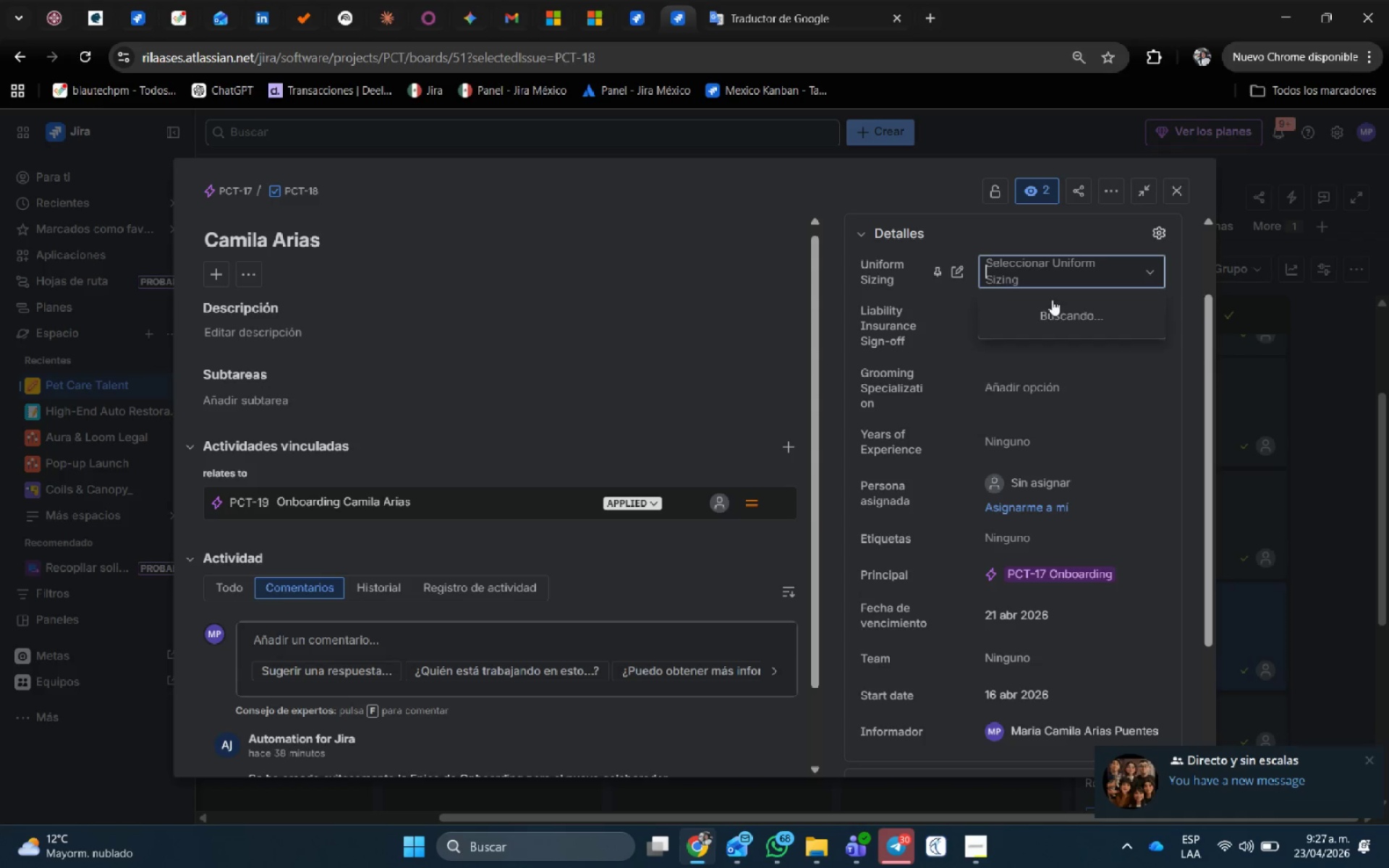 
mouse_move([1068, 337])
 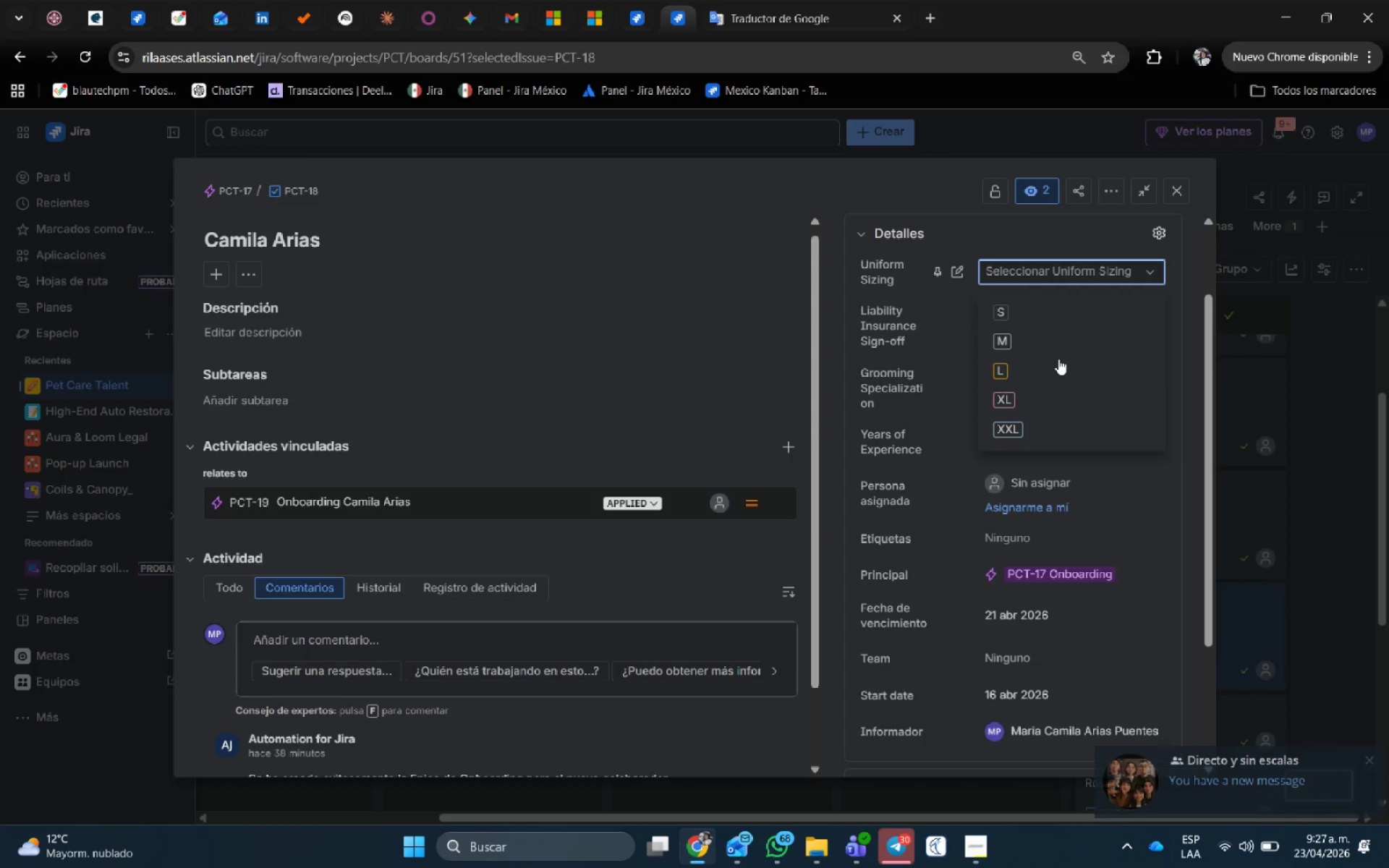 
left_click([1058, 359])
 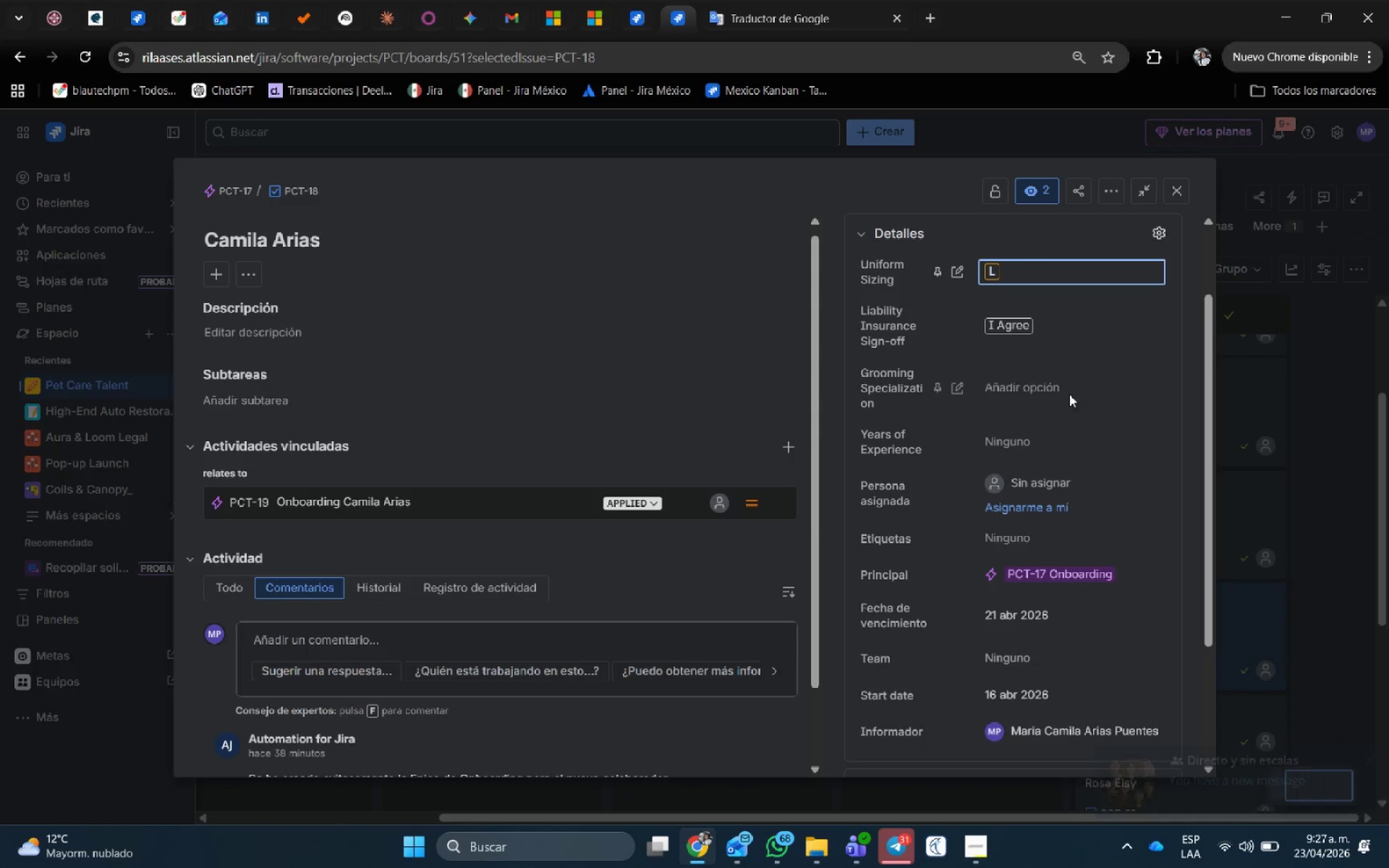 
left_click([1050, 383])
 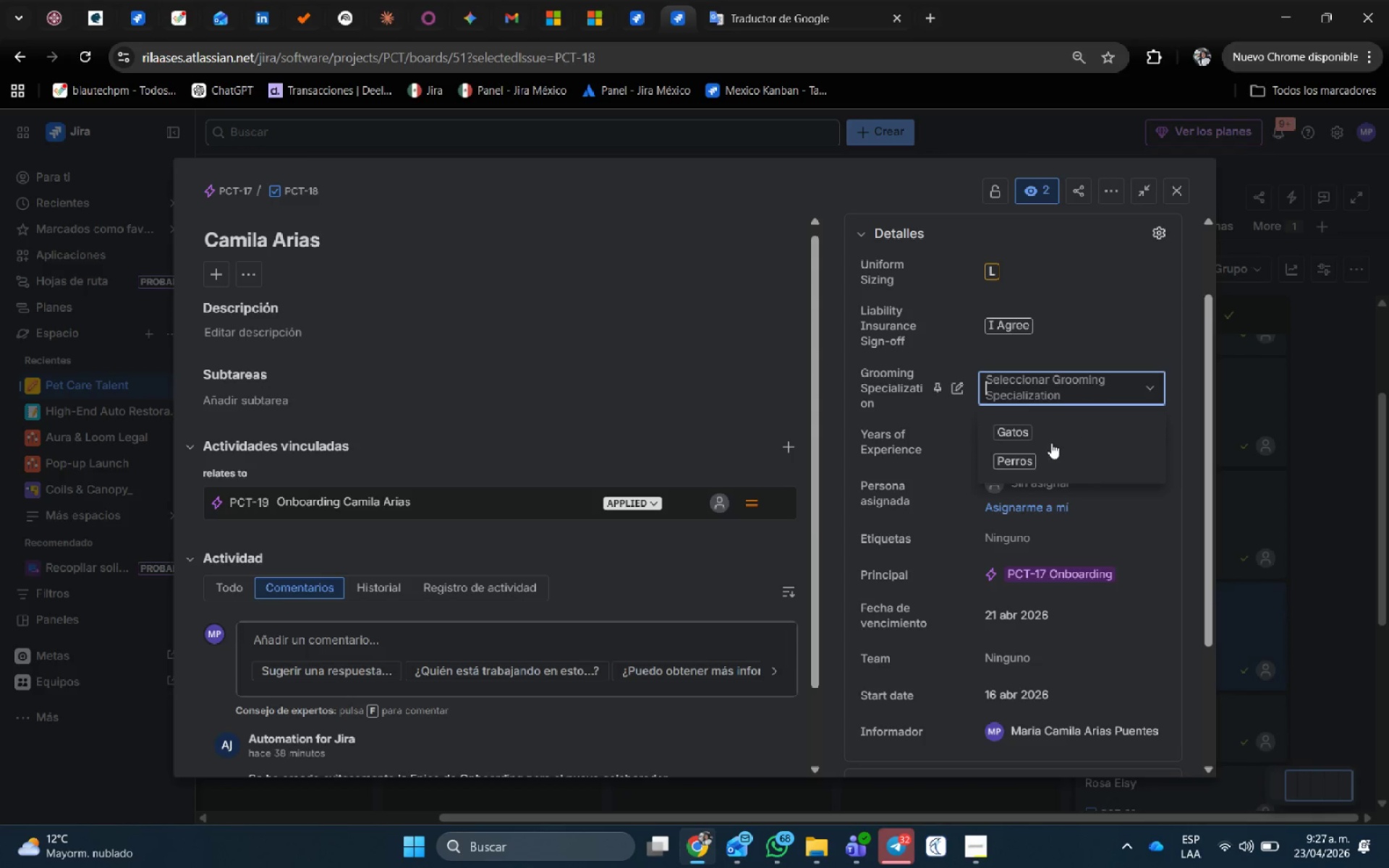 
left_click([1029, 462])
 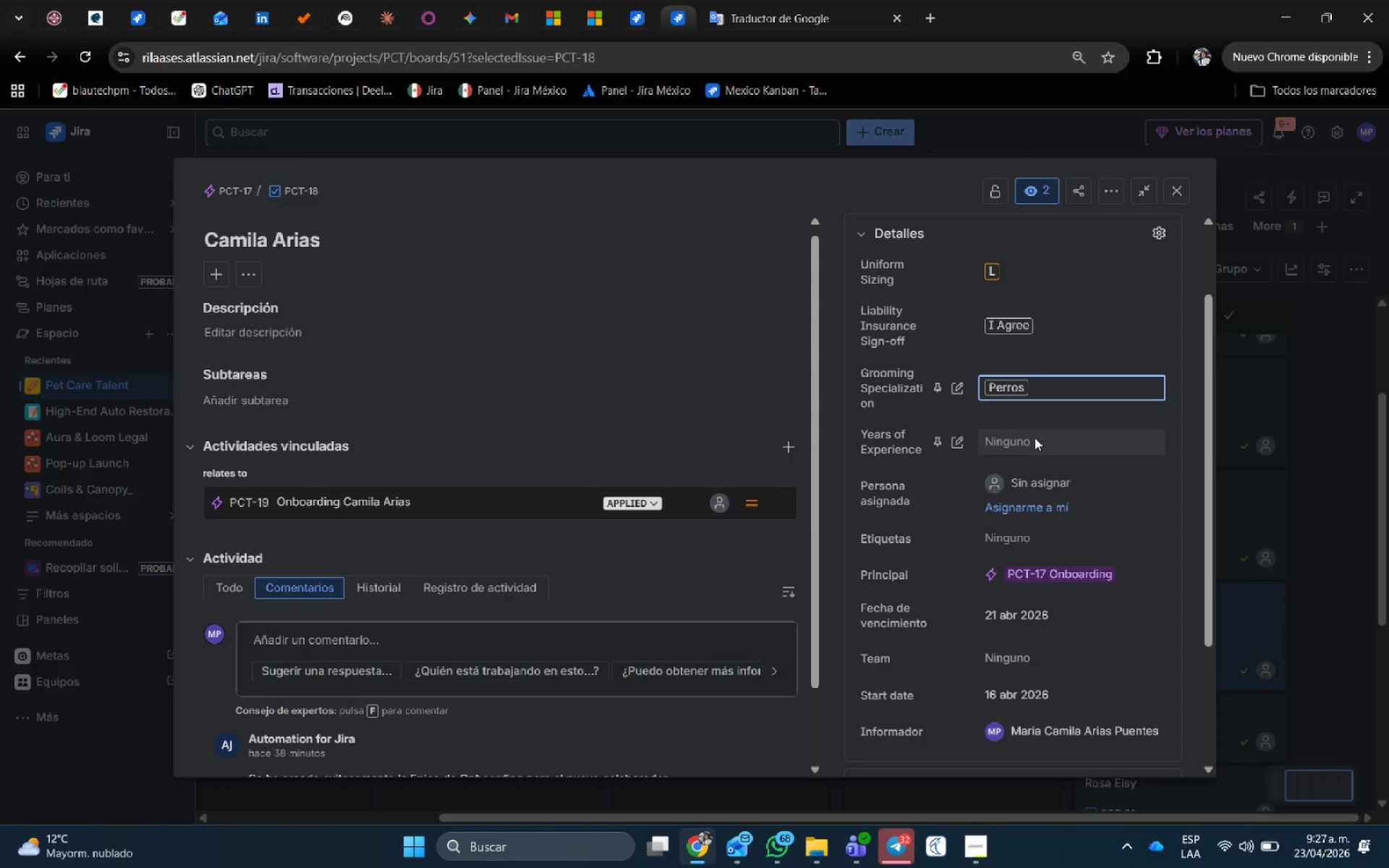 
left_click([1035, 437])
 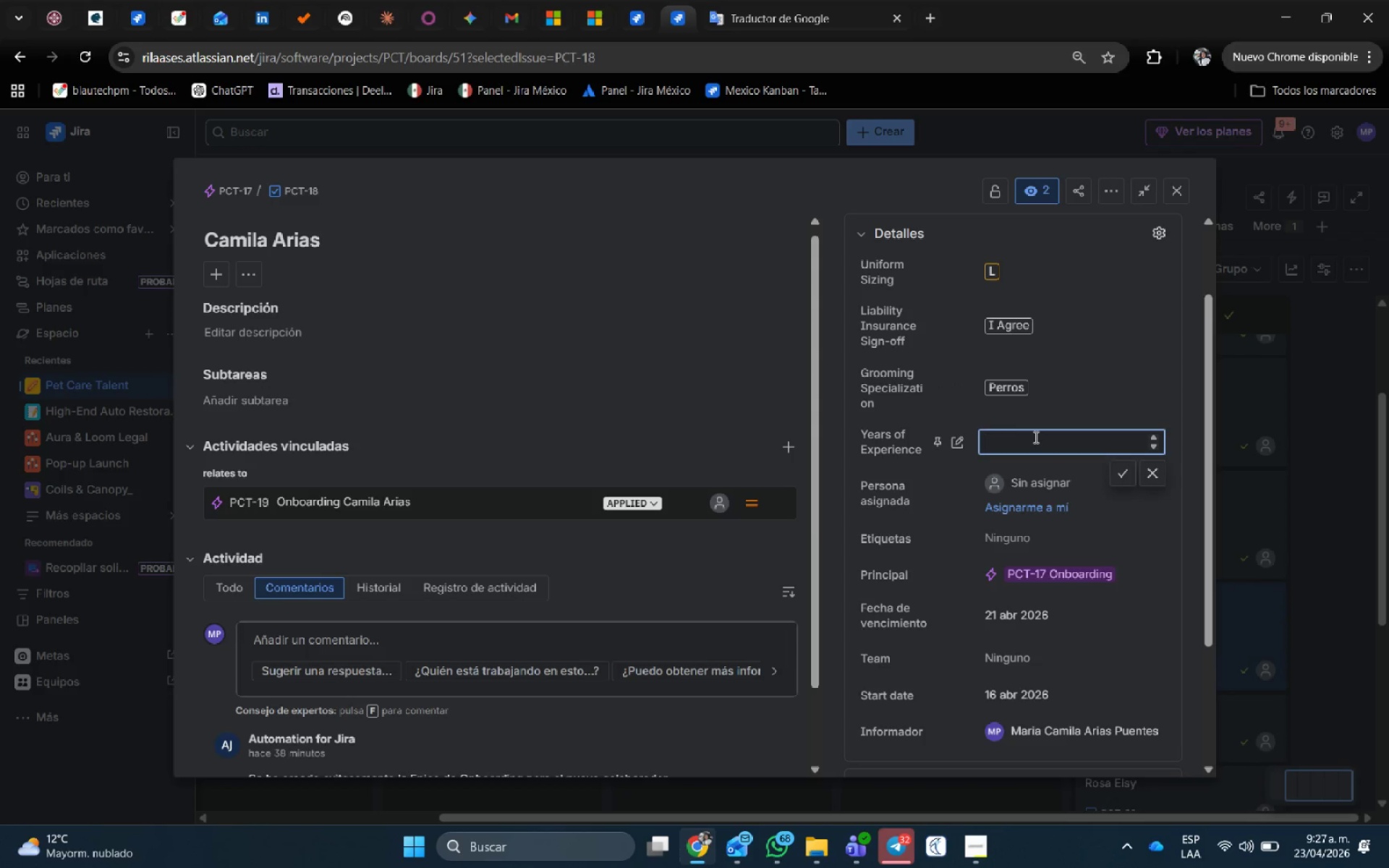 
key(Numpad2)
 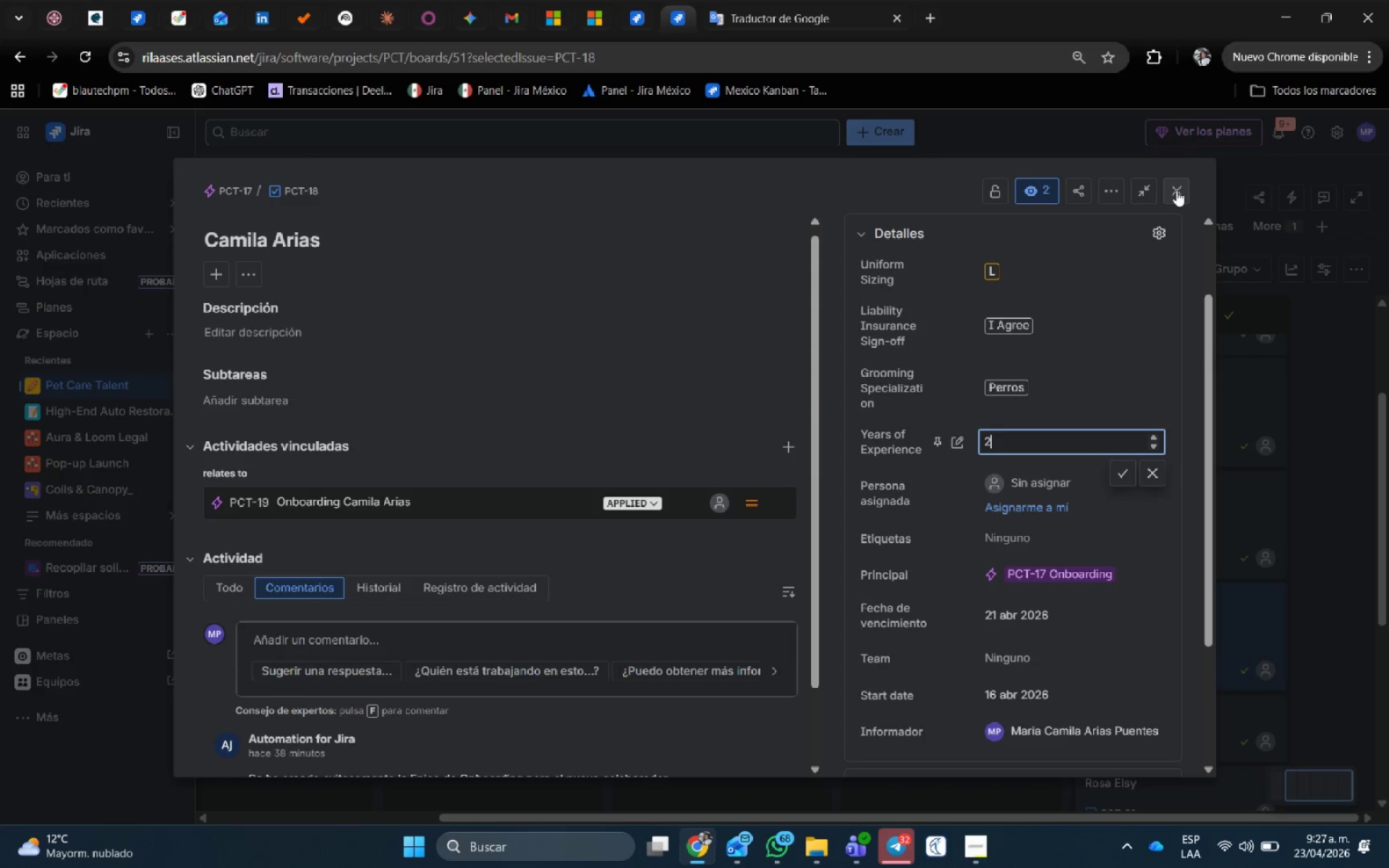 
left_click([1176, 190])
 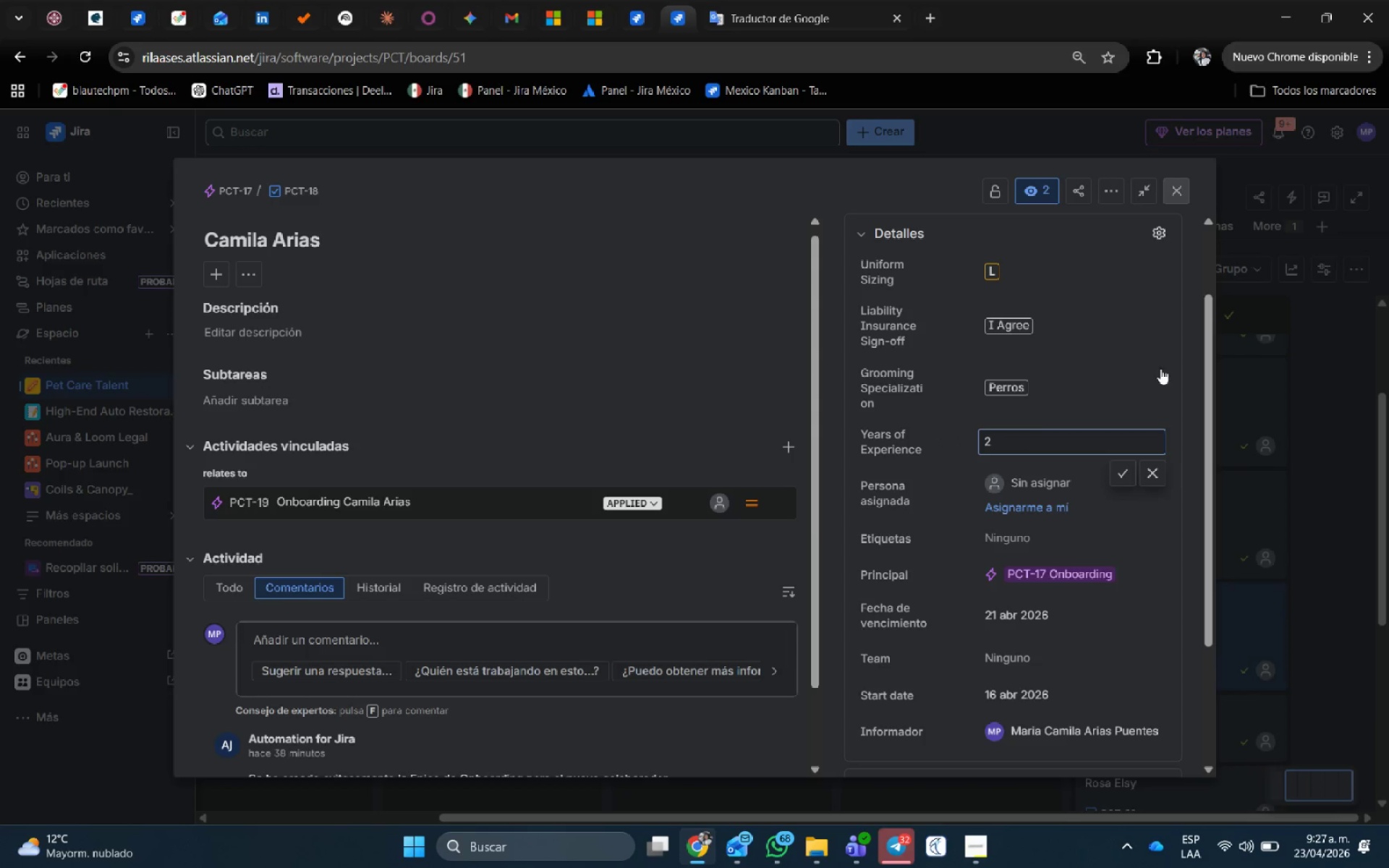 
mouse_move([1170, 644])
 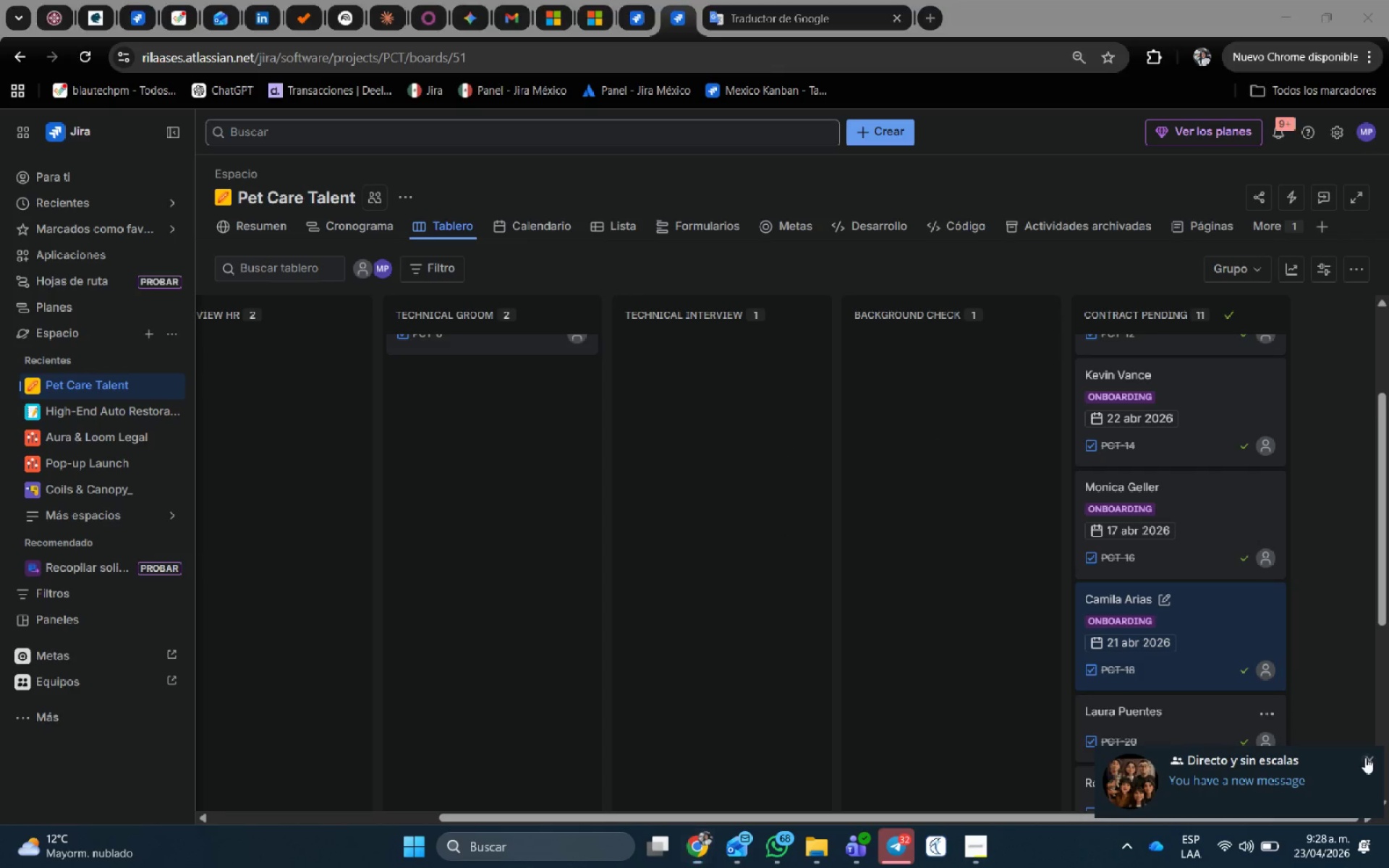 
scroll: coordinate [1312, 662], scroll_direction: down, amount: 5.0
 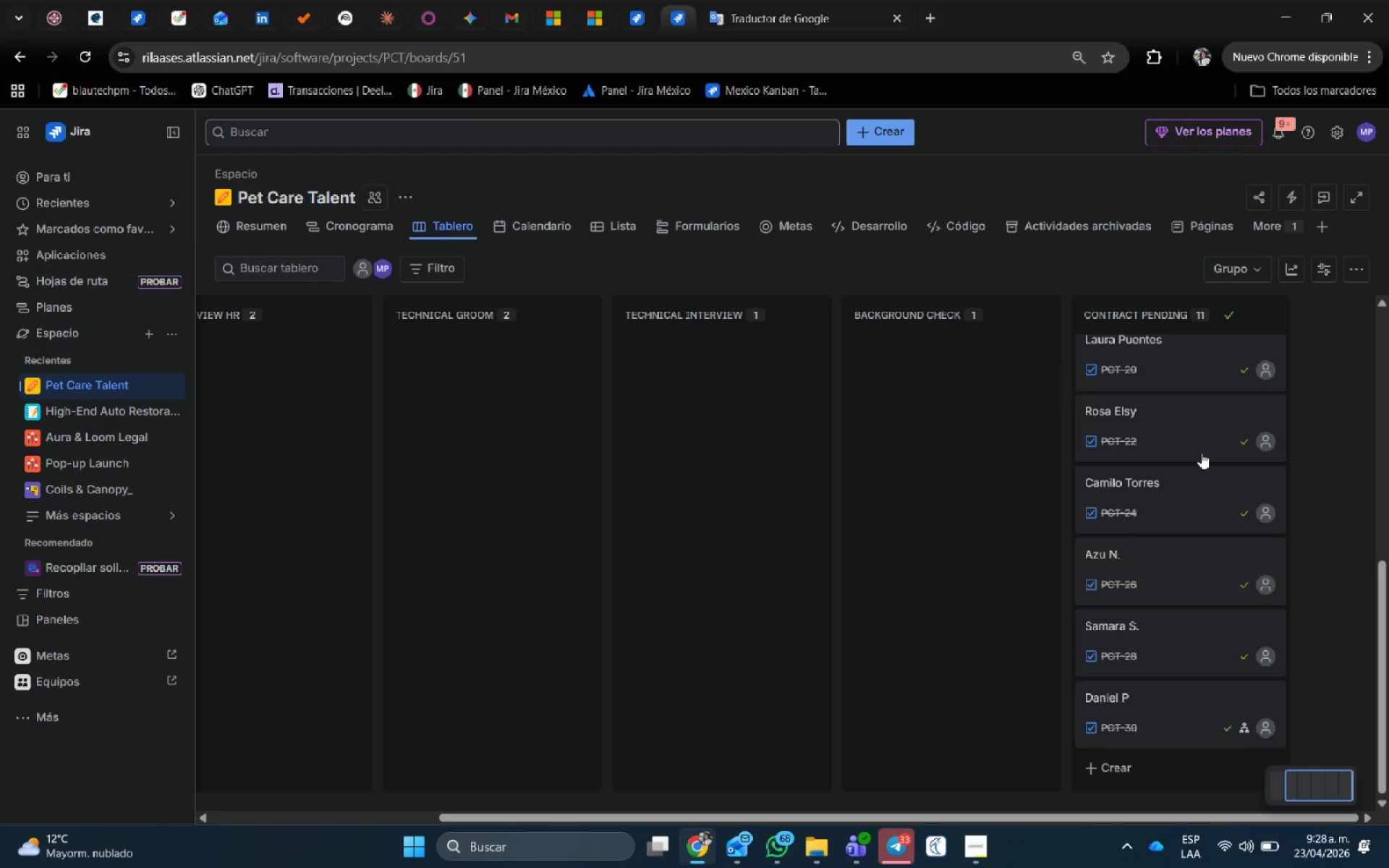 
scroll: coordinate [1201, 446], scroll_direction: up, amount: 1.0
 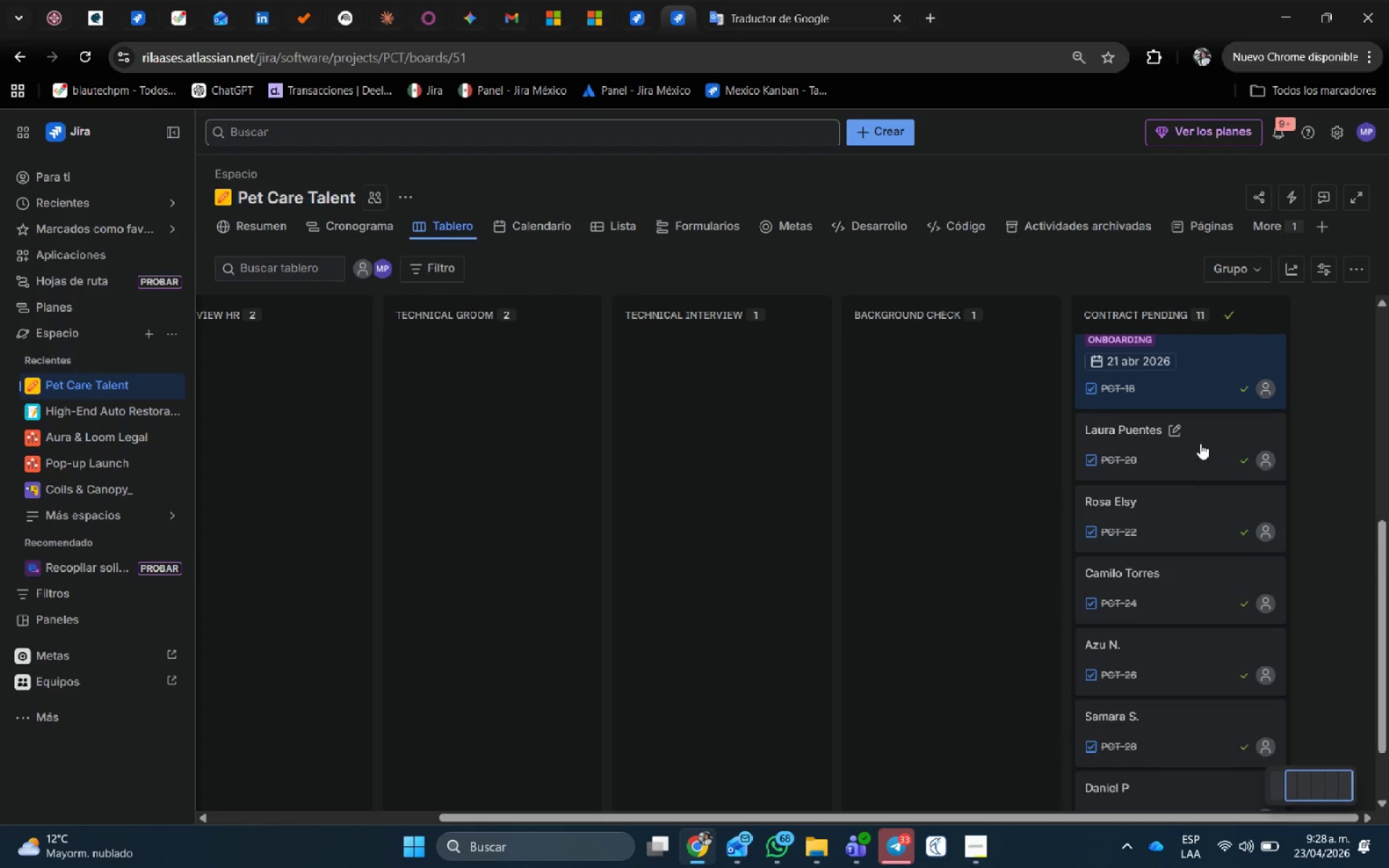 
left_click([1200, 446])
 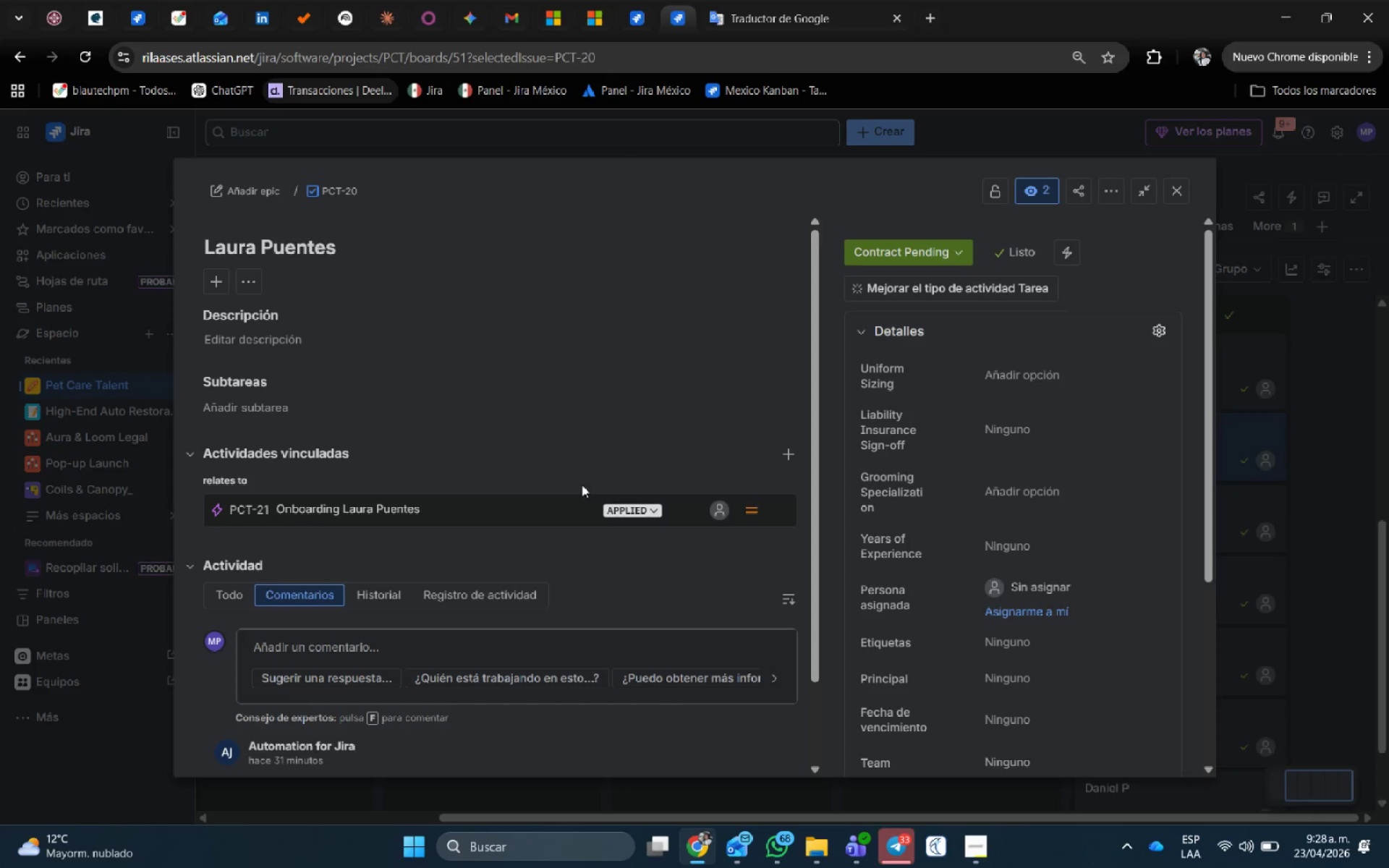 
scroll: coordinate [708, 506], scroll_direction: down, amount: 2.0
 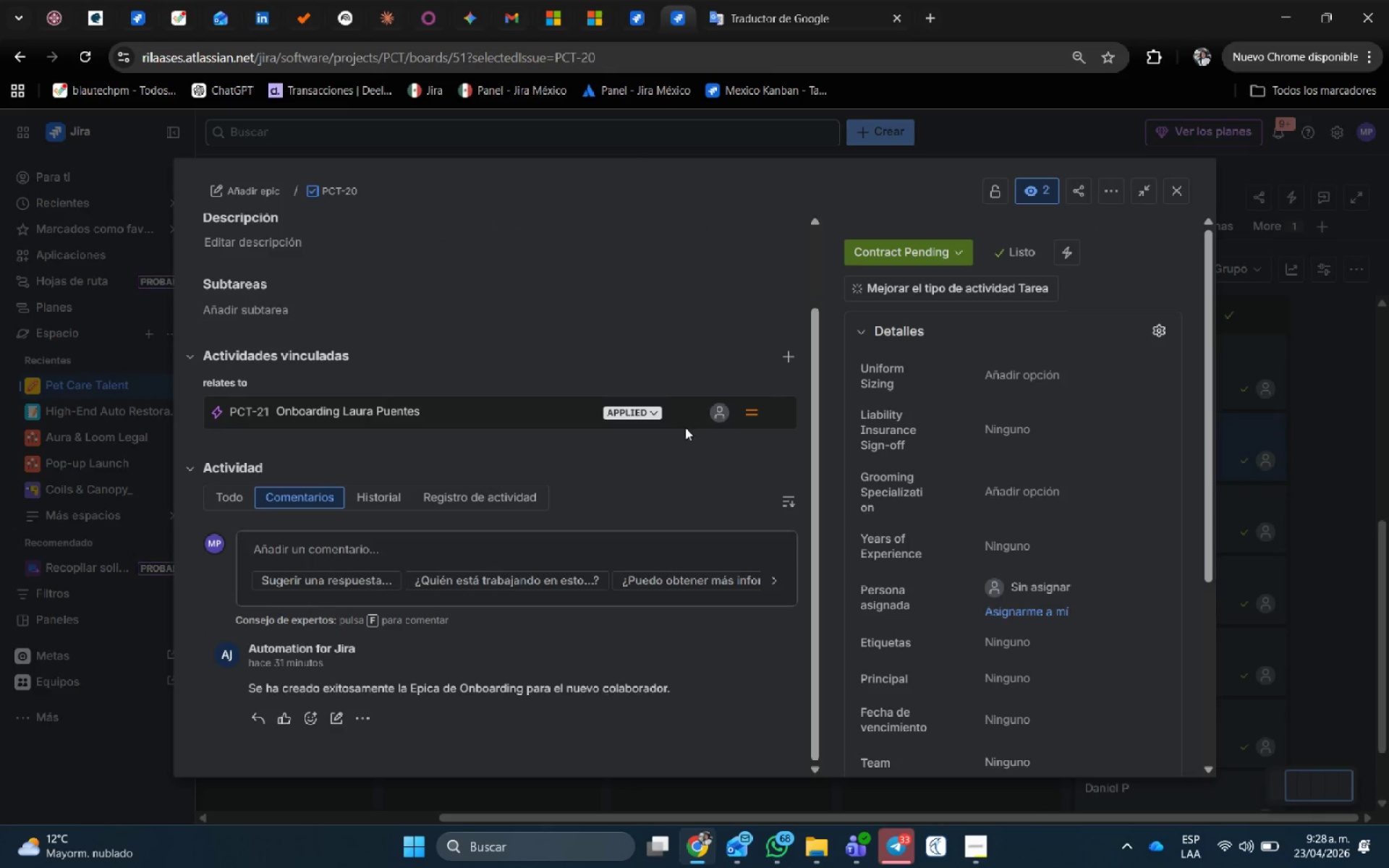 
scroll: coordinate [612, 357], scroll_direction: up, amount: 3.0
 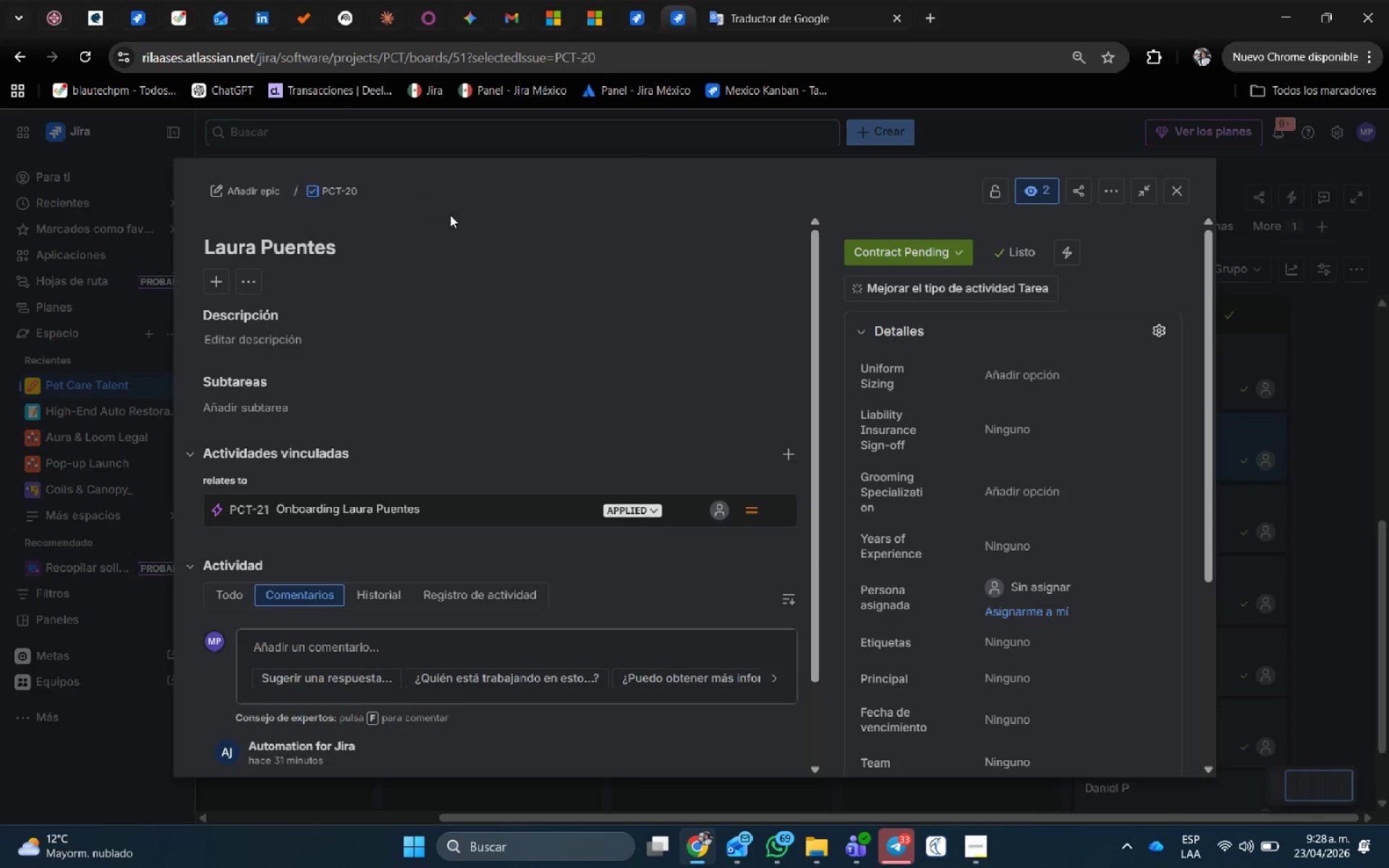 
left_click([252, 184])
 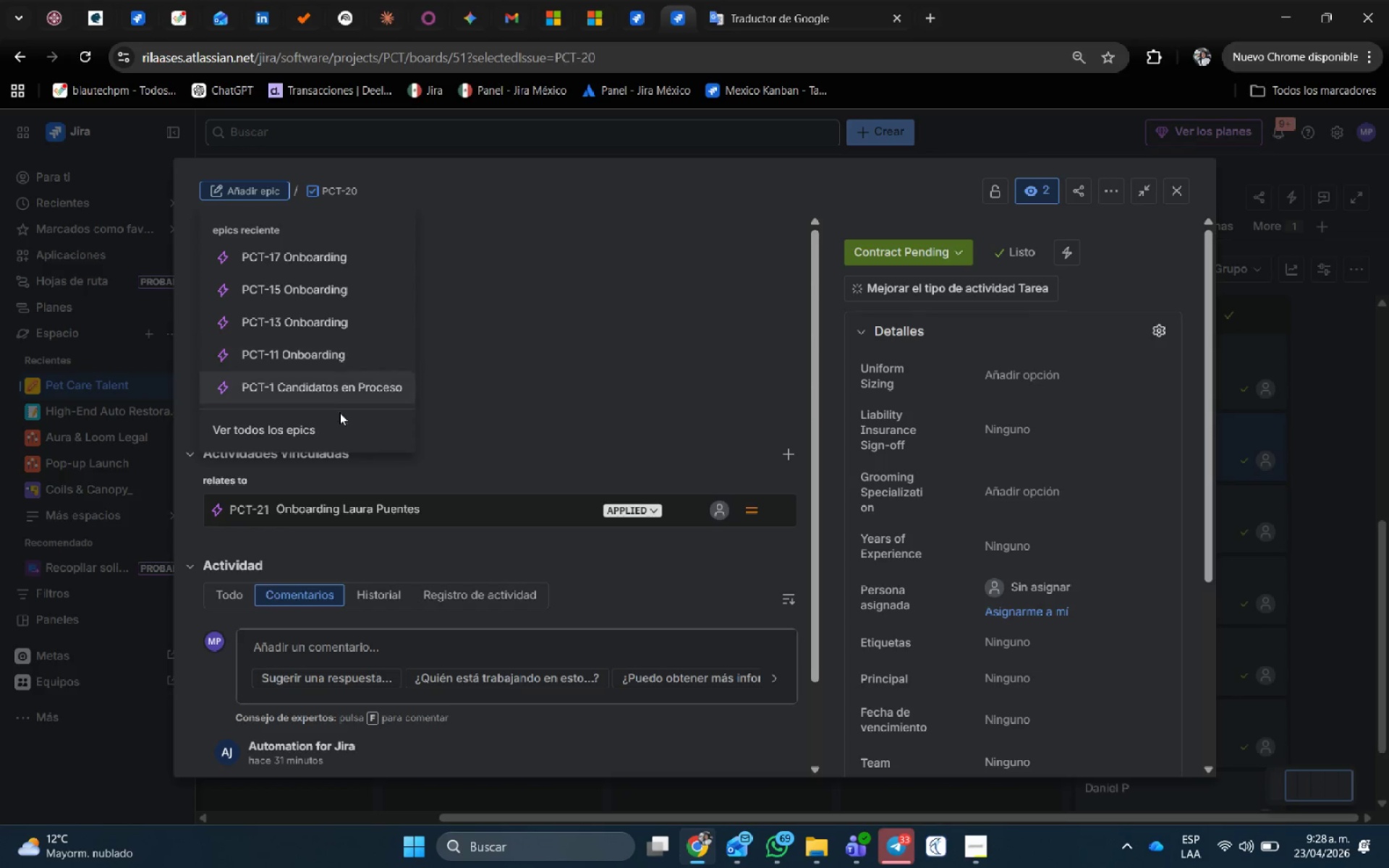 
left_click([332, 417])
 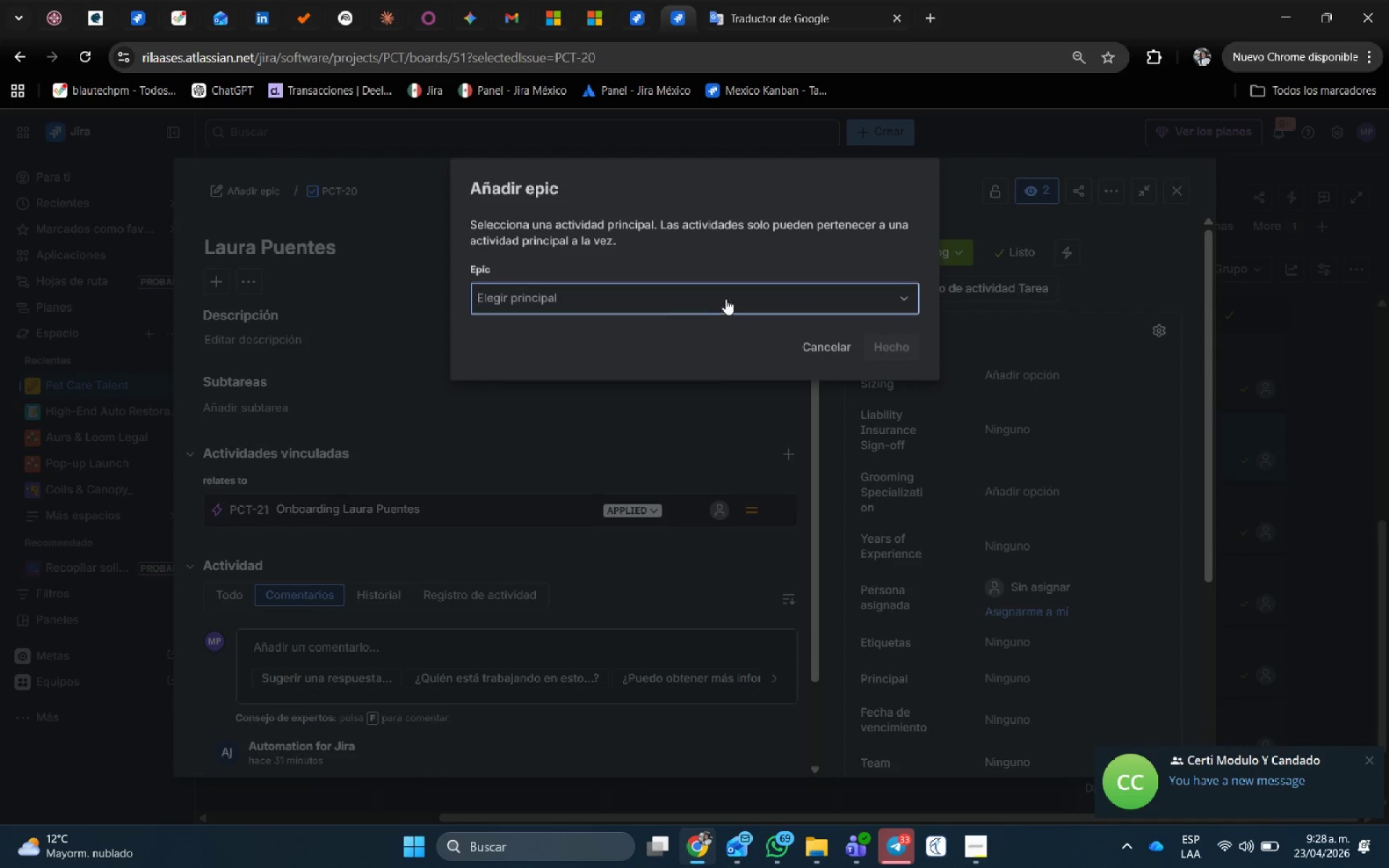 
left_click([734, 297])
 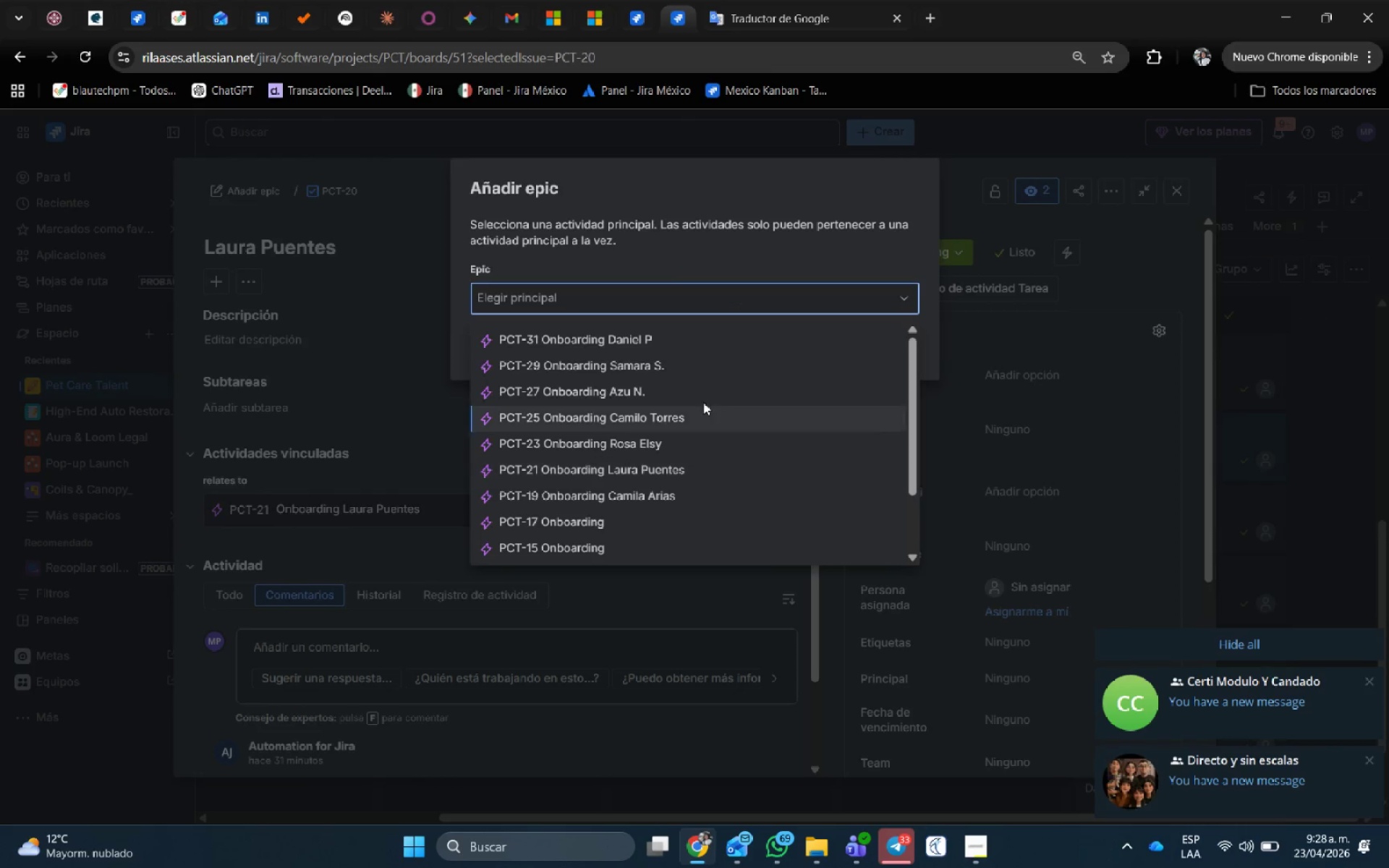 
scroll: coordinate [708, 457], scroll_direction: down, amount: 4.0
 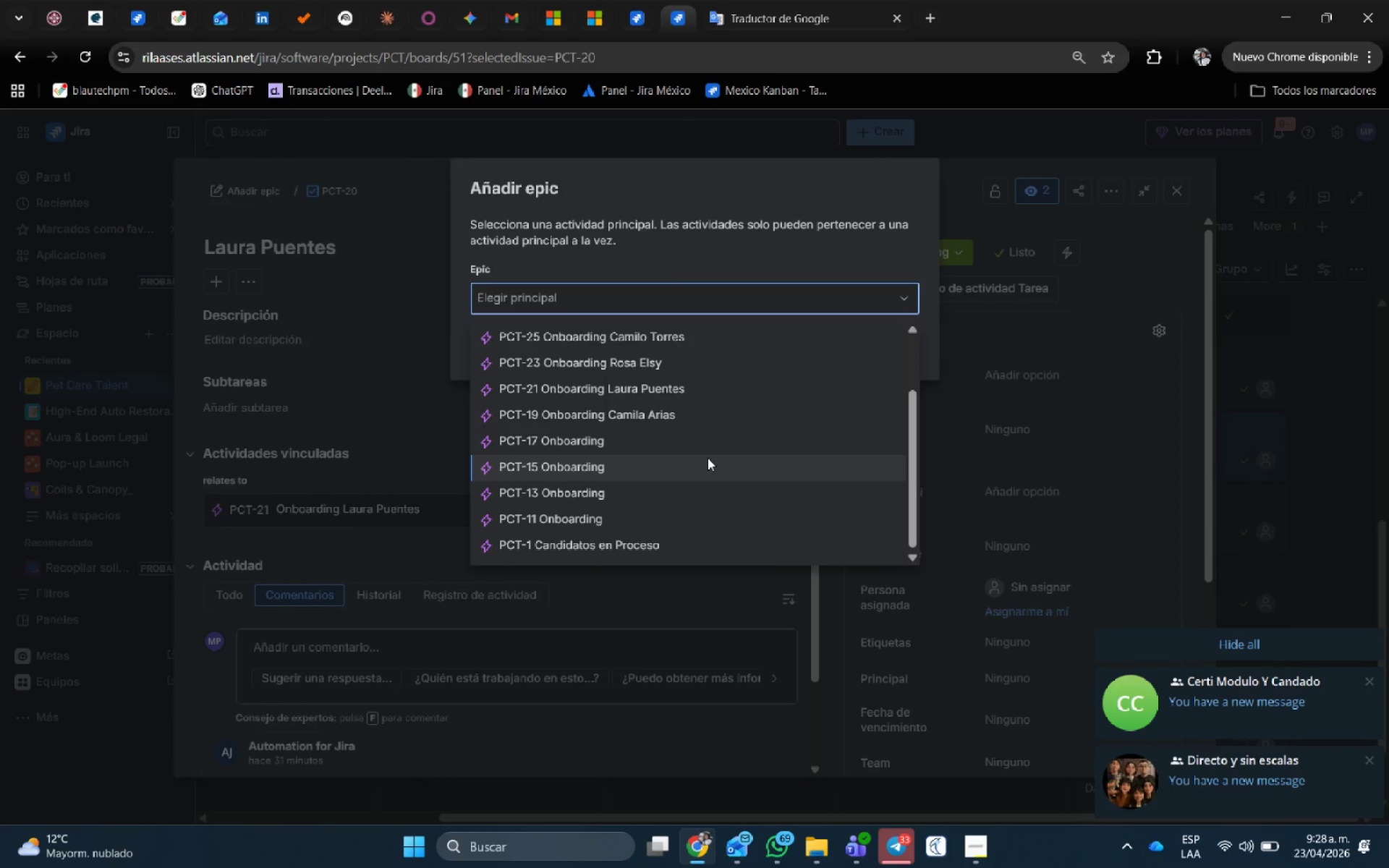 
scroll: coordinate [708, 458], scroll_direction: up, amount: 2.0
 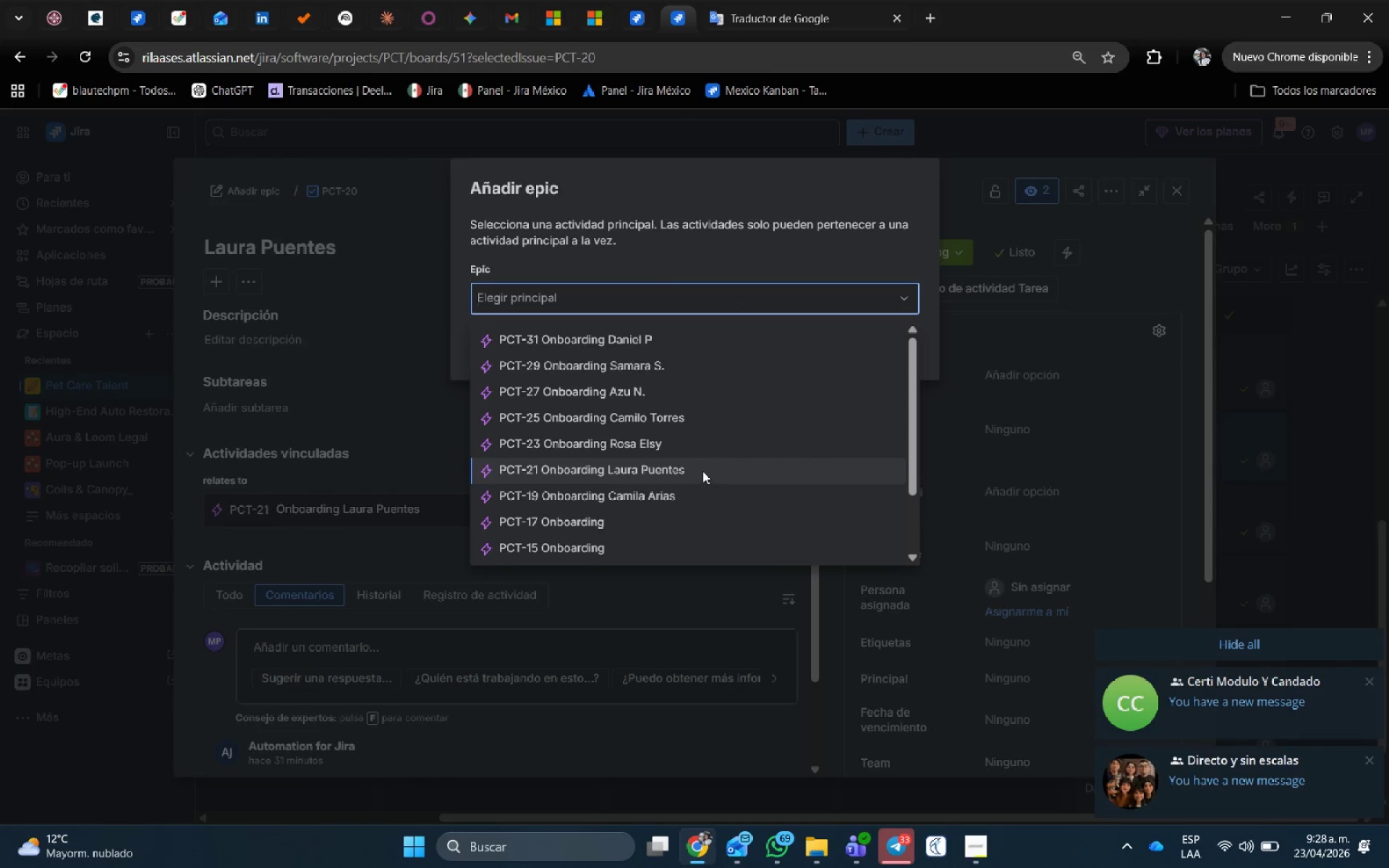 
left_click([702, 467])
 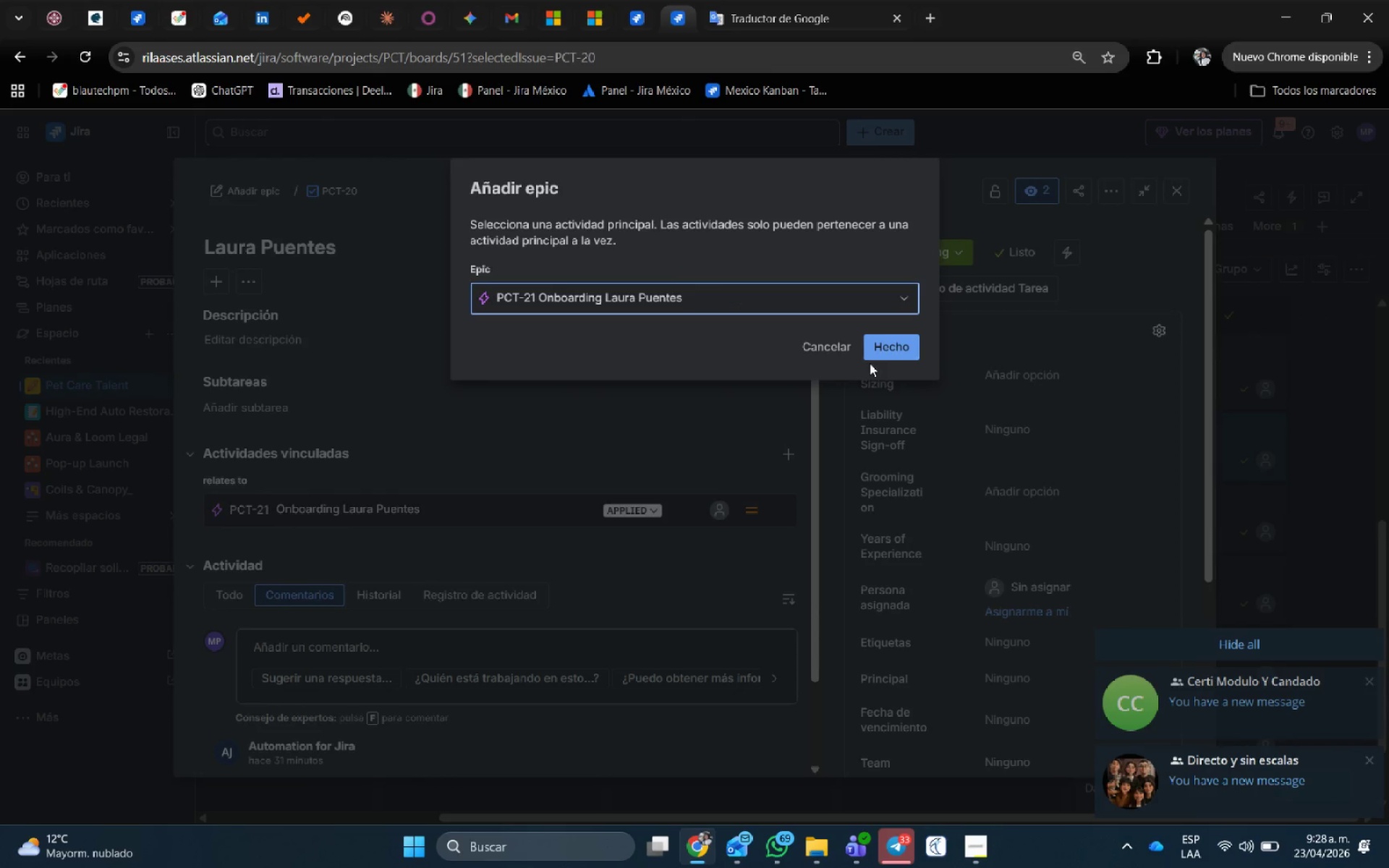 
left_click([880, 352])
 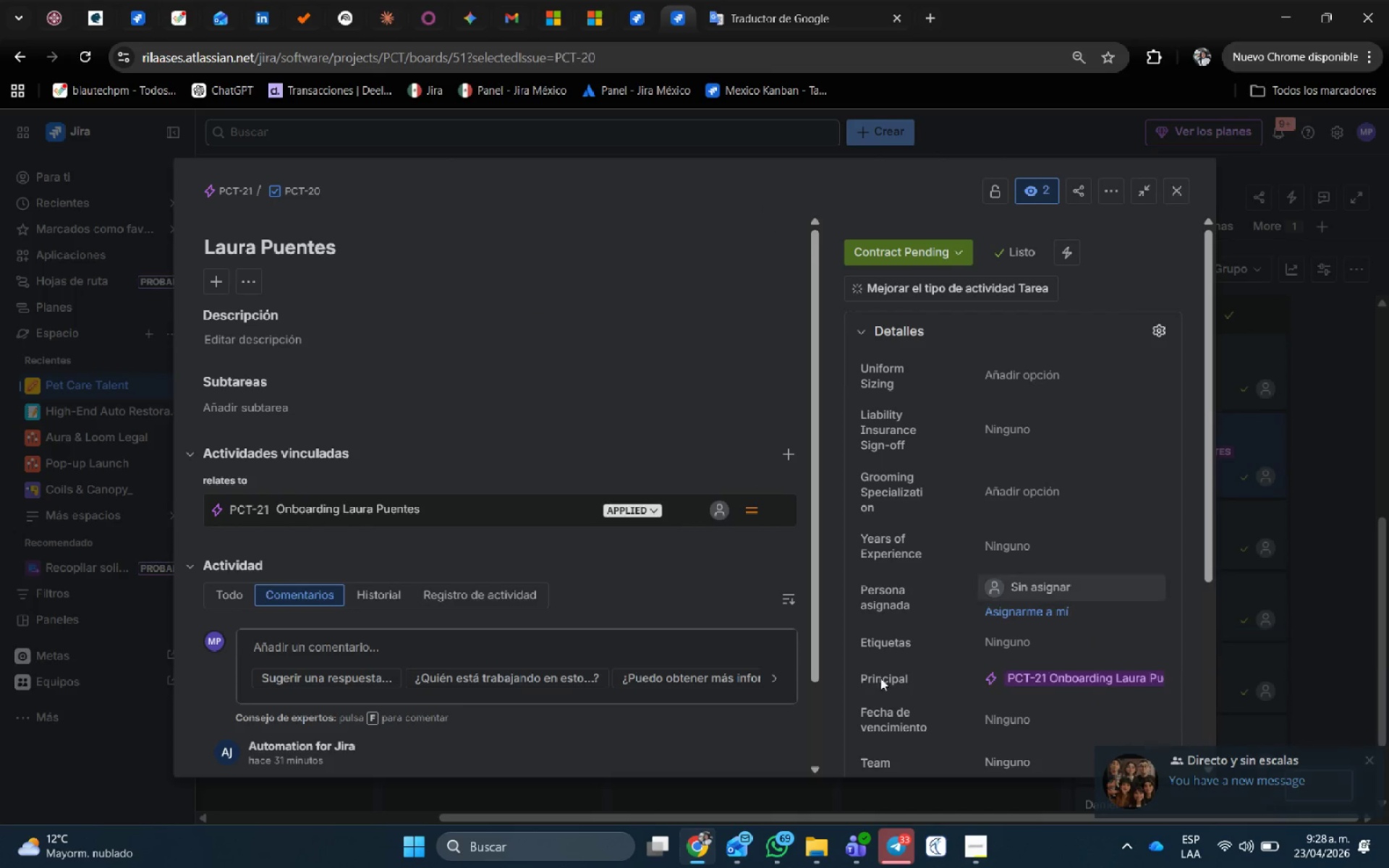 
scroll: coordinate [901, 551], scroll_direction: down, amount: 1.0
 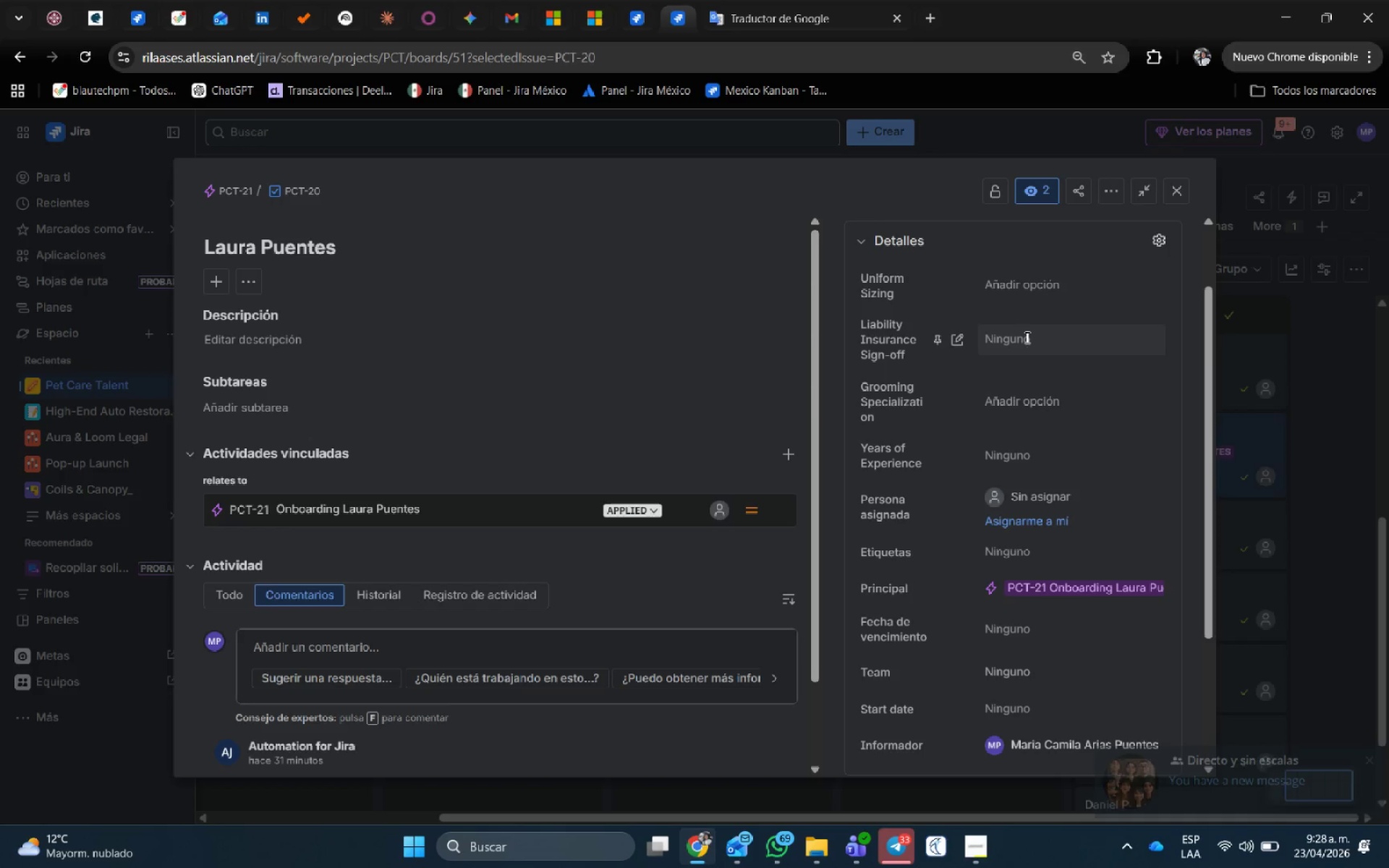 
left_click([1026, 341])
 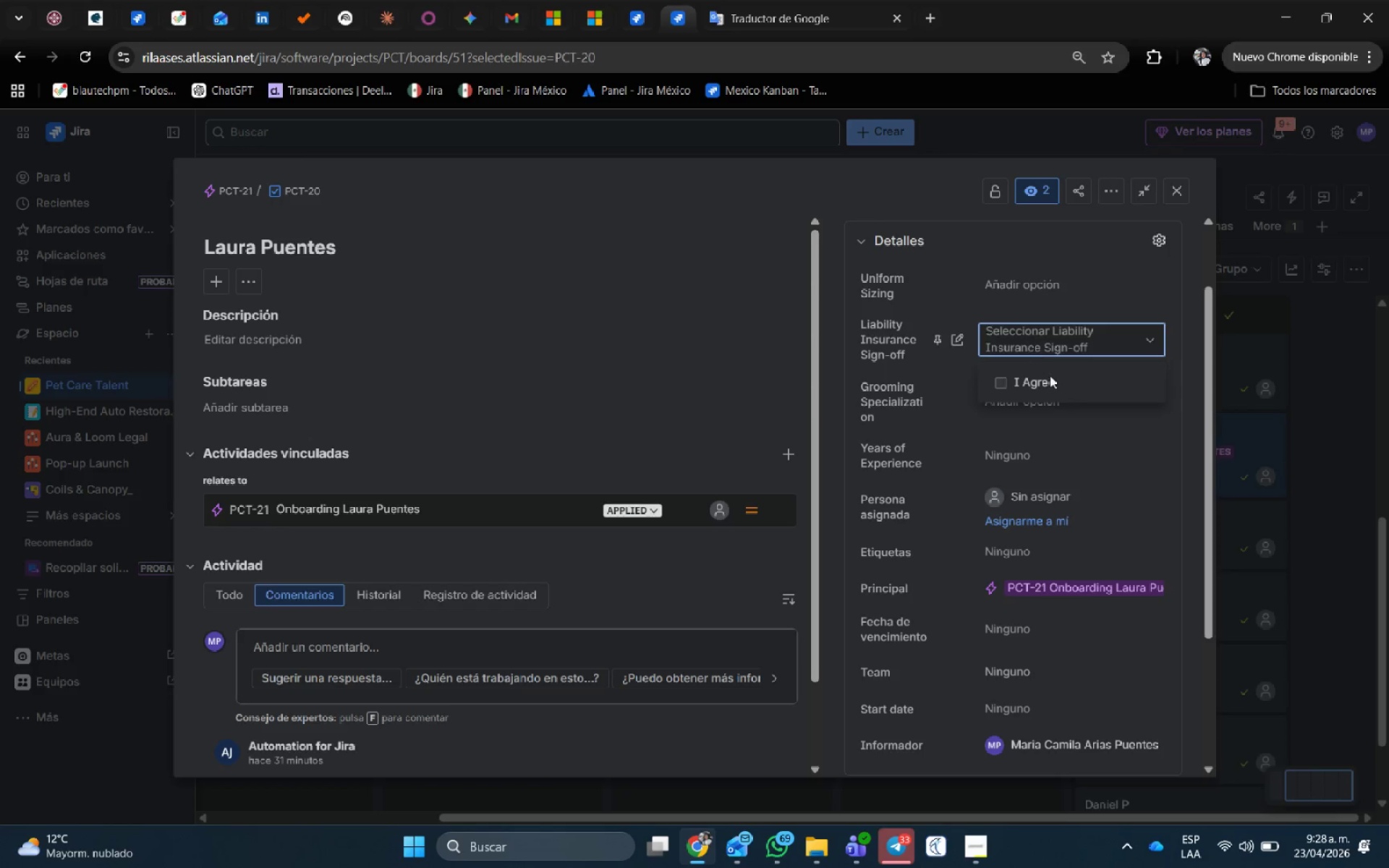 
left_click([1050, 377])
 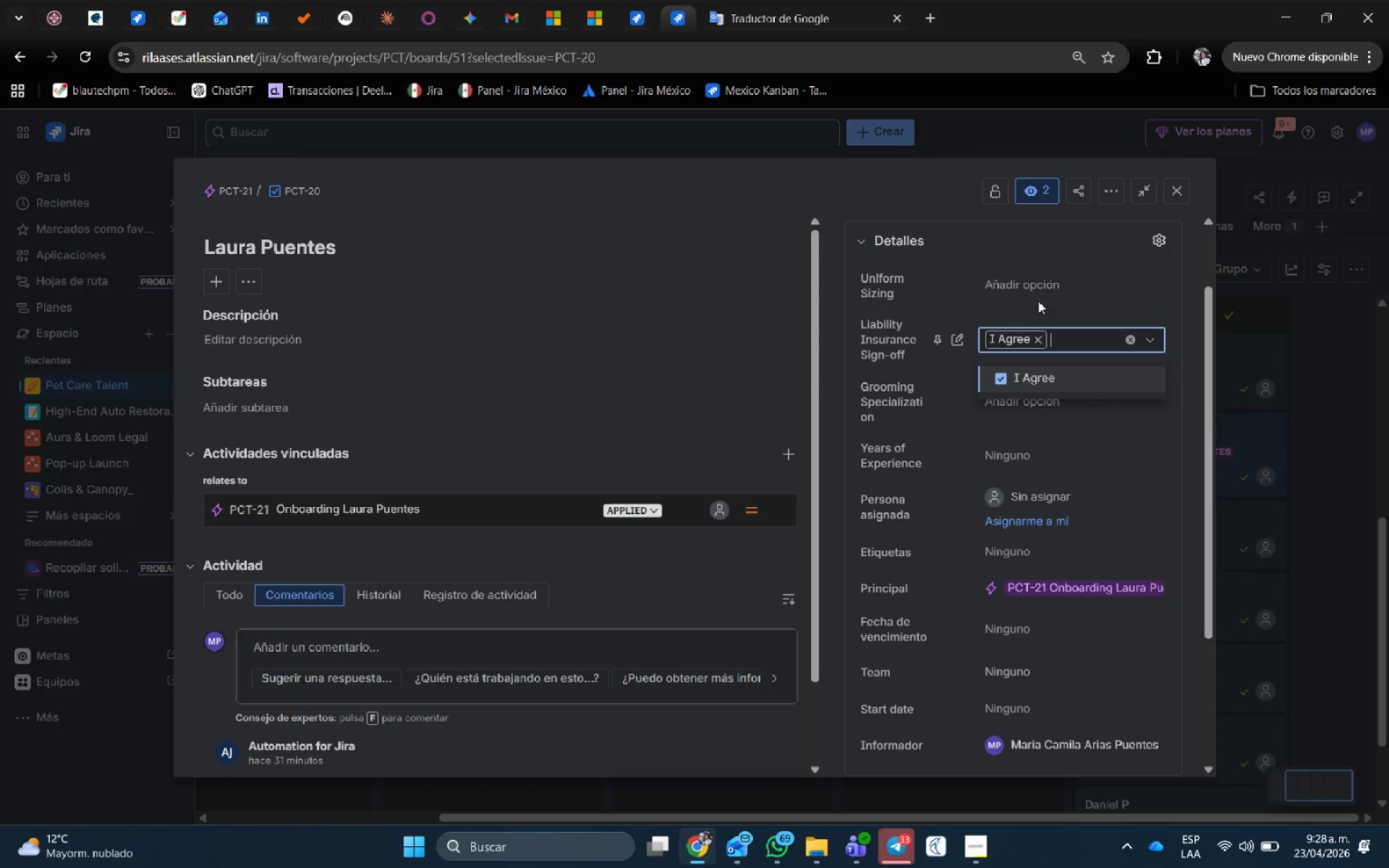 
left_click([1034, 286])
 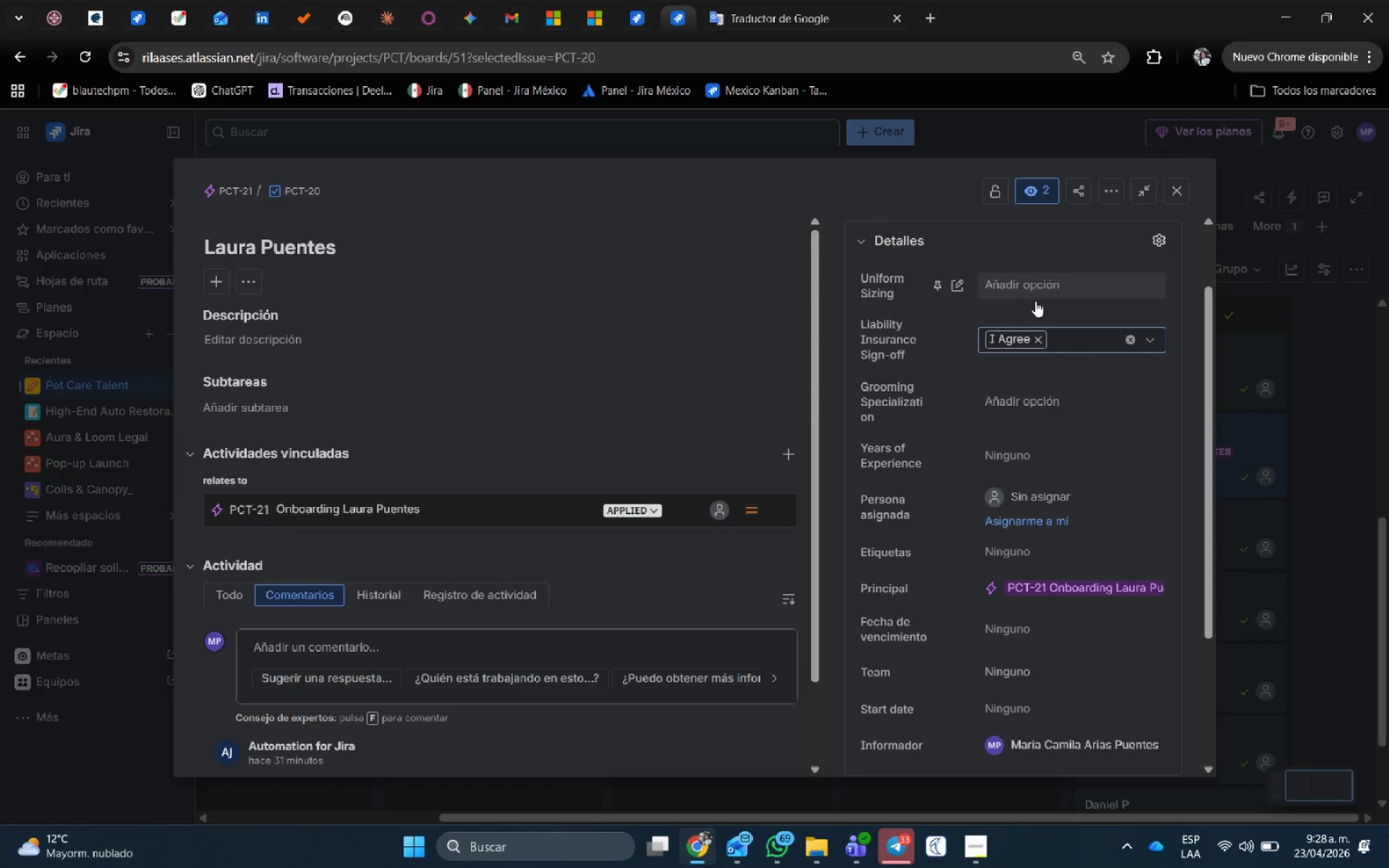 
mouse_move([1027, 323])
 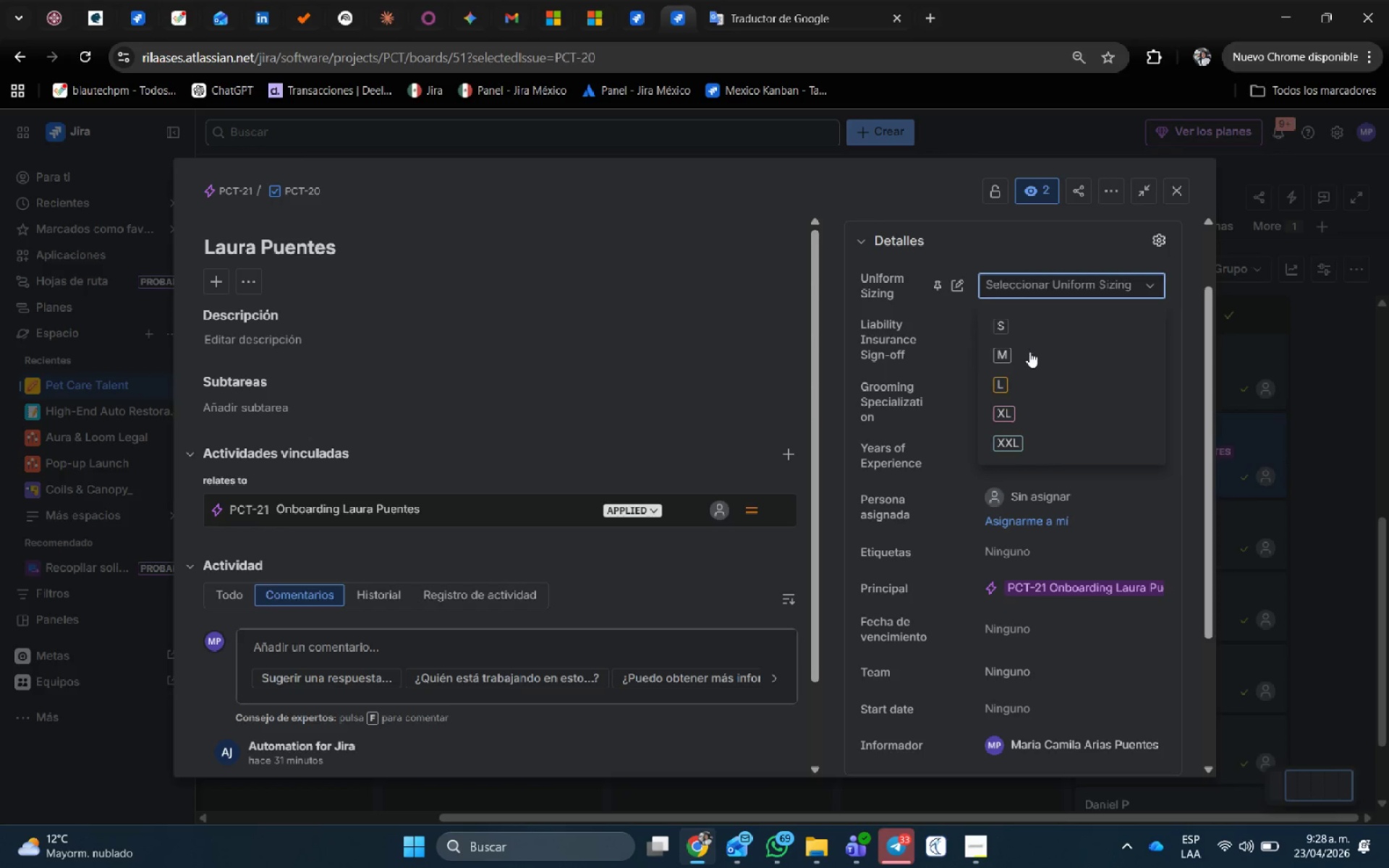 
left_click([1030, 352])
 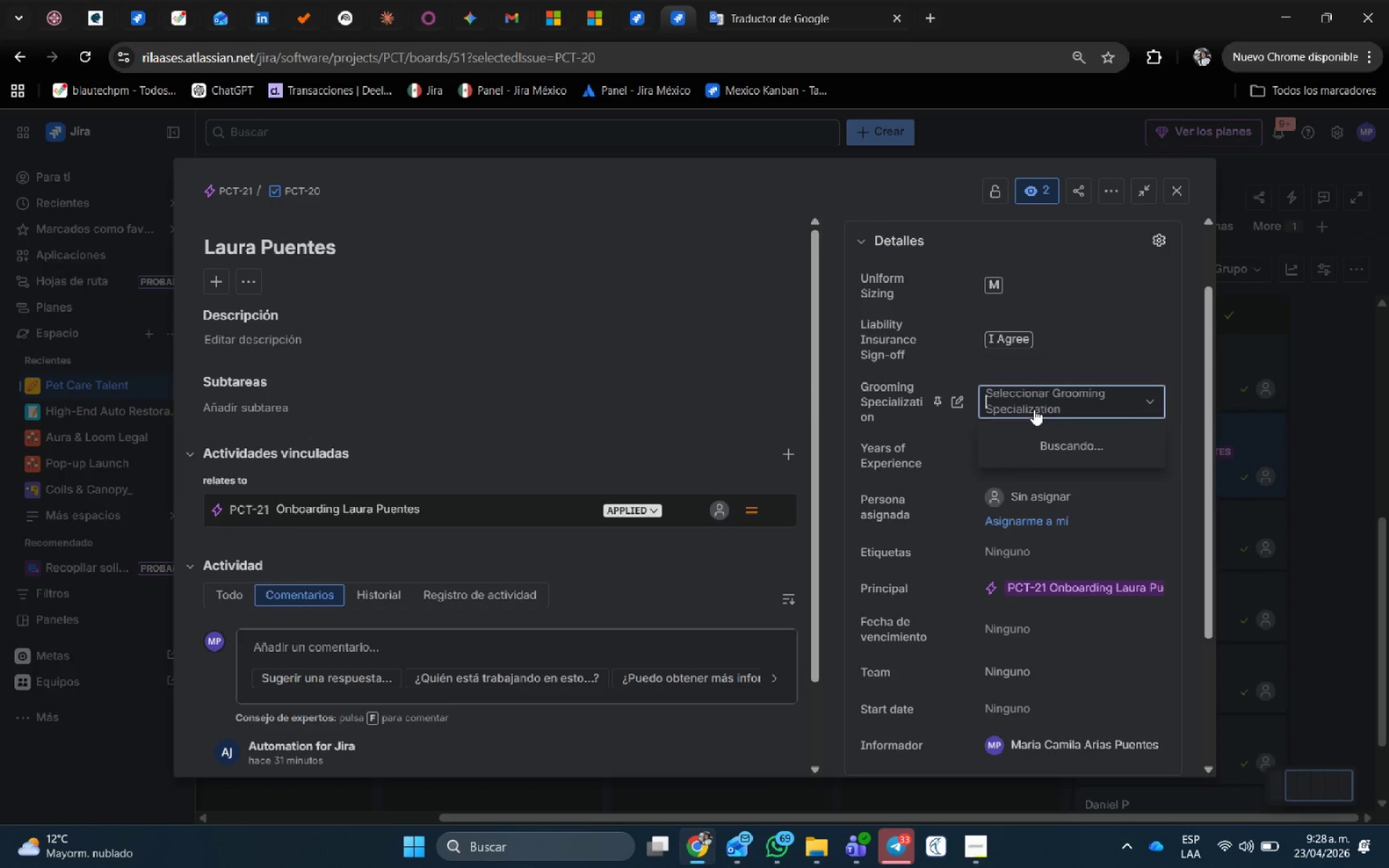 
mouse_move([1045, 464])
 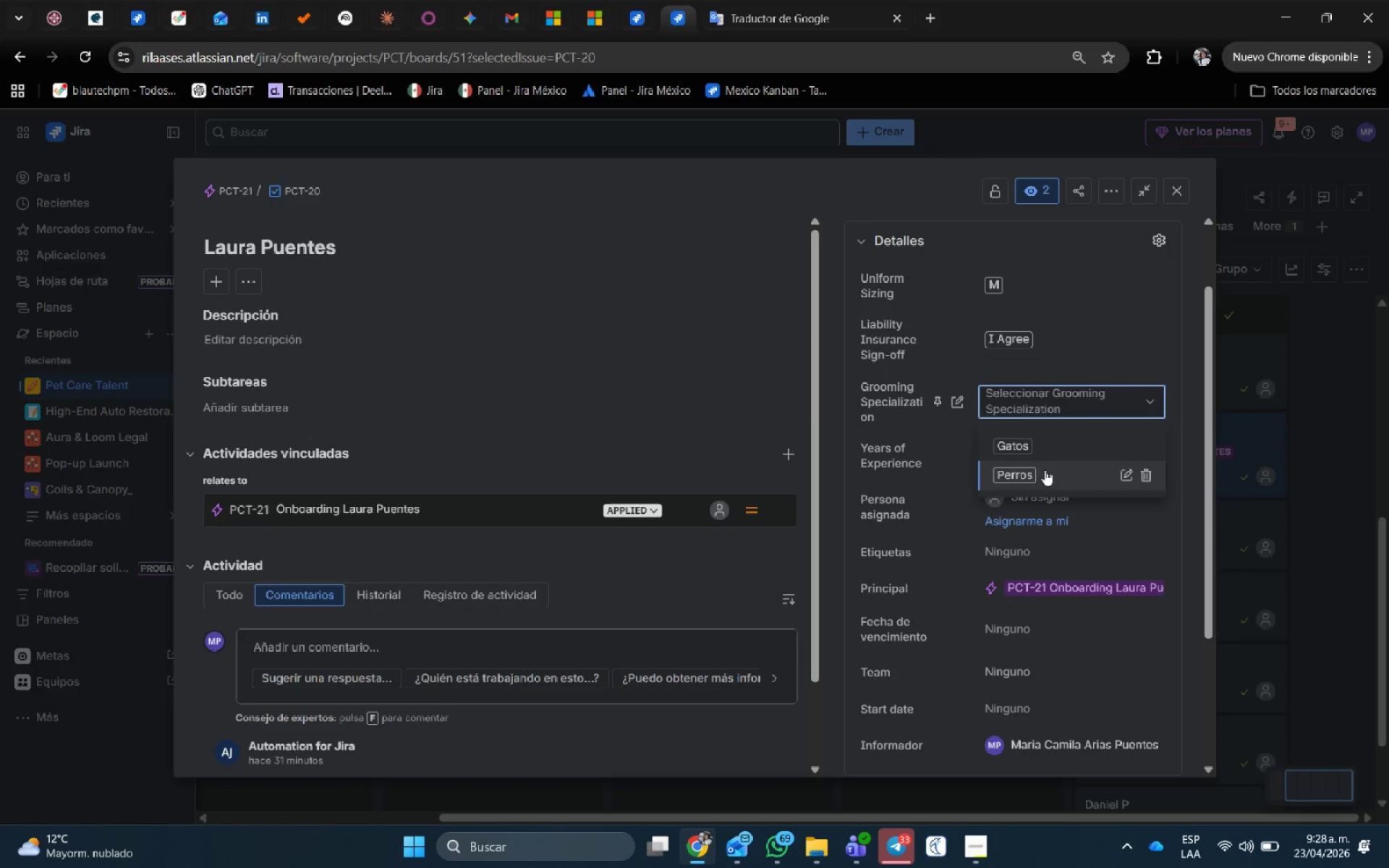 
left_click([1045, 469])
 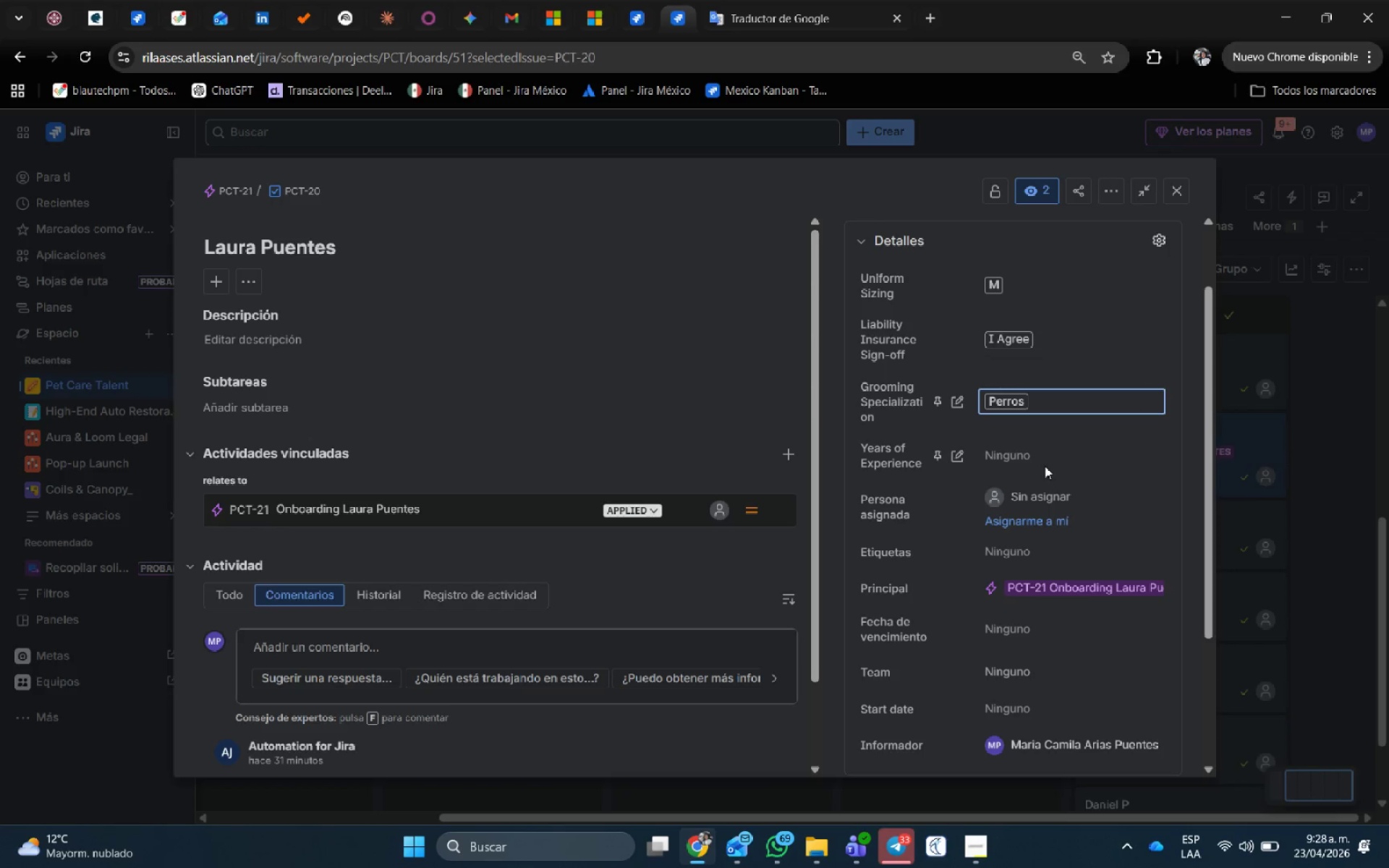 
left_click([1045, 459])
 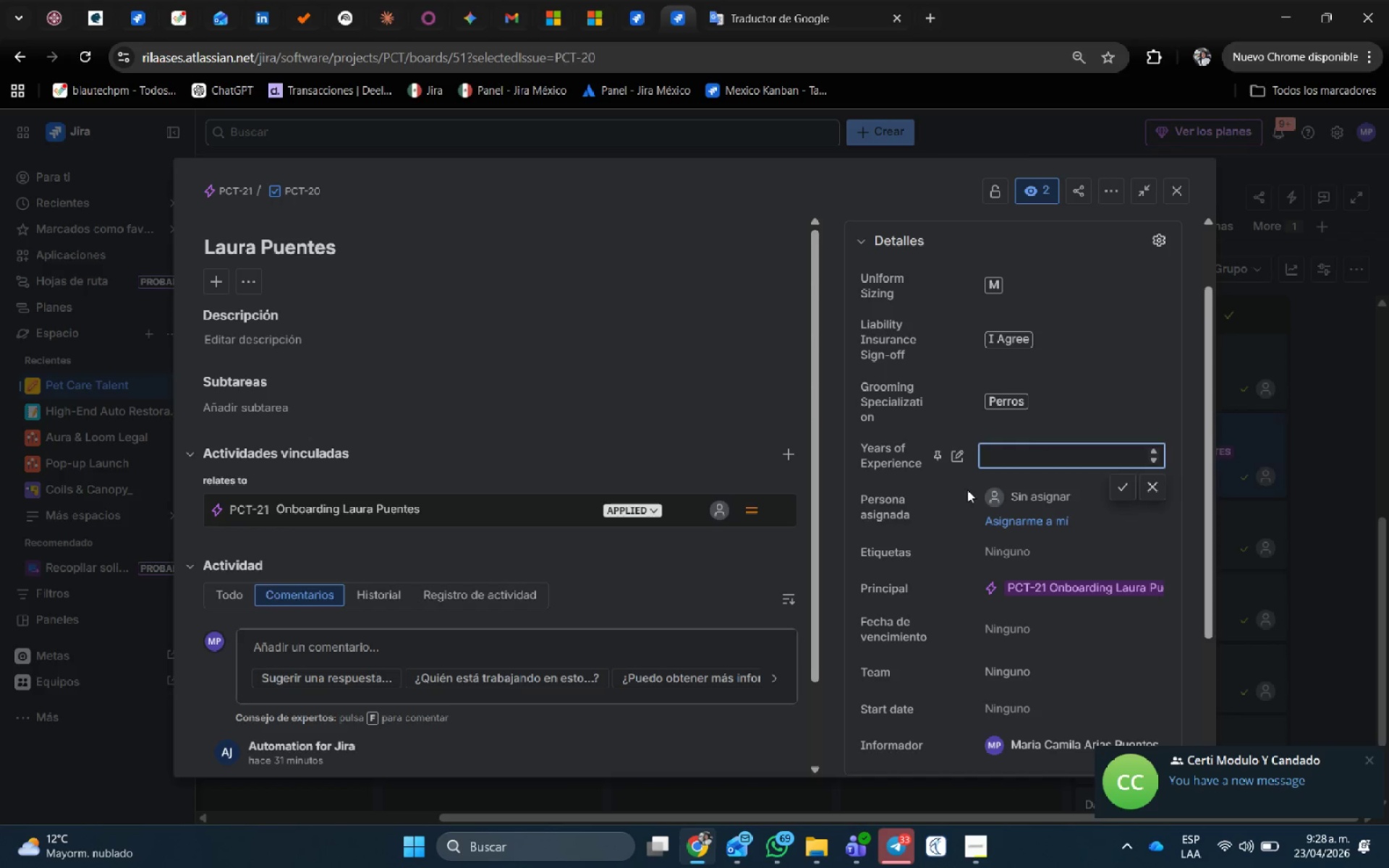 
key(Numpad1)
 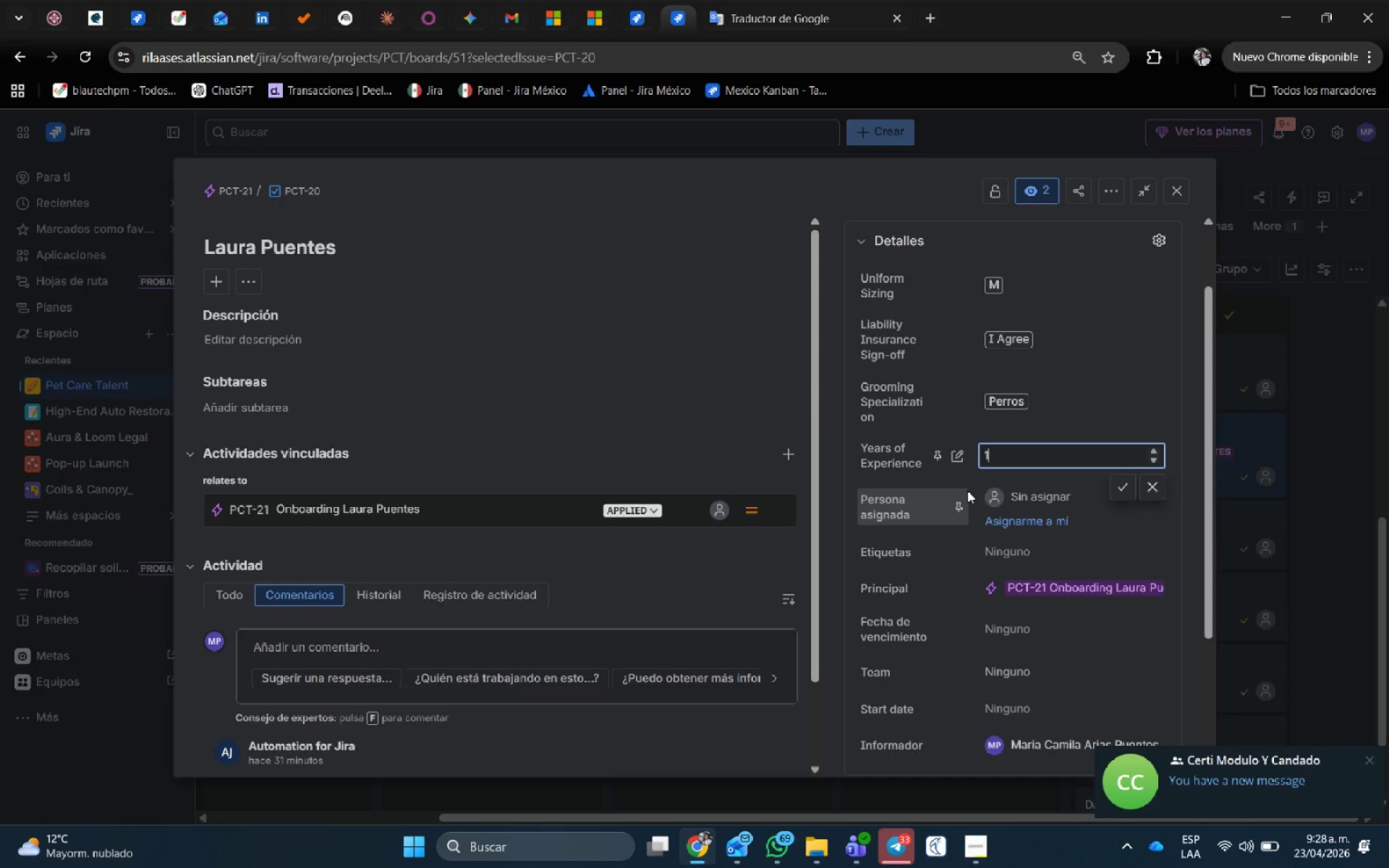 
key(Numpad0)
 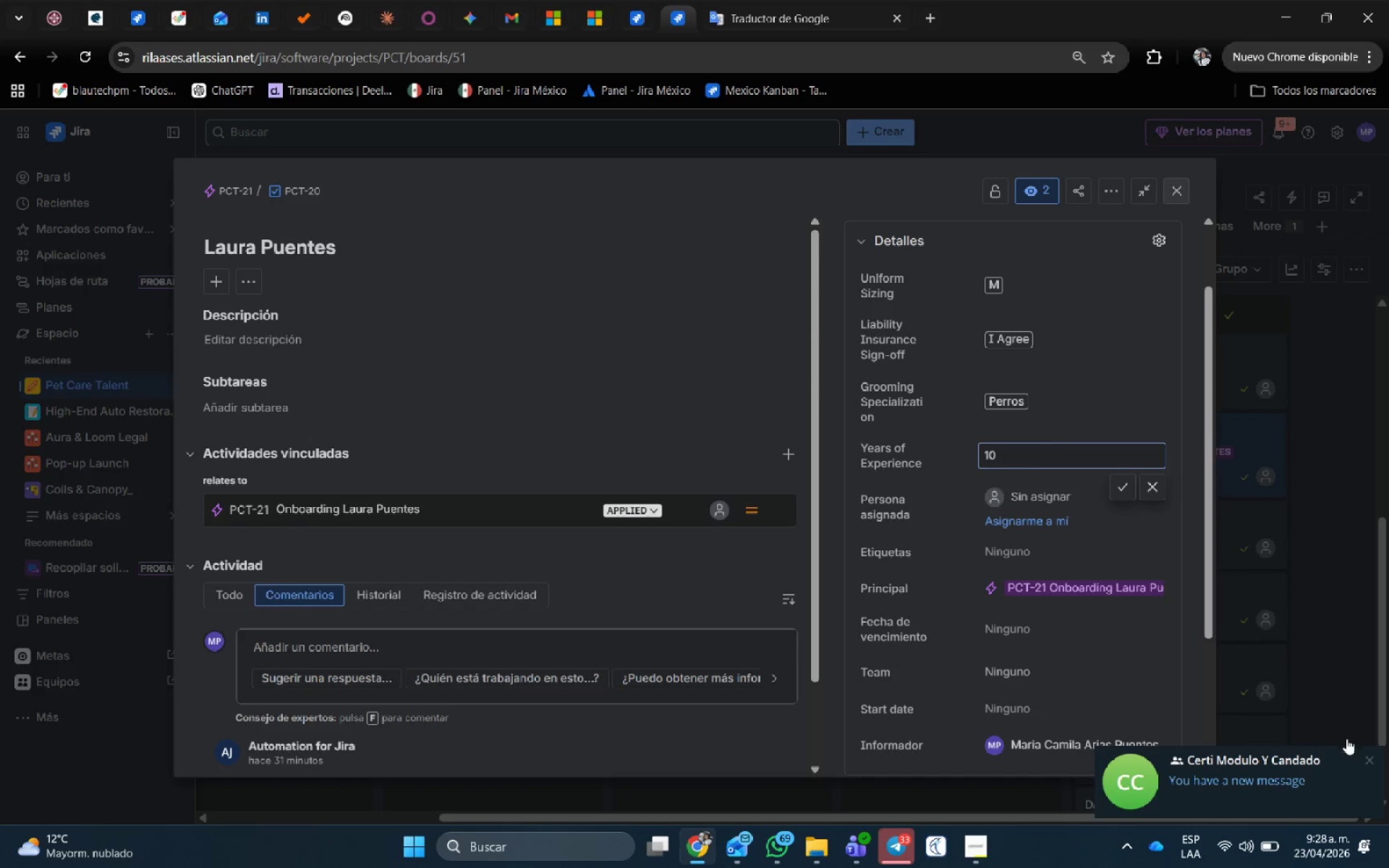 
left_click([1376, 760])
 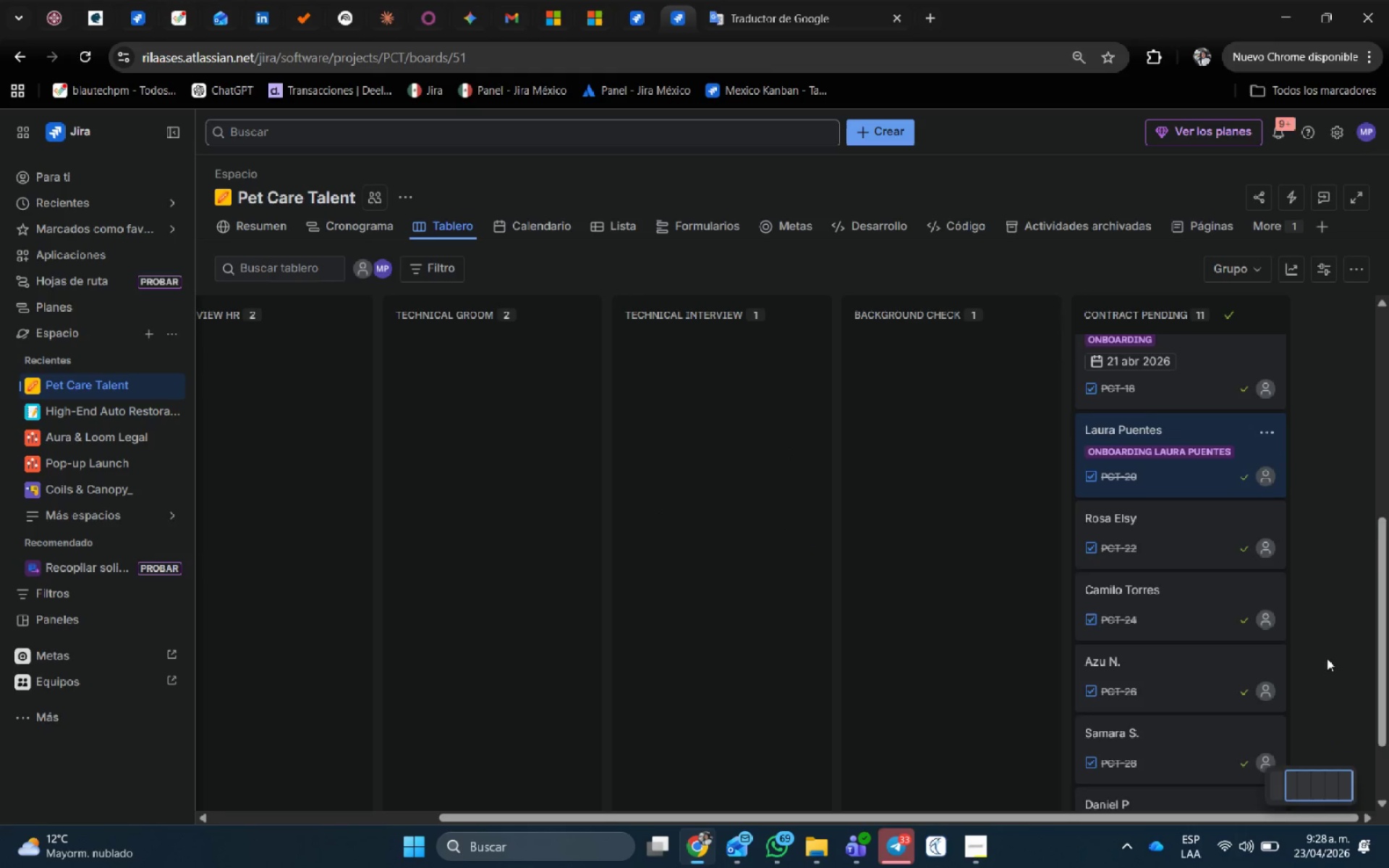 
scroll: coordinate [1326, 656], scroll_direction: down, amount: 2.0
 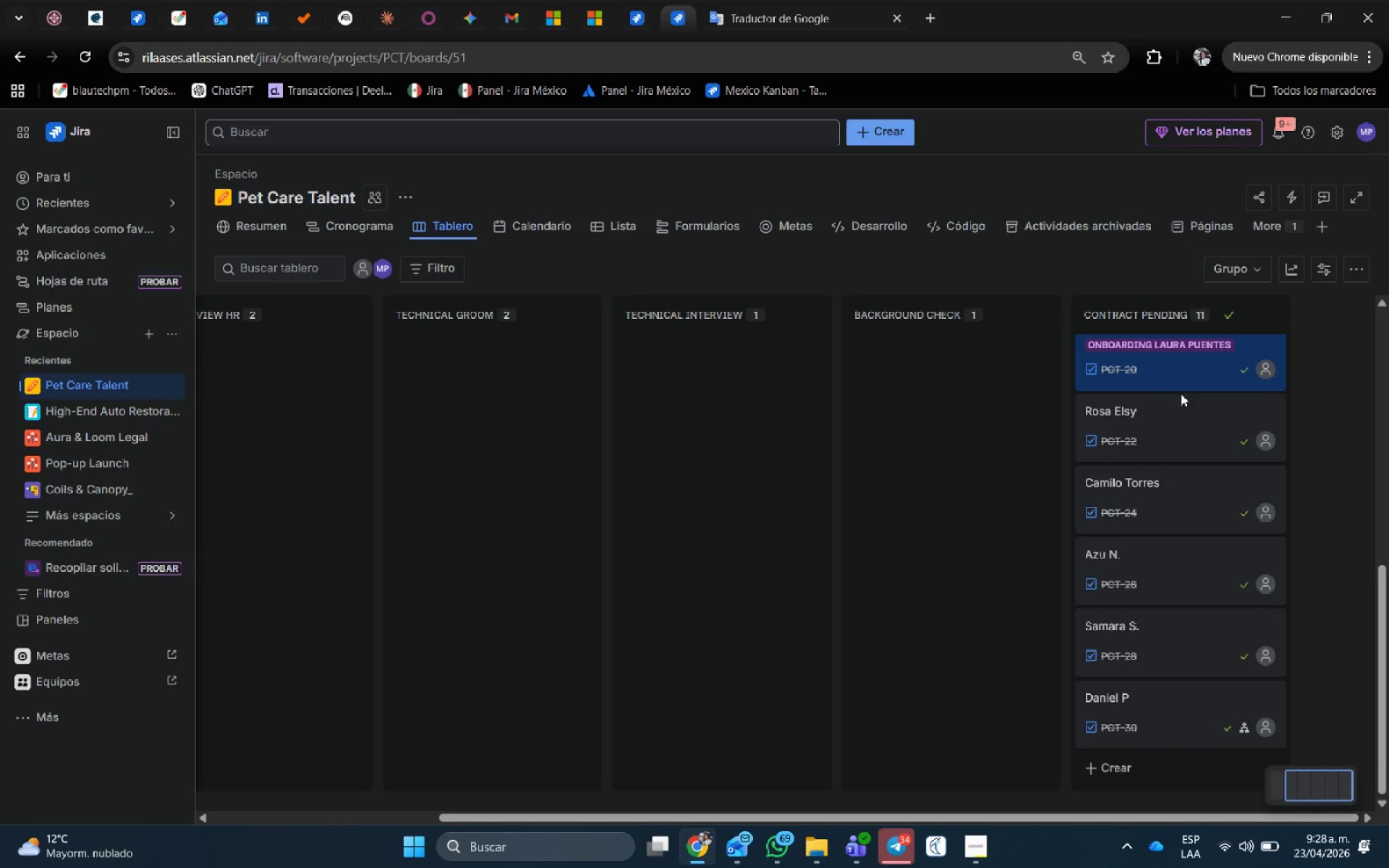 
left_click([1177, 422])
 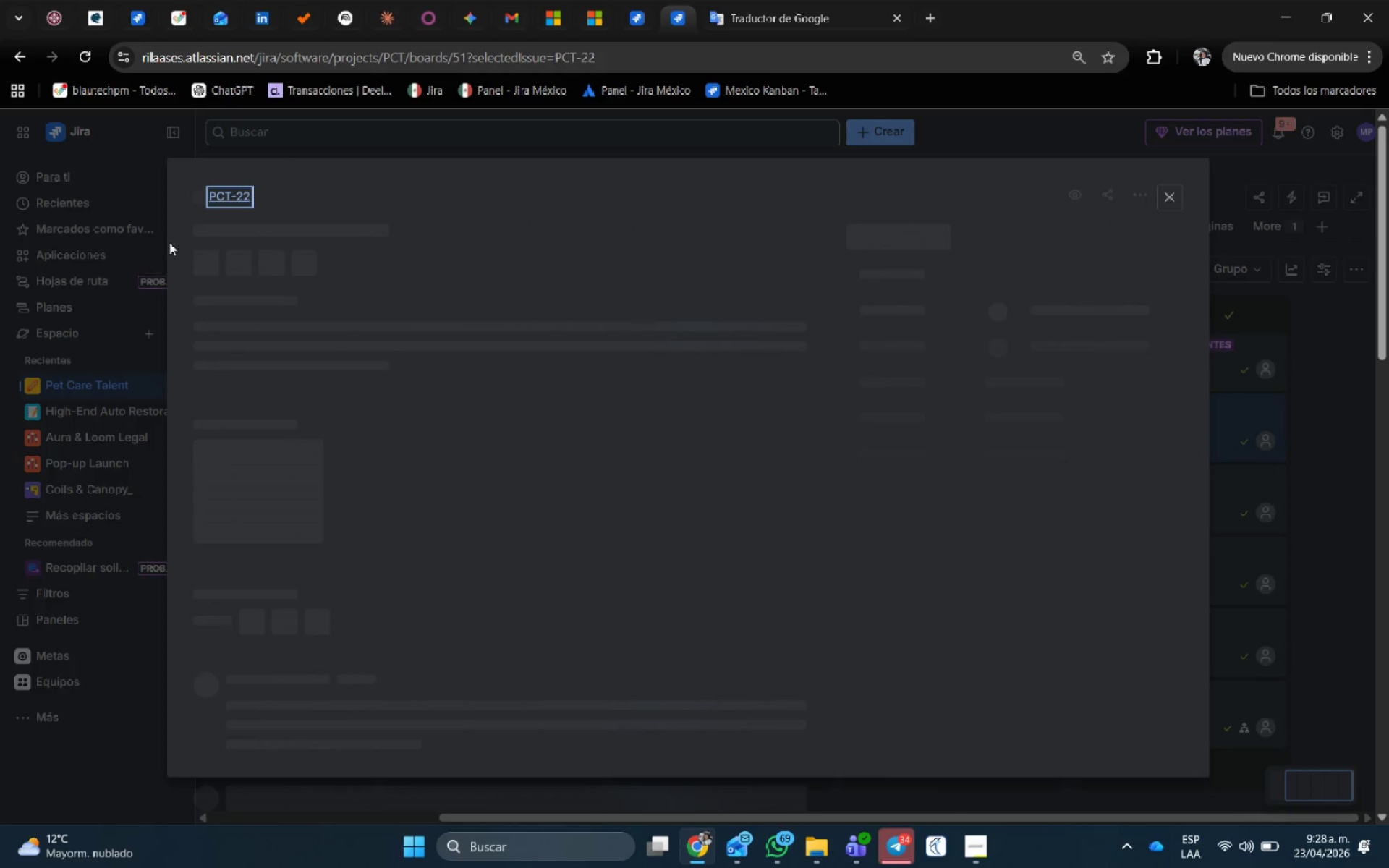 
mouse_move([234, 211])
 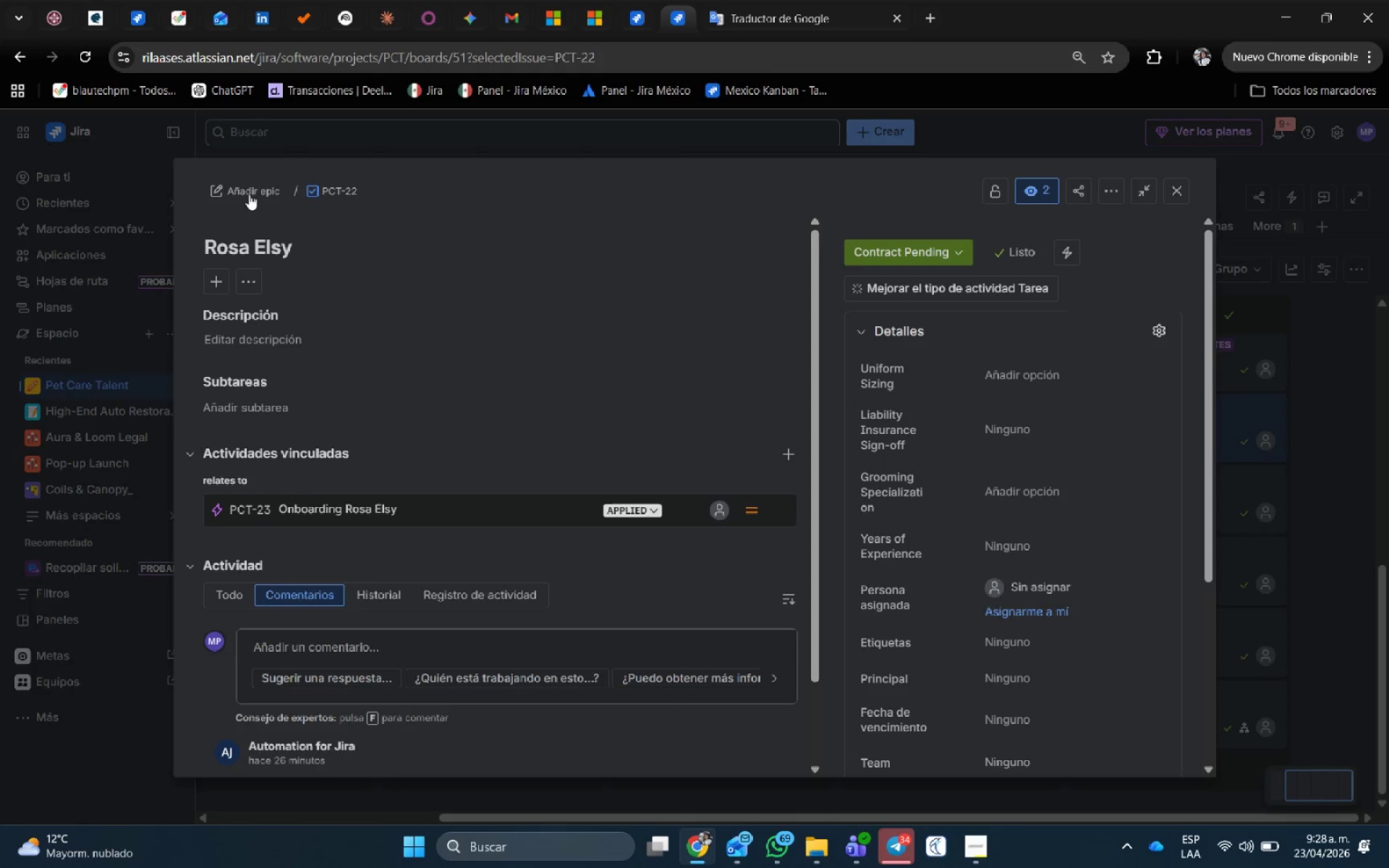 
left_click([247, 192])
 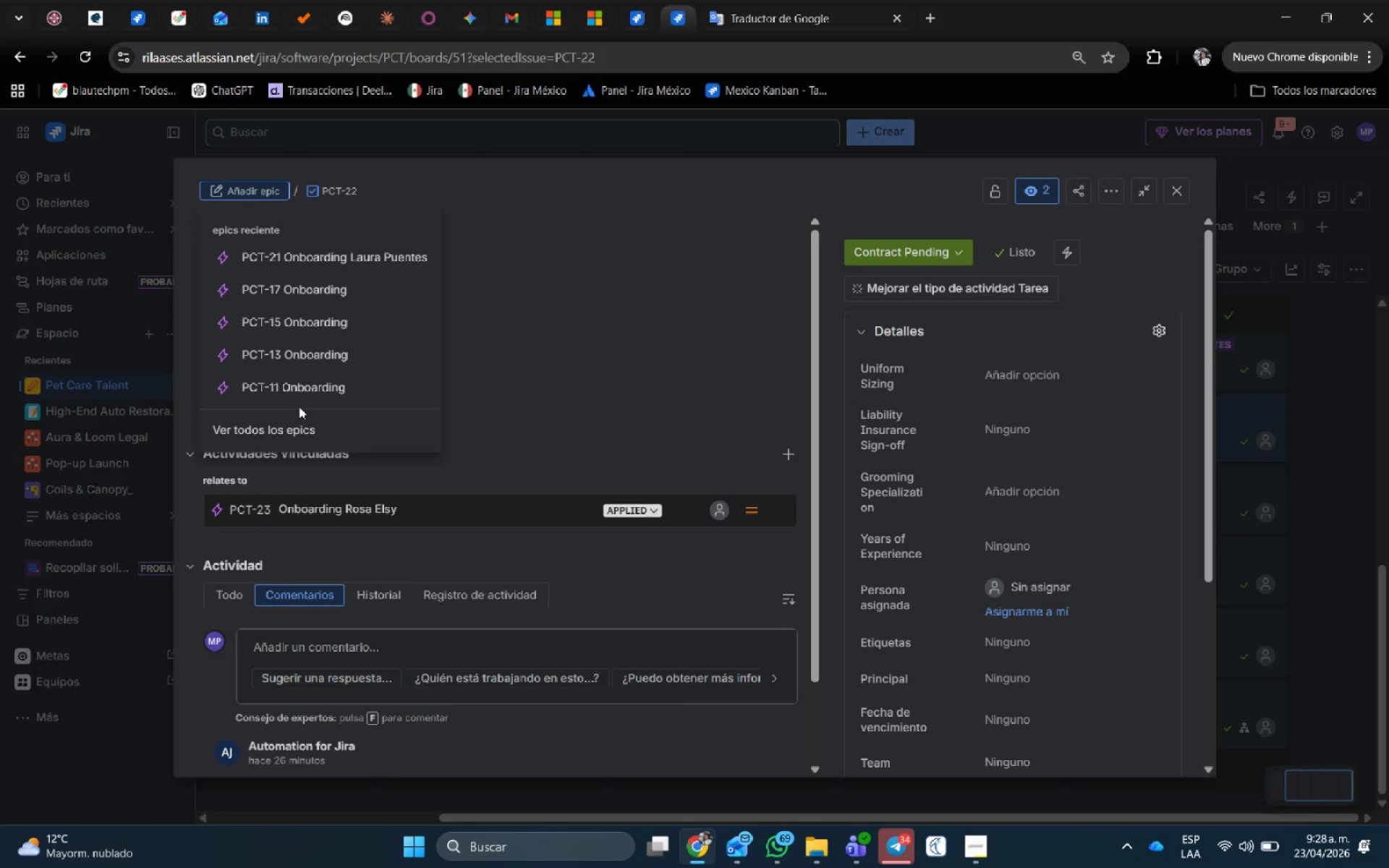 
left_click([302, 425])
 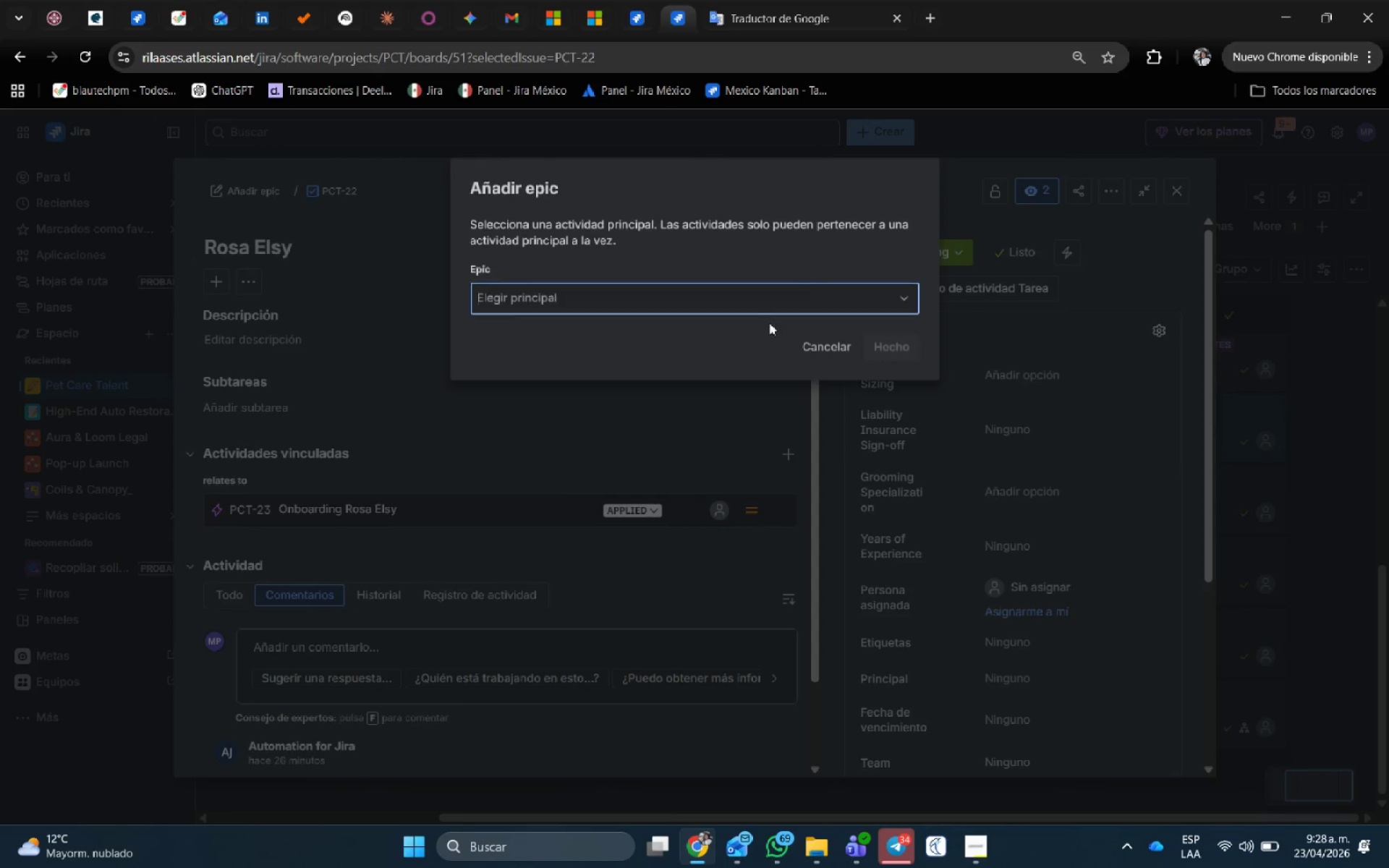 
left_click([850, 295])
 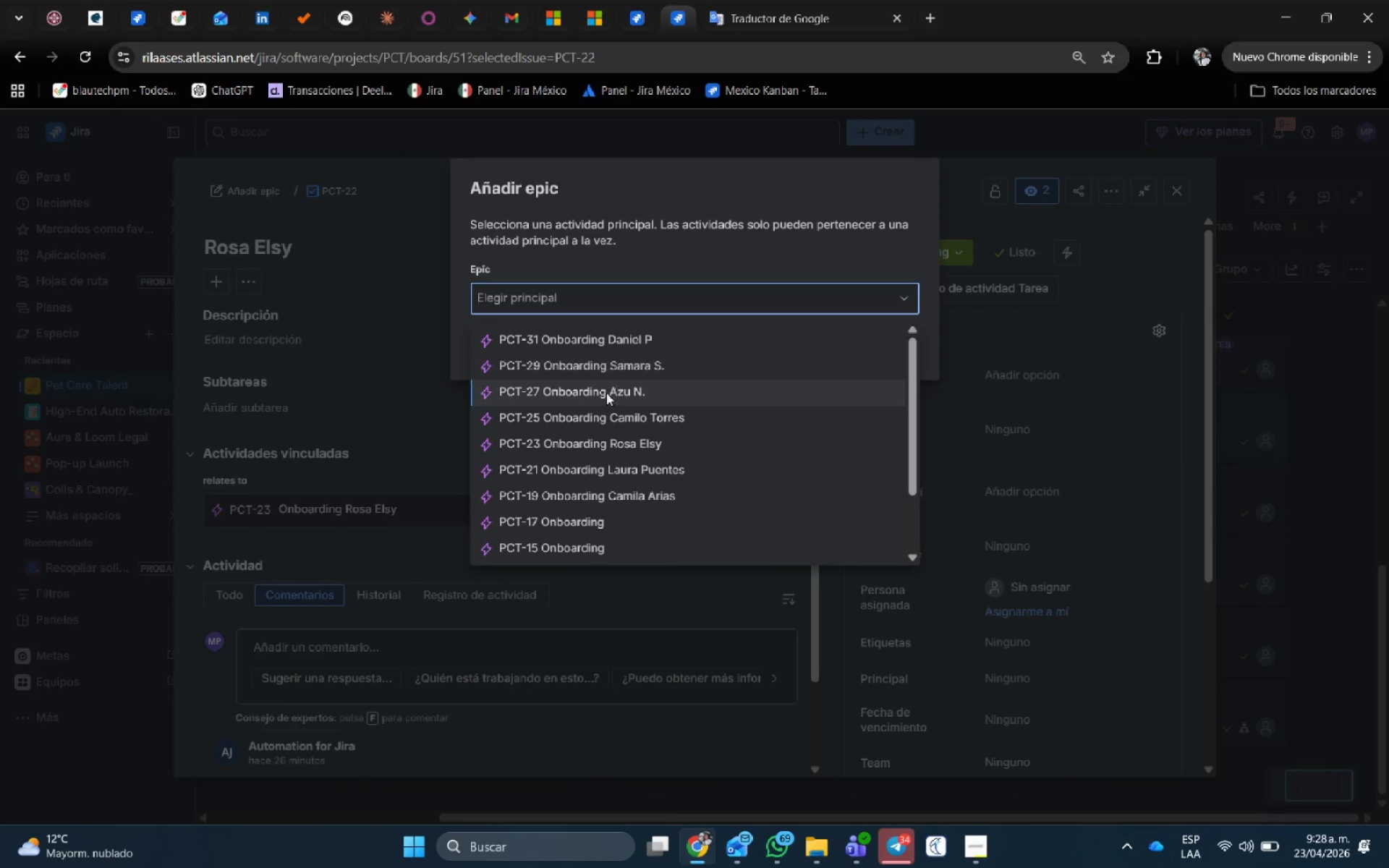 
scroll: coordinate [651, 450], scroll_direction: down, amount: 1.0
 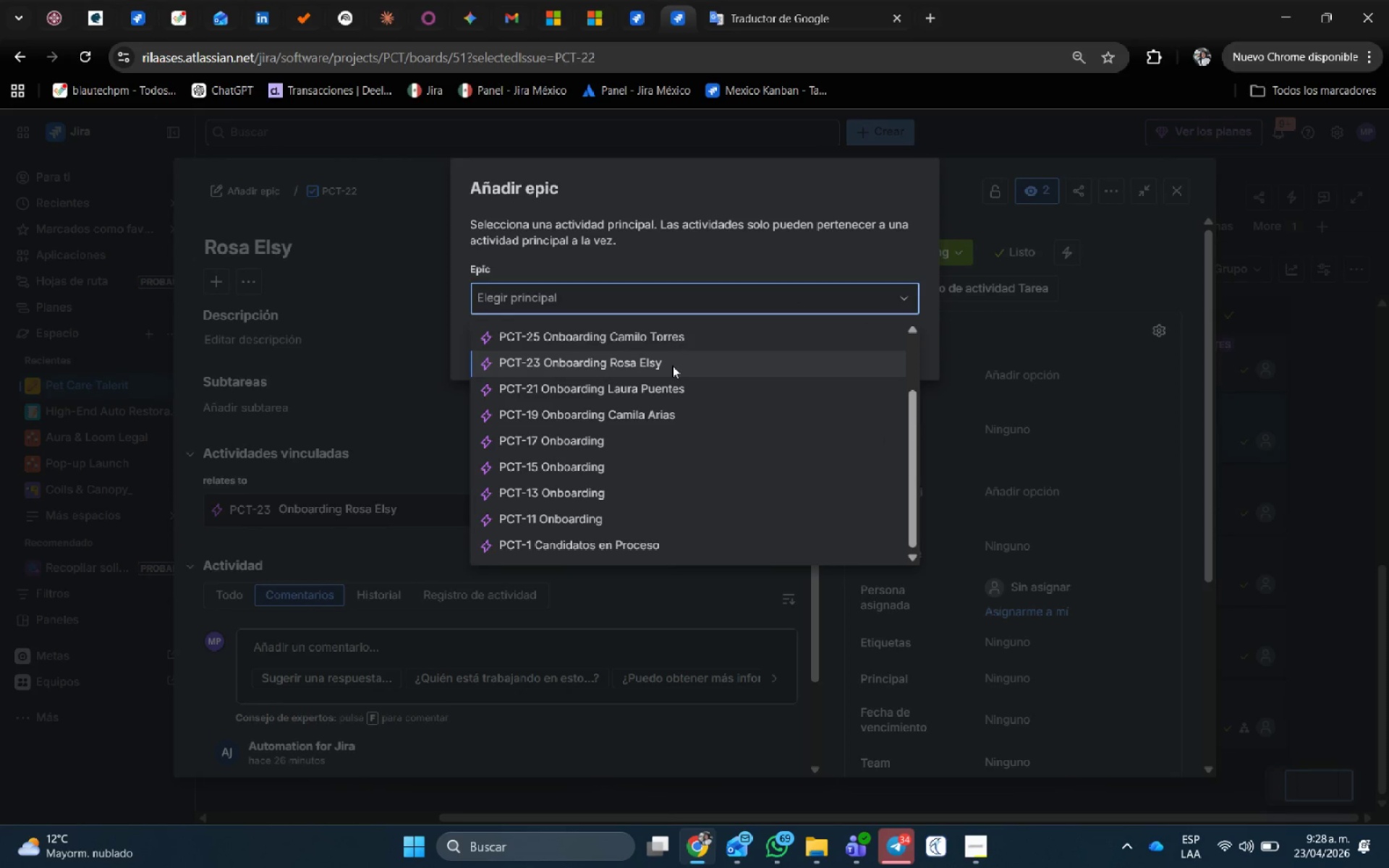 
left_click([672, 365])
 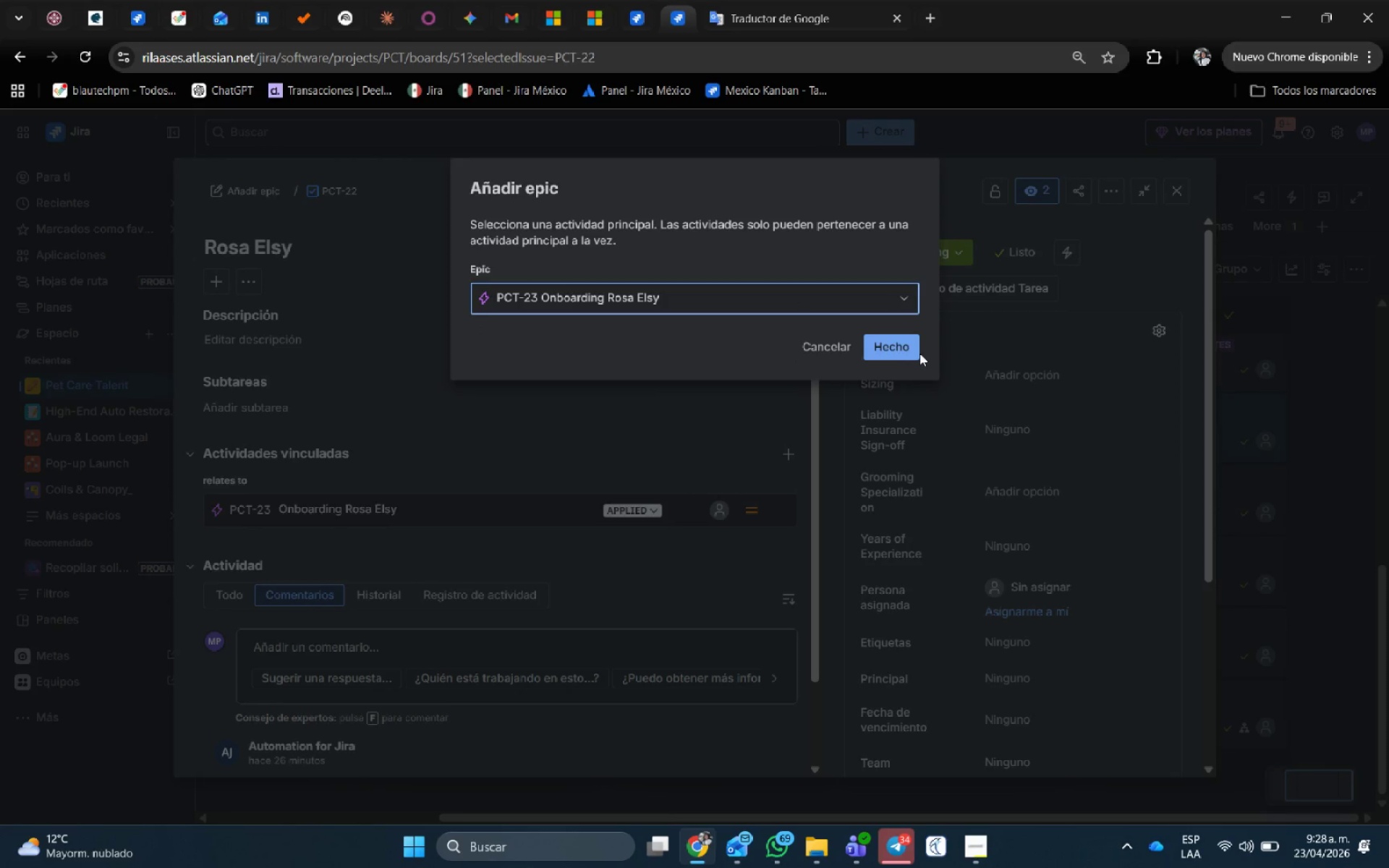 
left_click([905, 346])
 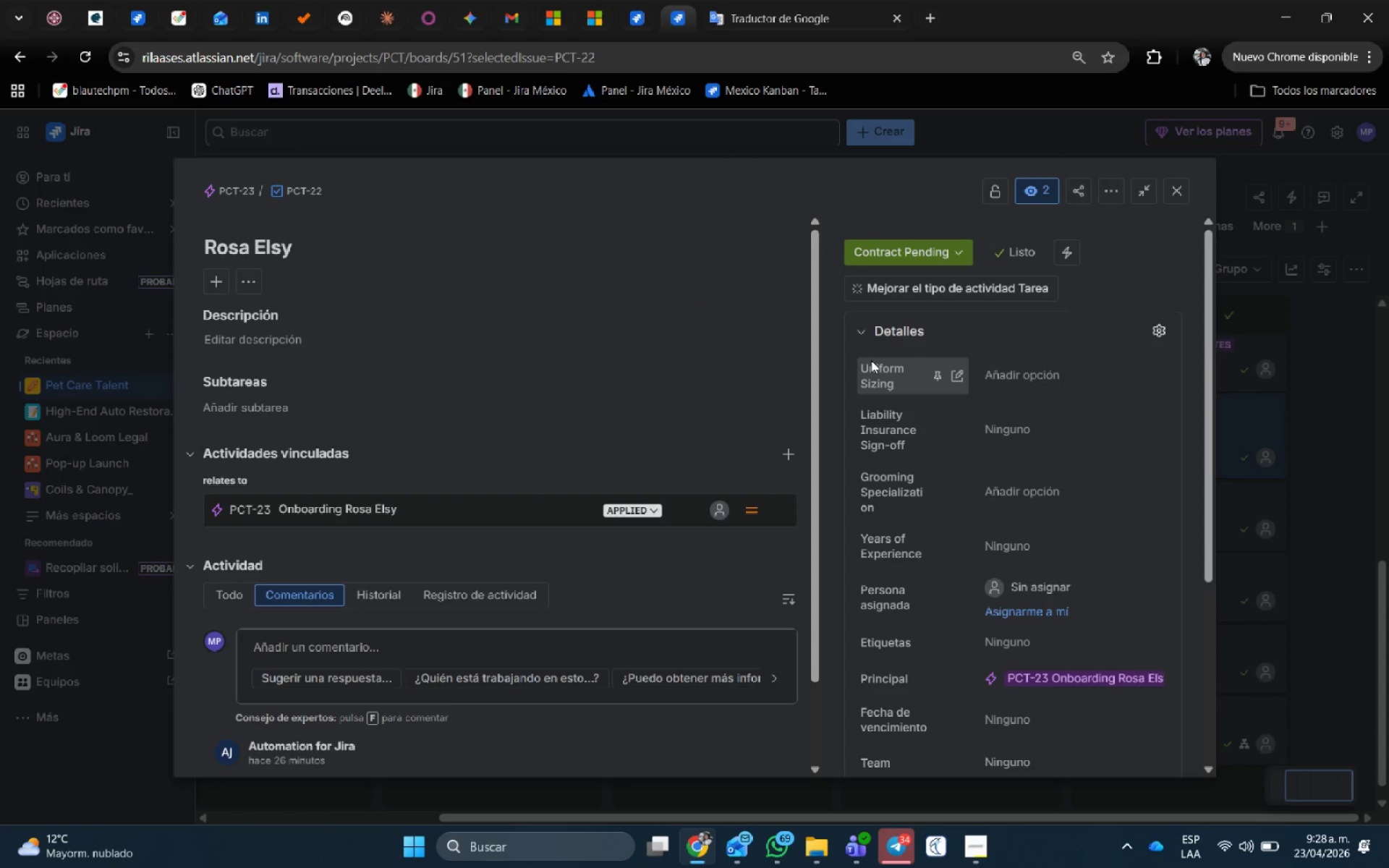 
scroll: coordinate [1163, 605], scroll_direction: down, amount: 4.0
 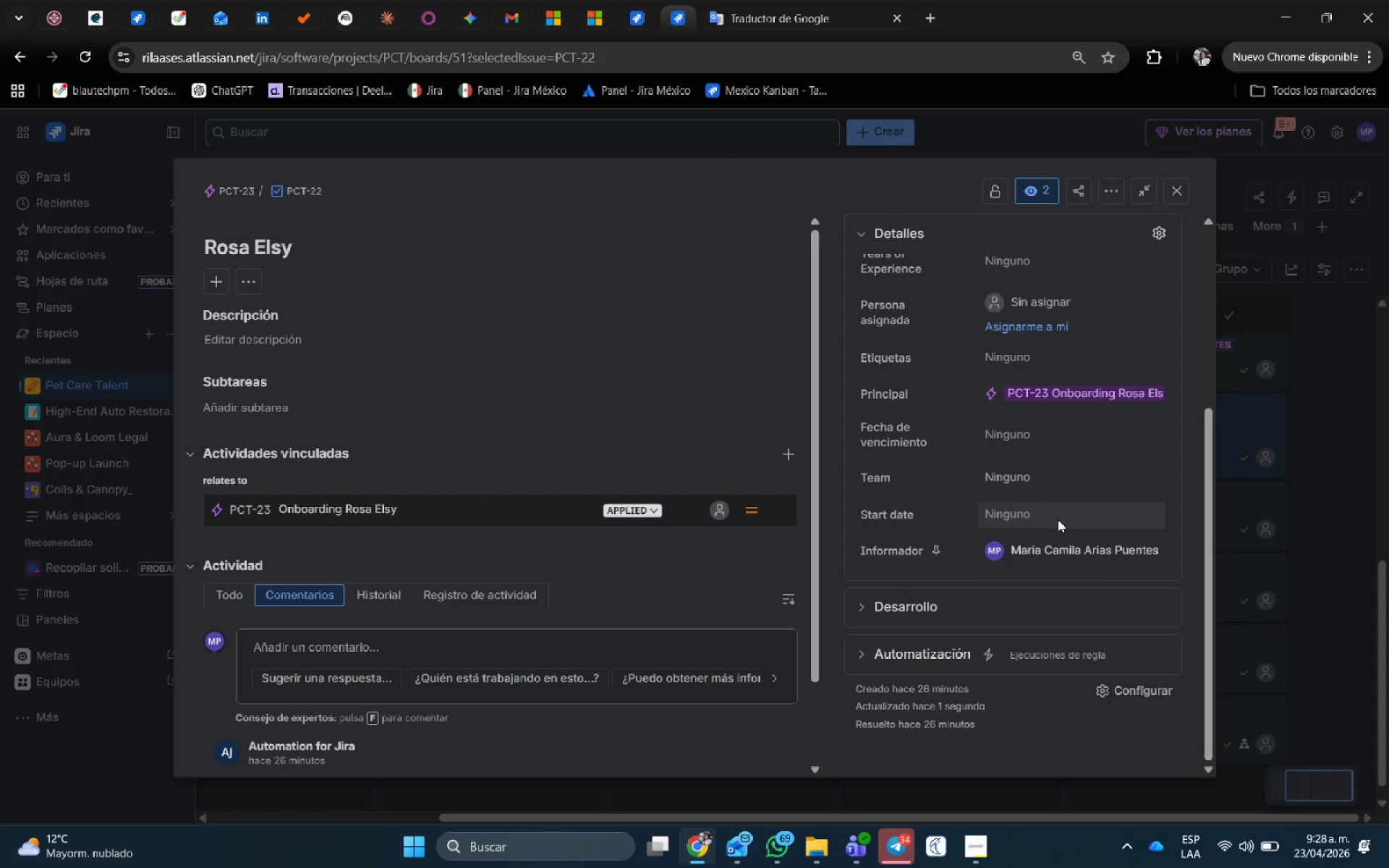 
left_click([1058, 514])
 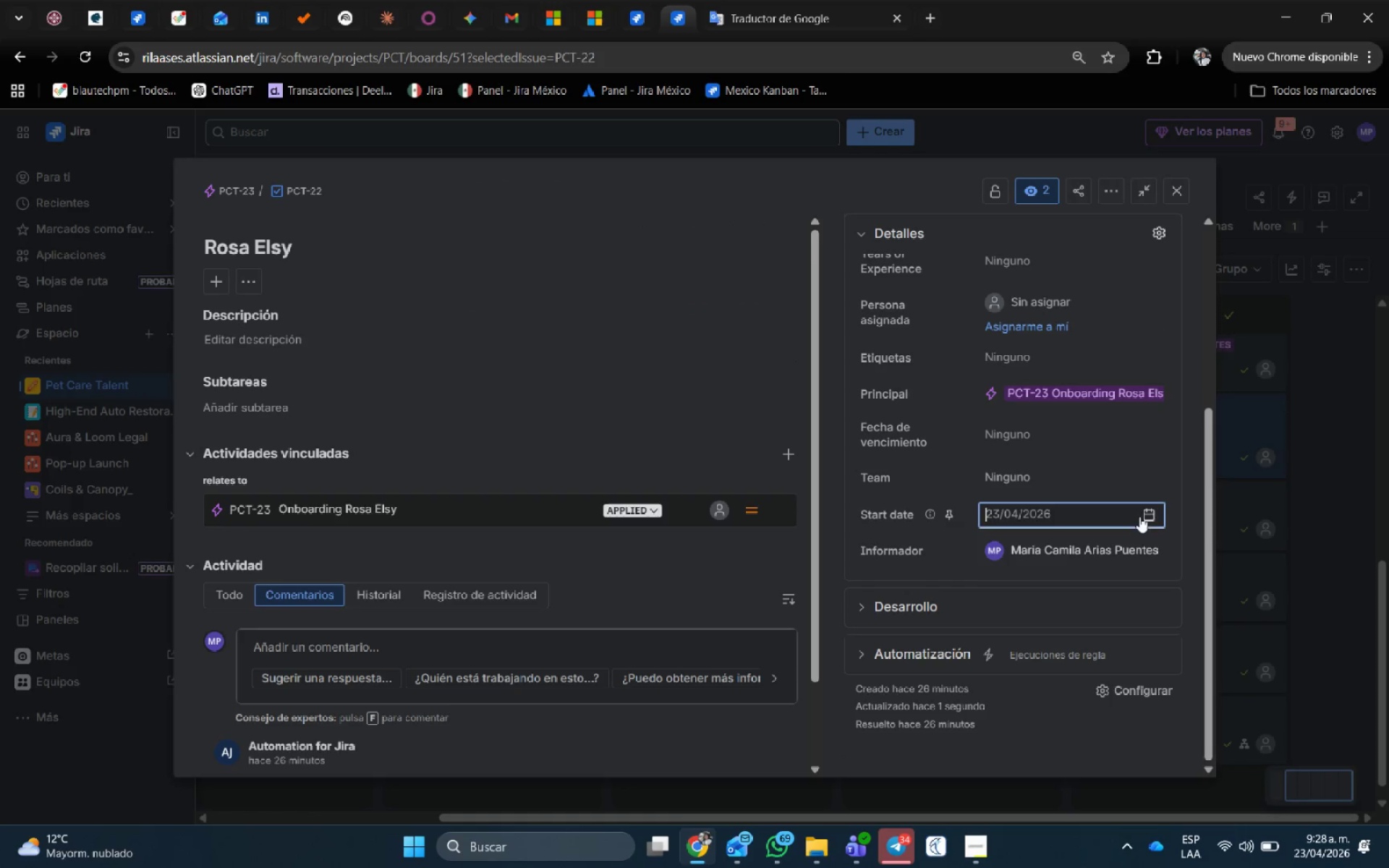 
left_click([1149, 510])
 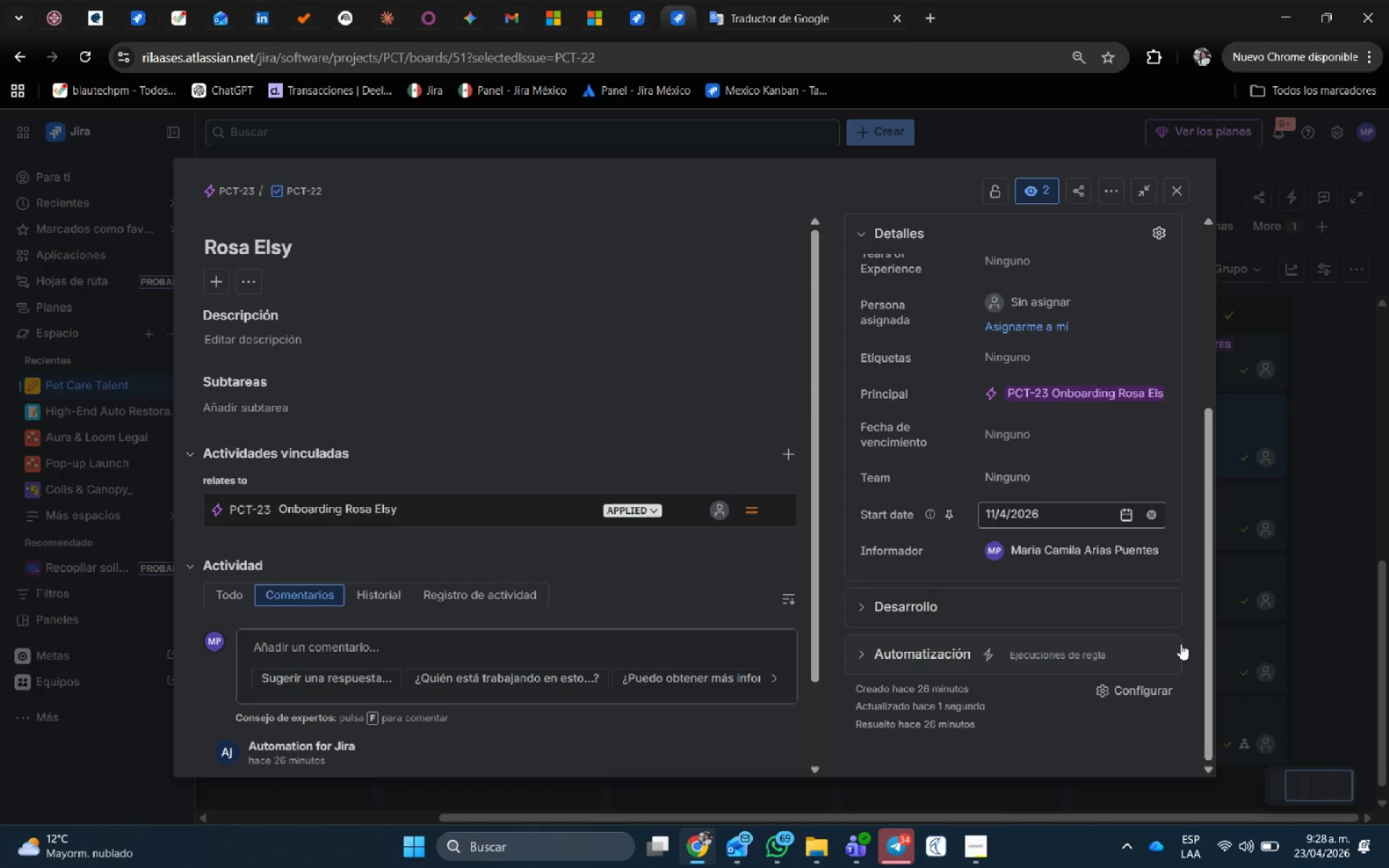 
left_click([1151, 438])
 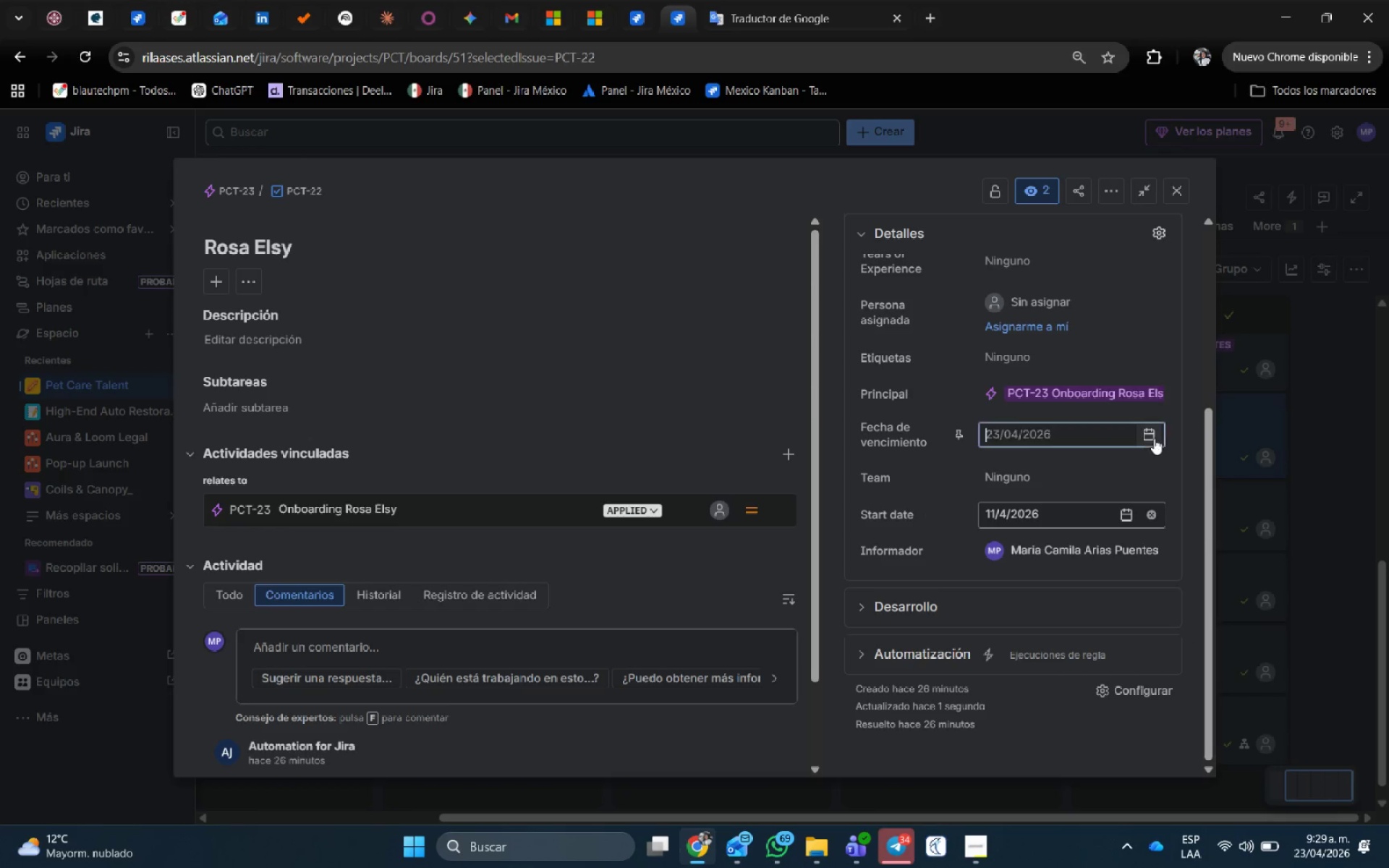 
left_click([1154, 438])
 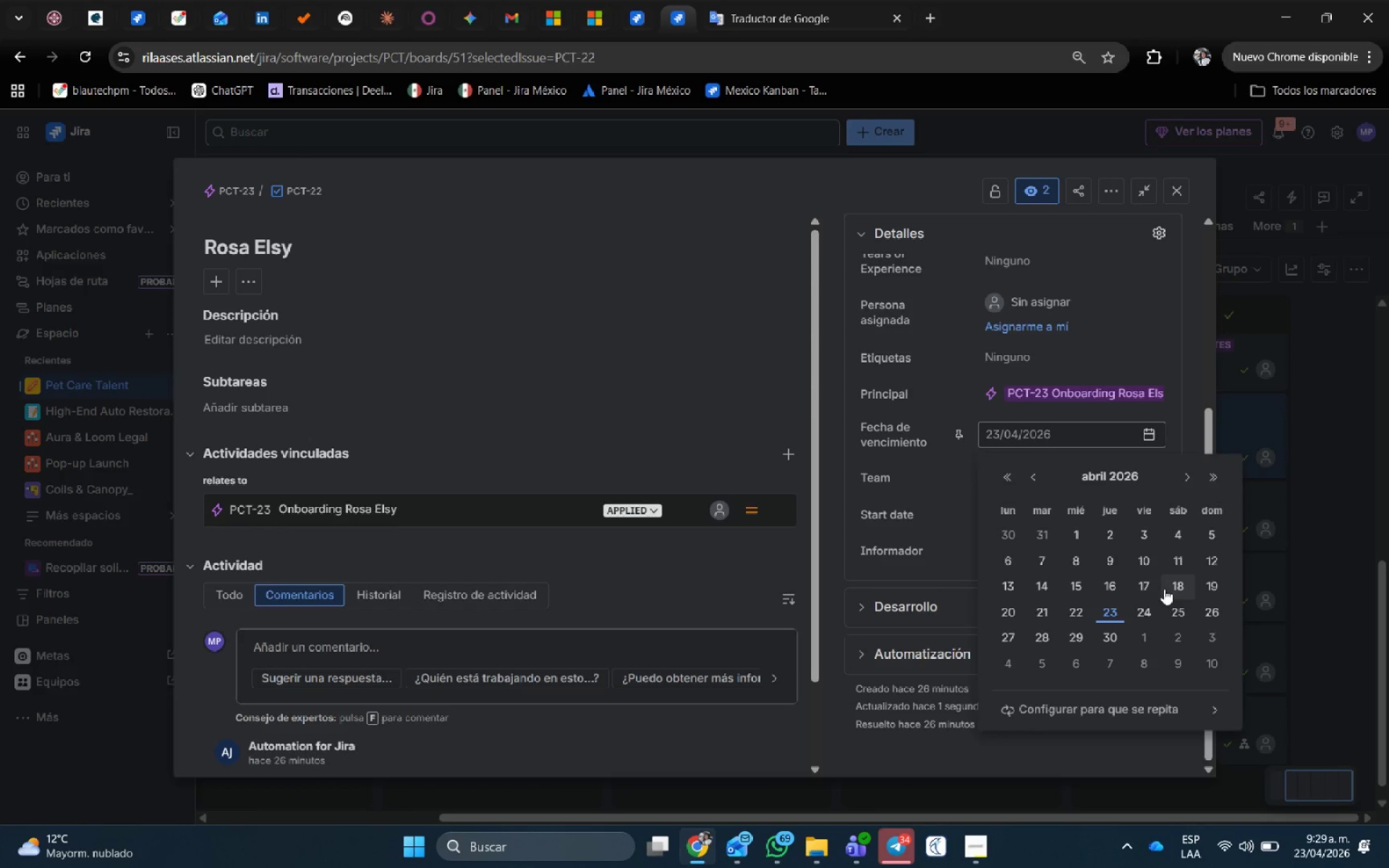 
left_click([1165, 583])
 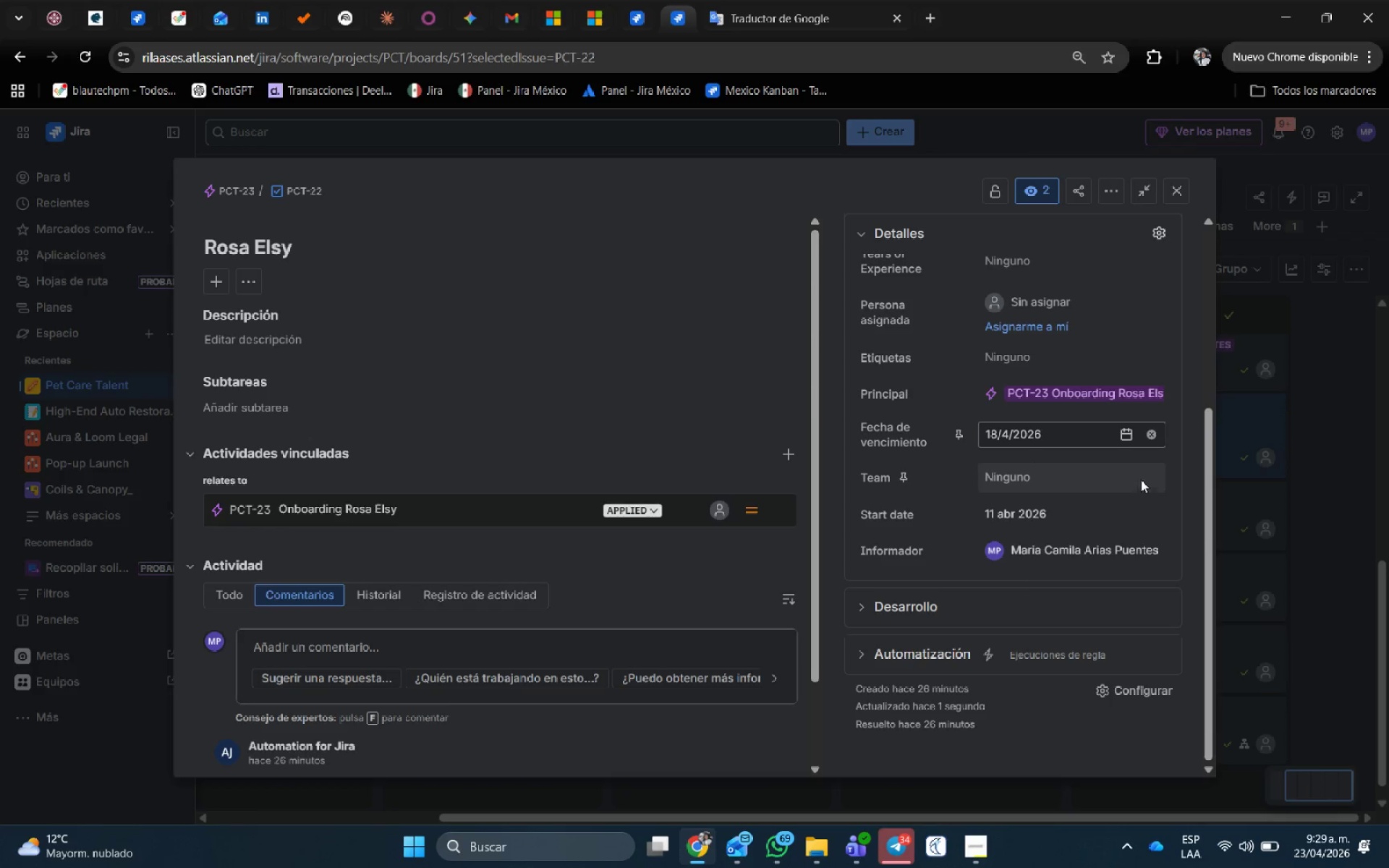 
scroll: coordinate [1028, 347], scroll_direction: up, amount: 3.0
 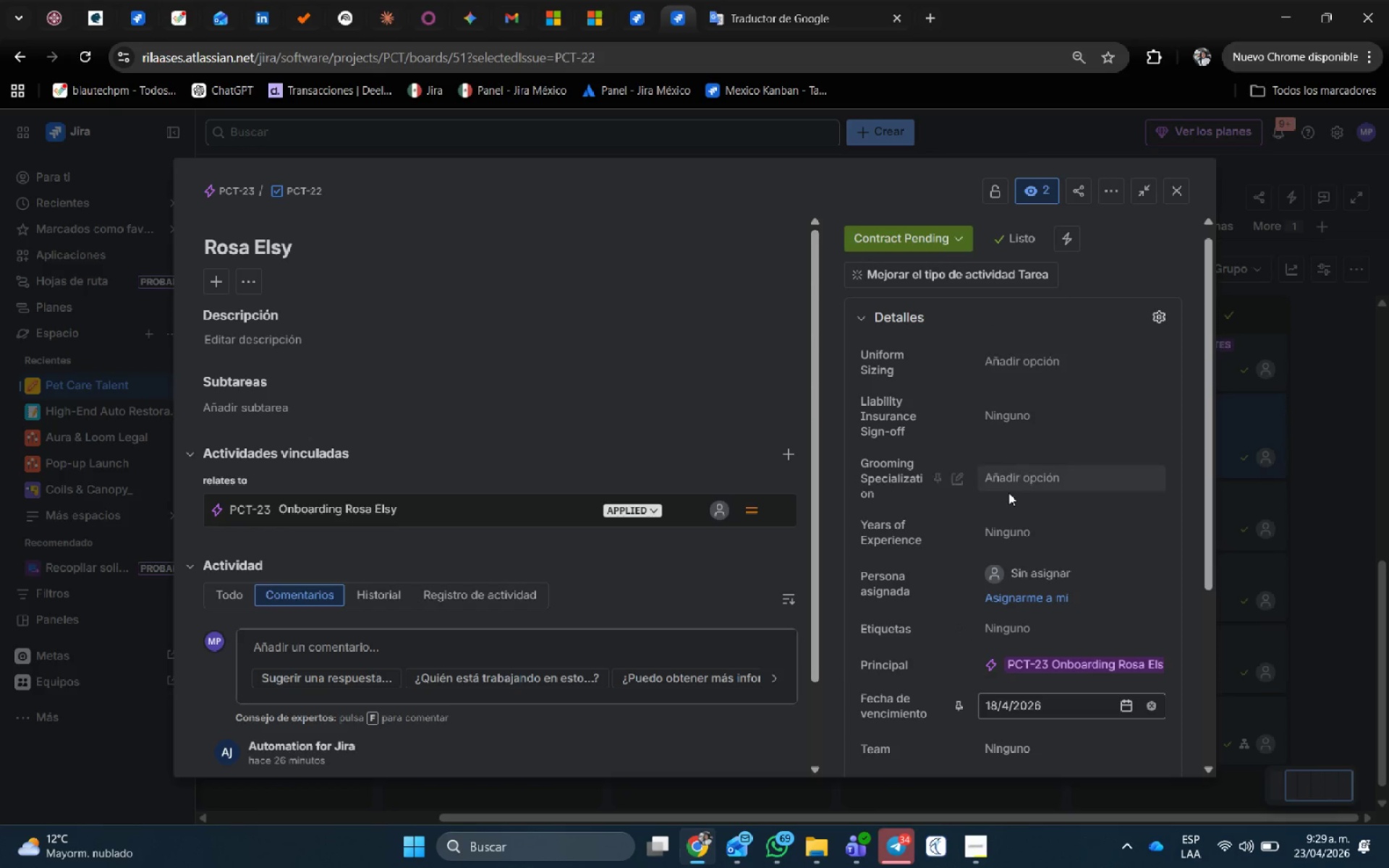 
left_click([1014, 482])
 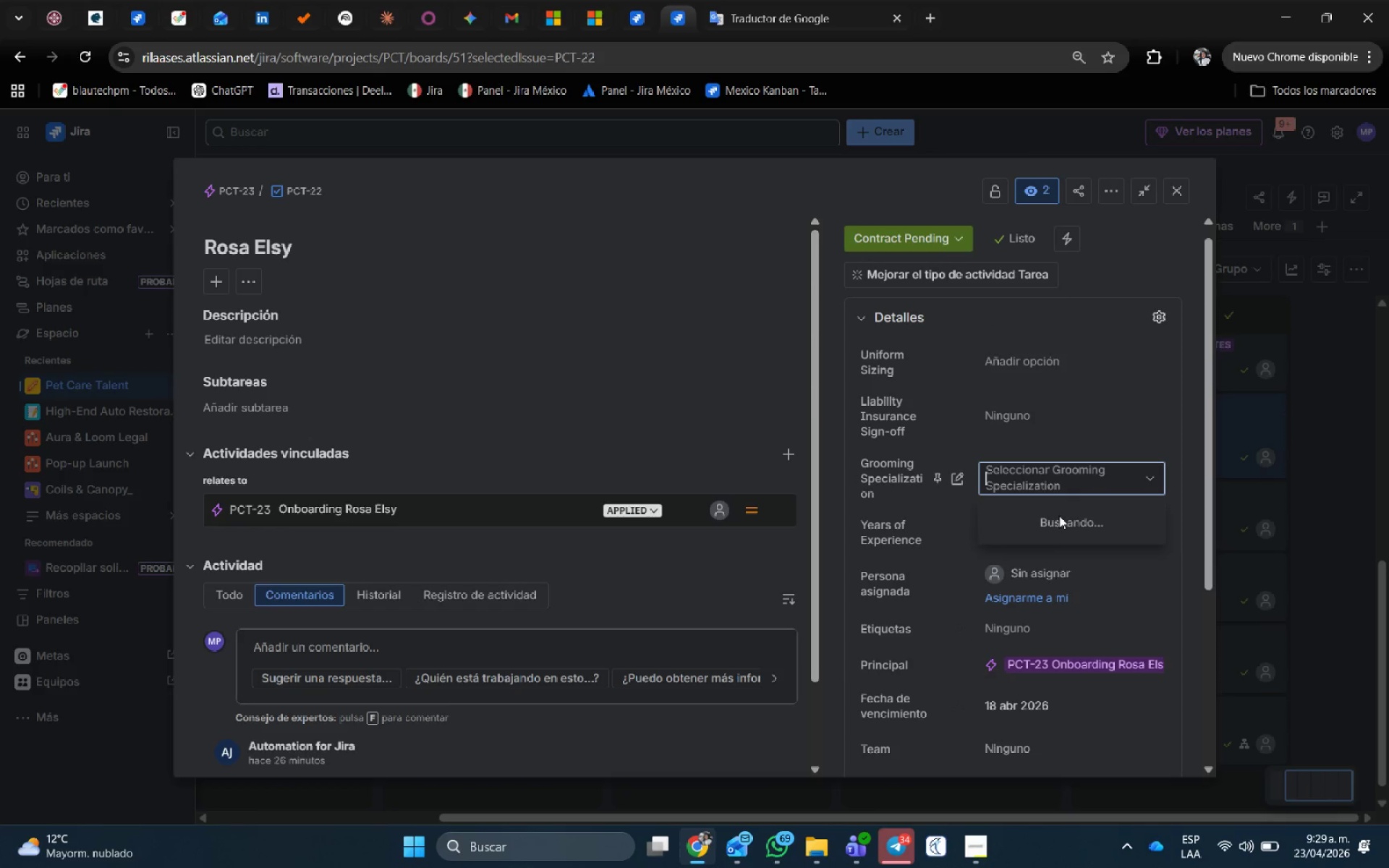 
left_click([1058, 516])
 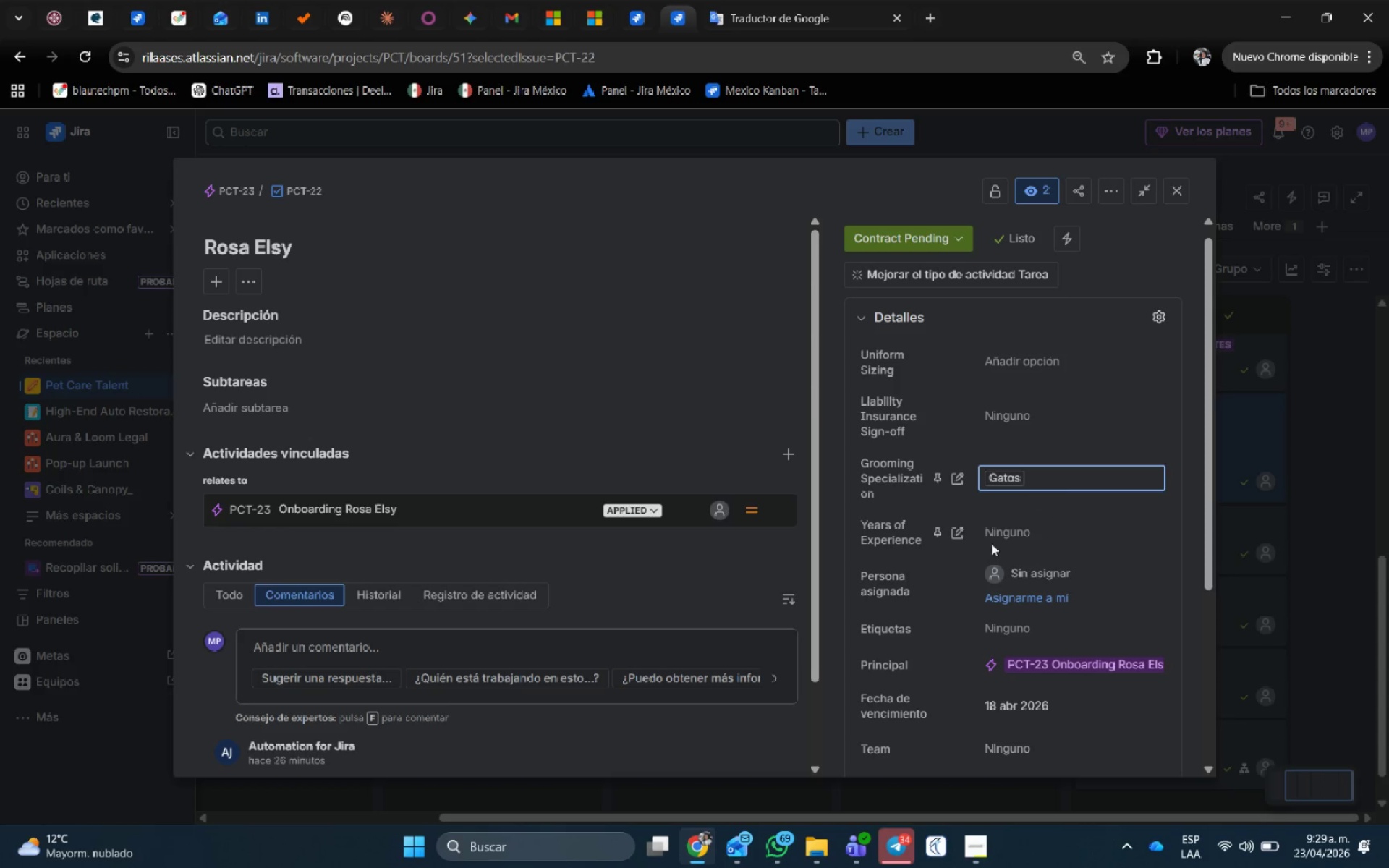 
left_click([1017, 524])
 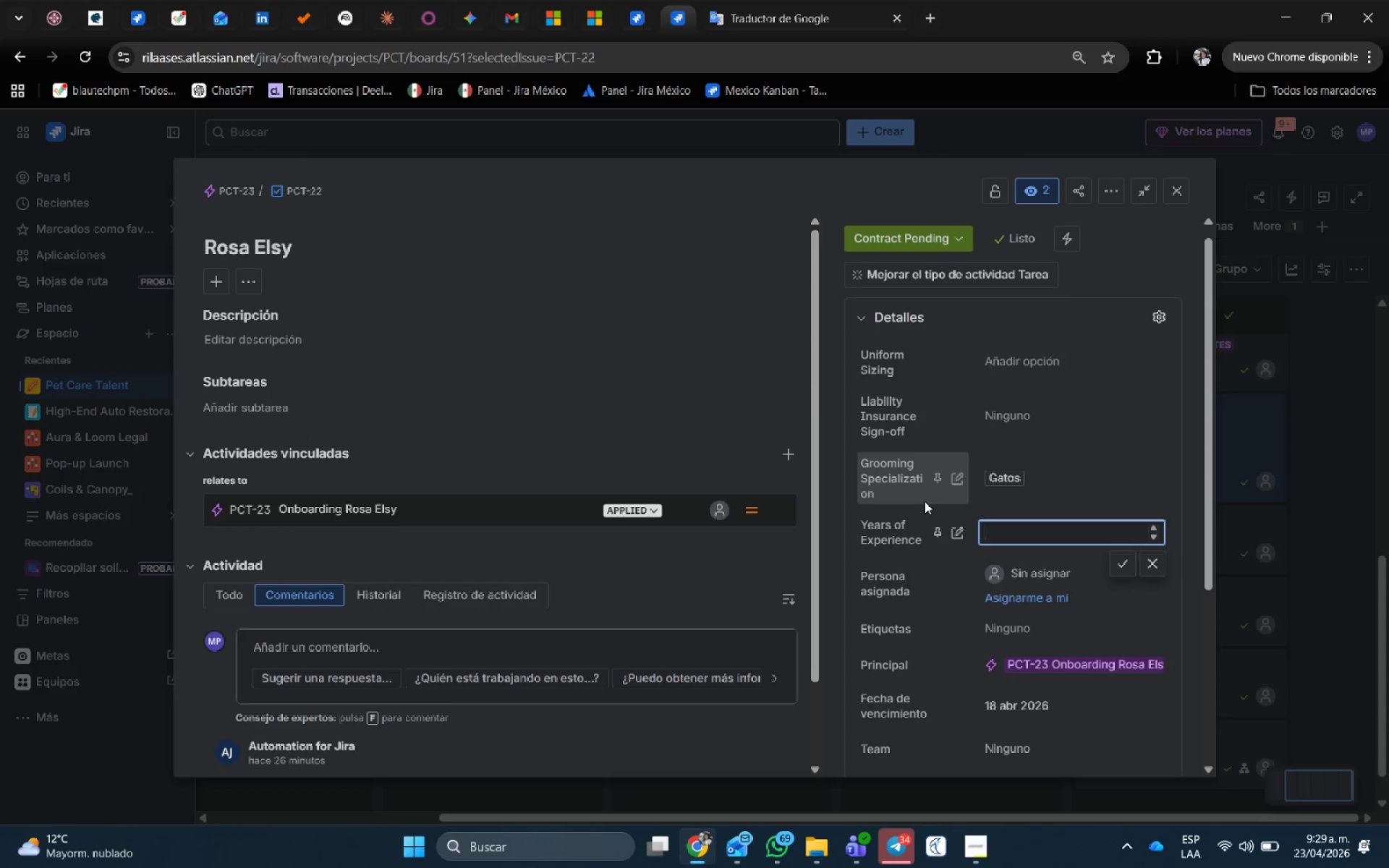 
key(Numpad1)
 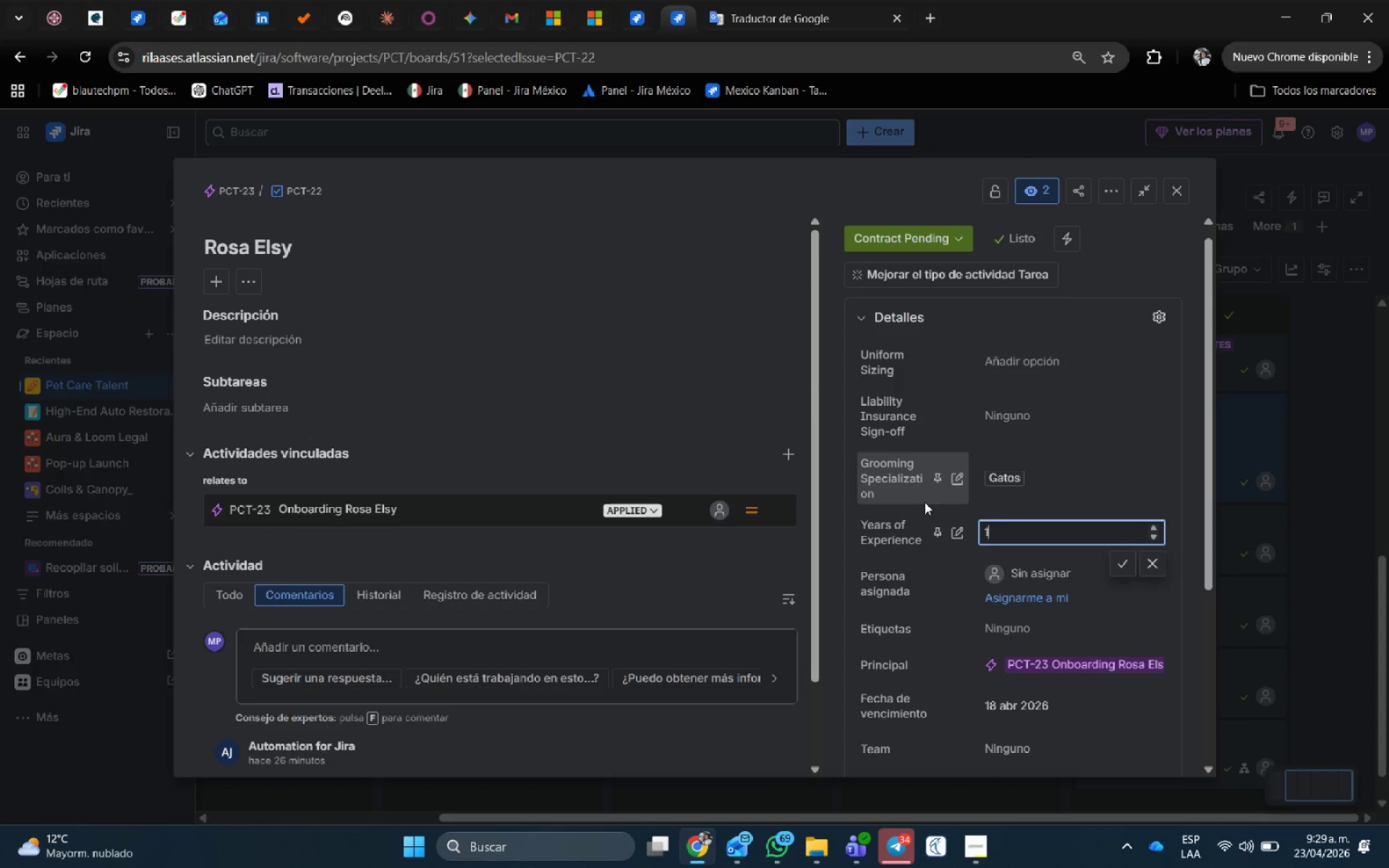 
key(Numpad5)
 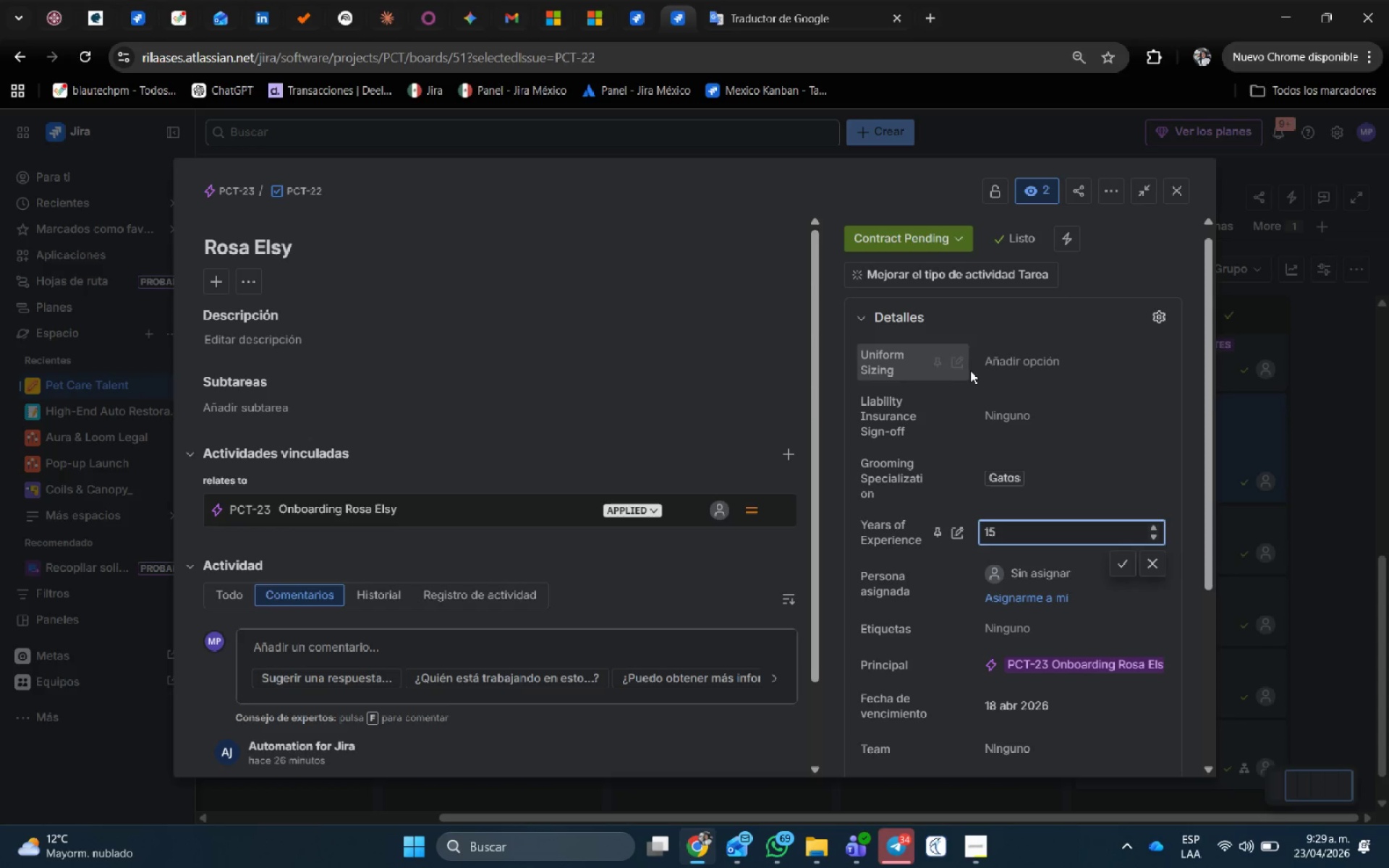 
mouse_move([1018, 385])
 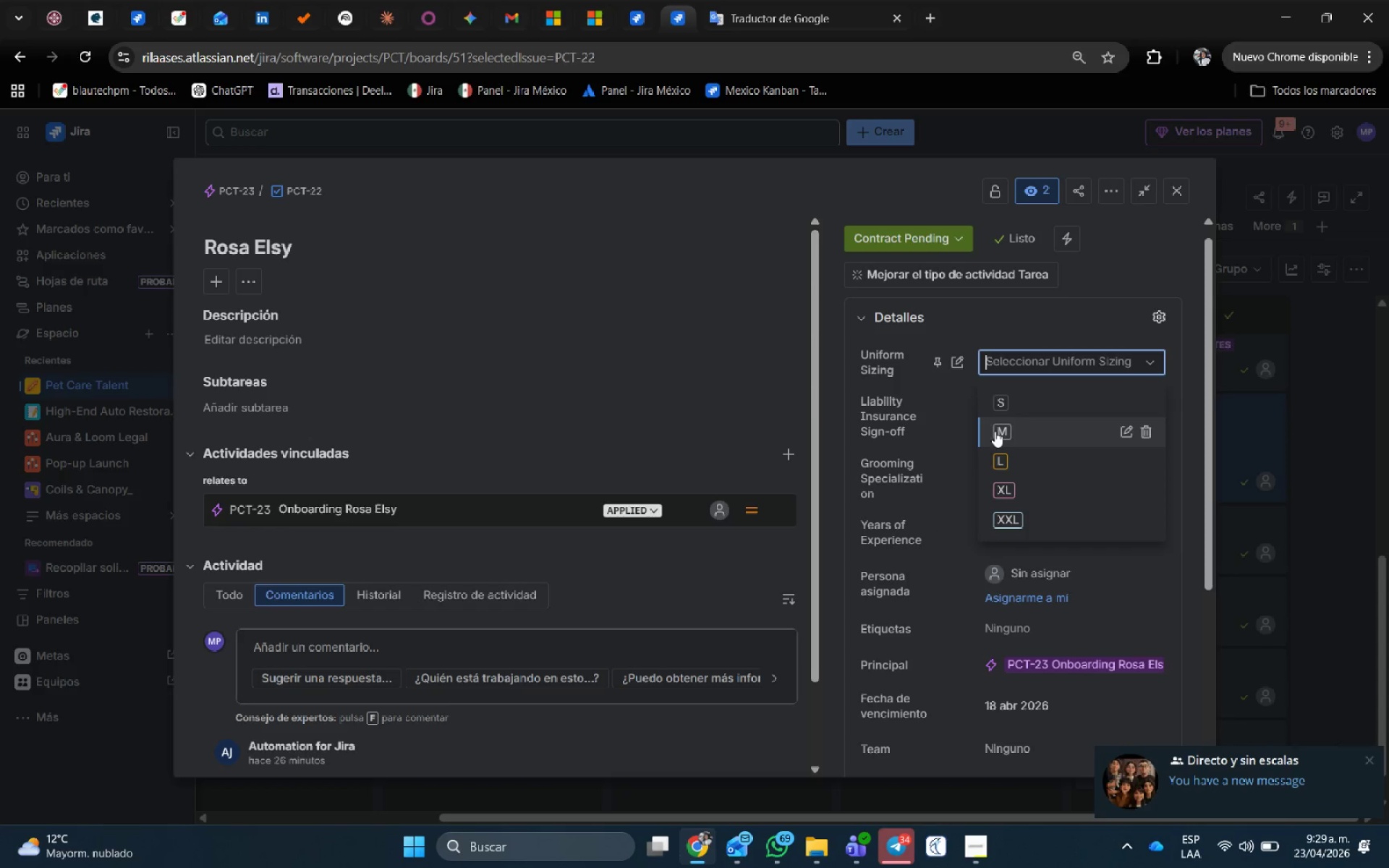 
left_click([1006, 471])
 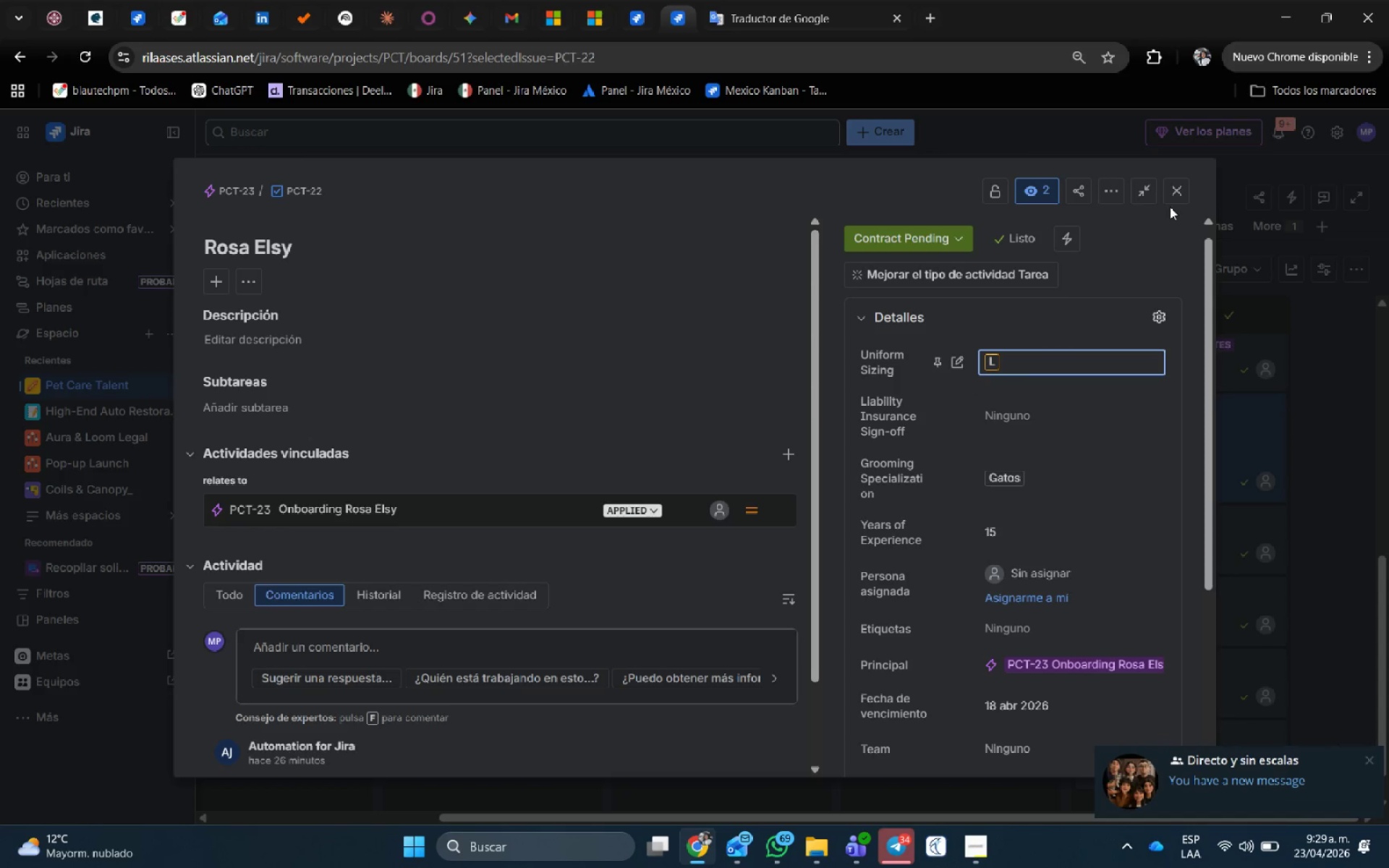 
left_click([1176, 196])
 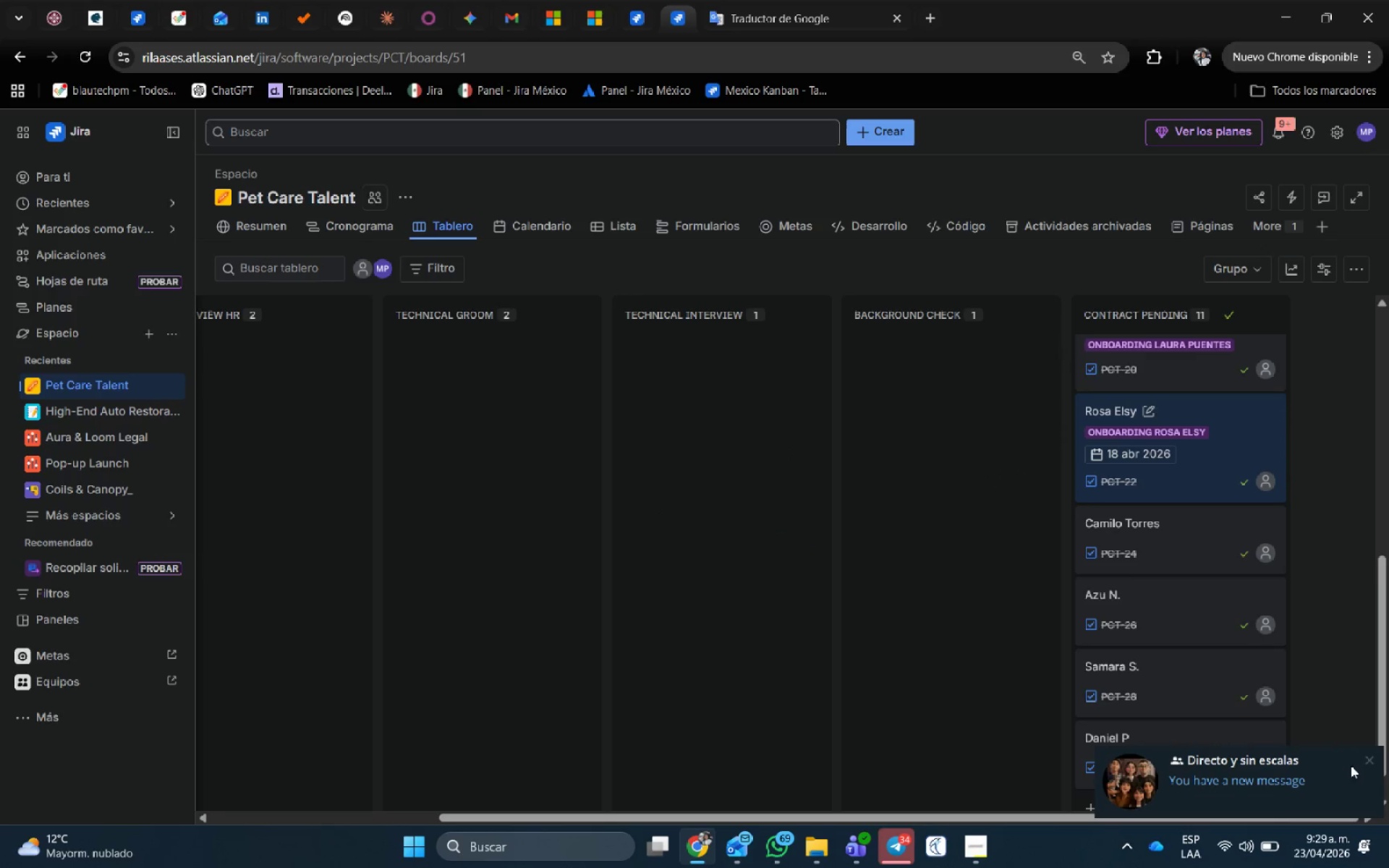 
left_click([1369, 760])
 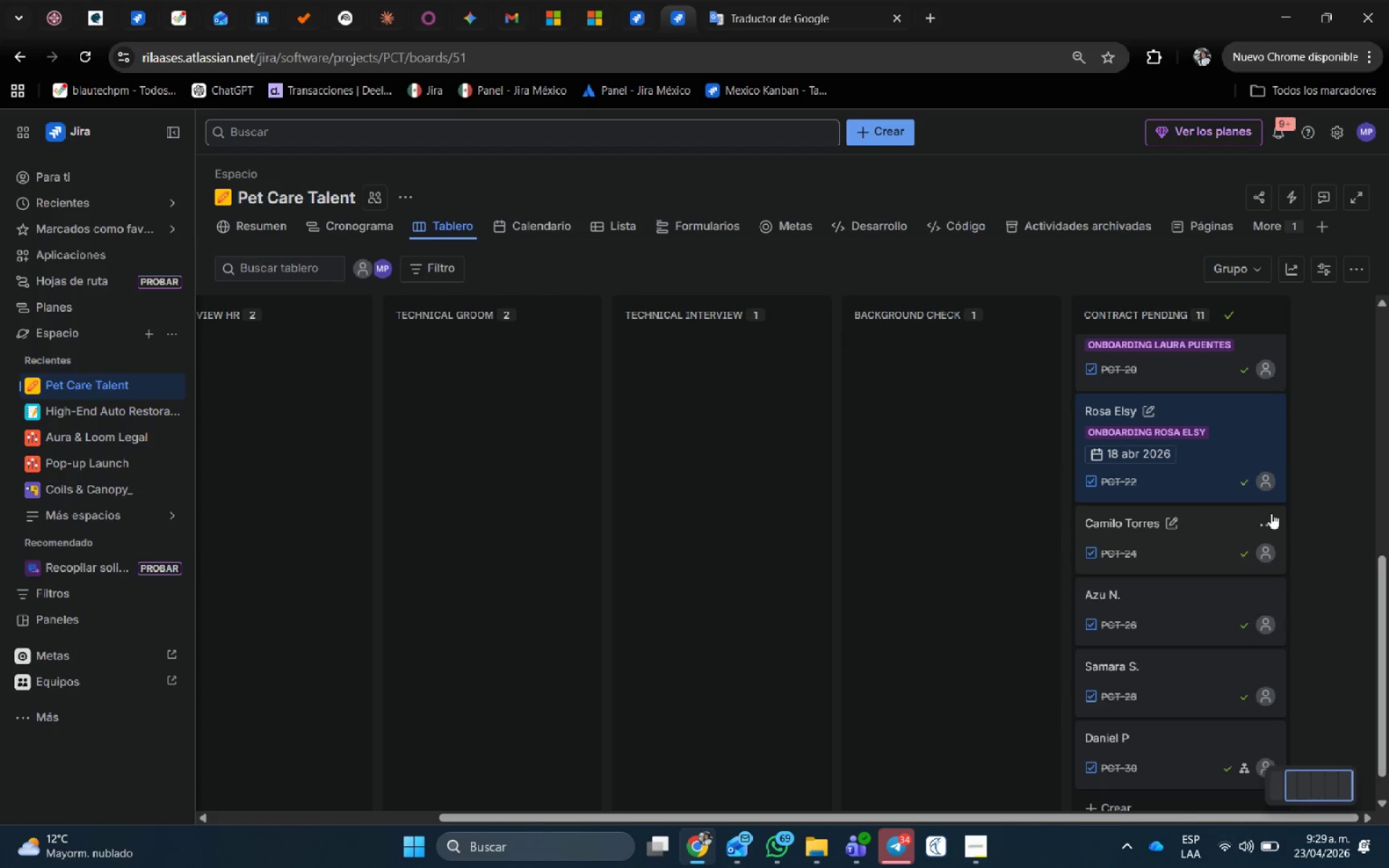 
scroll: coordinate [362, 516], scroll_direction: up, amount: 9.0
 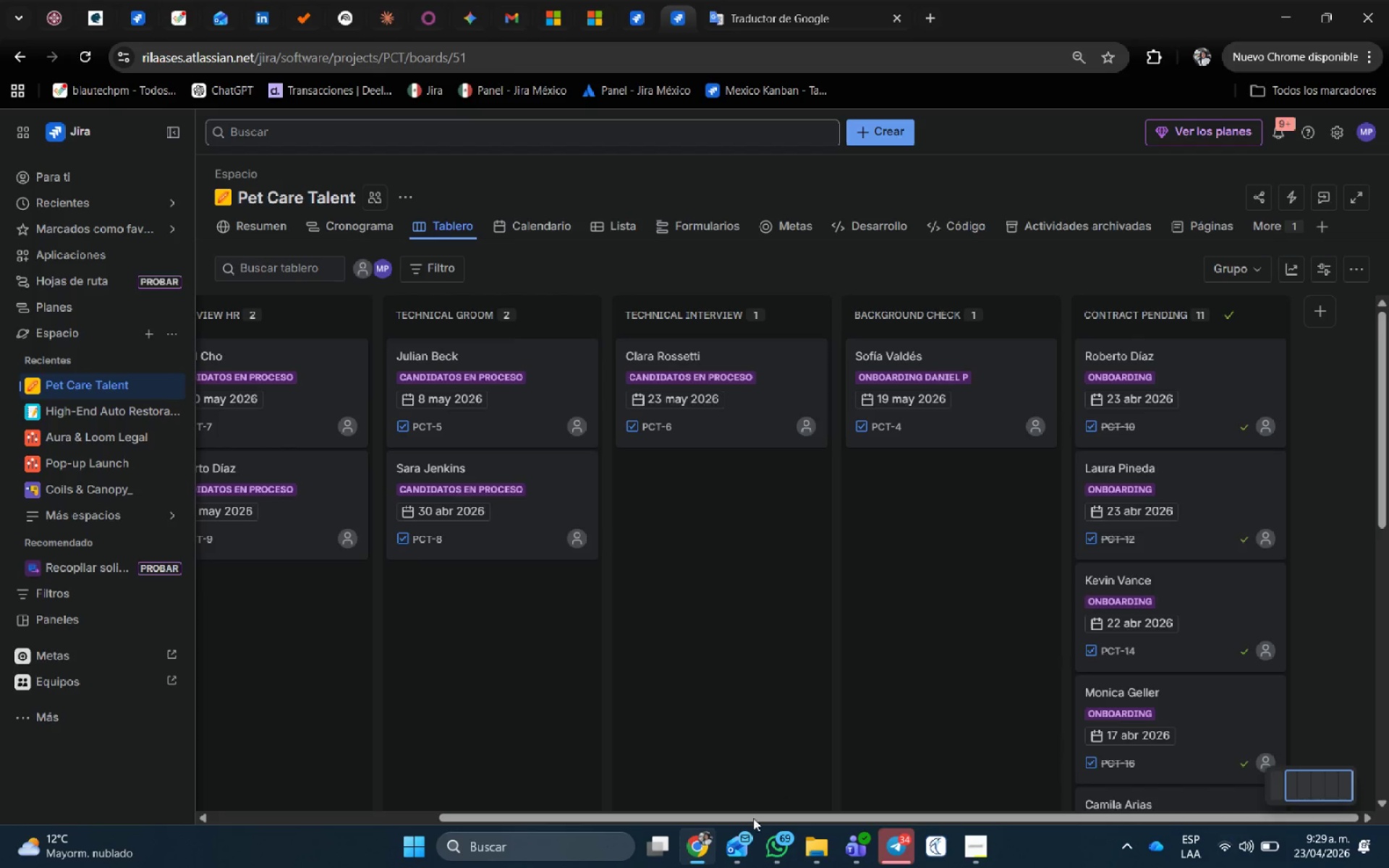 
left_click_drag(start_coordinate=[755, 814], to_coordinate=[224, 820])
 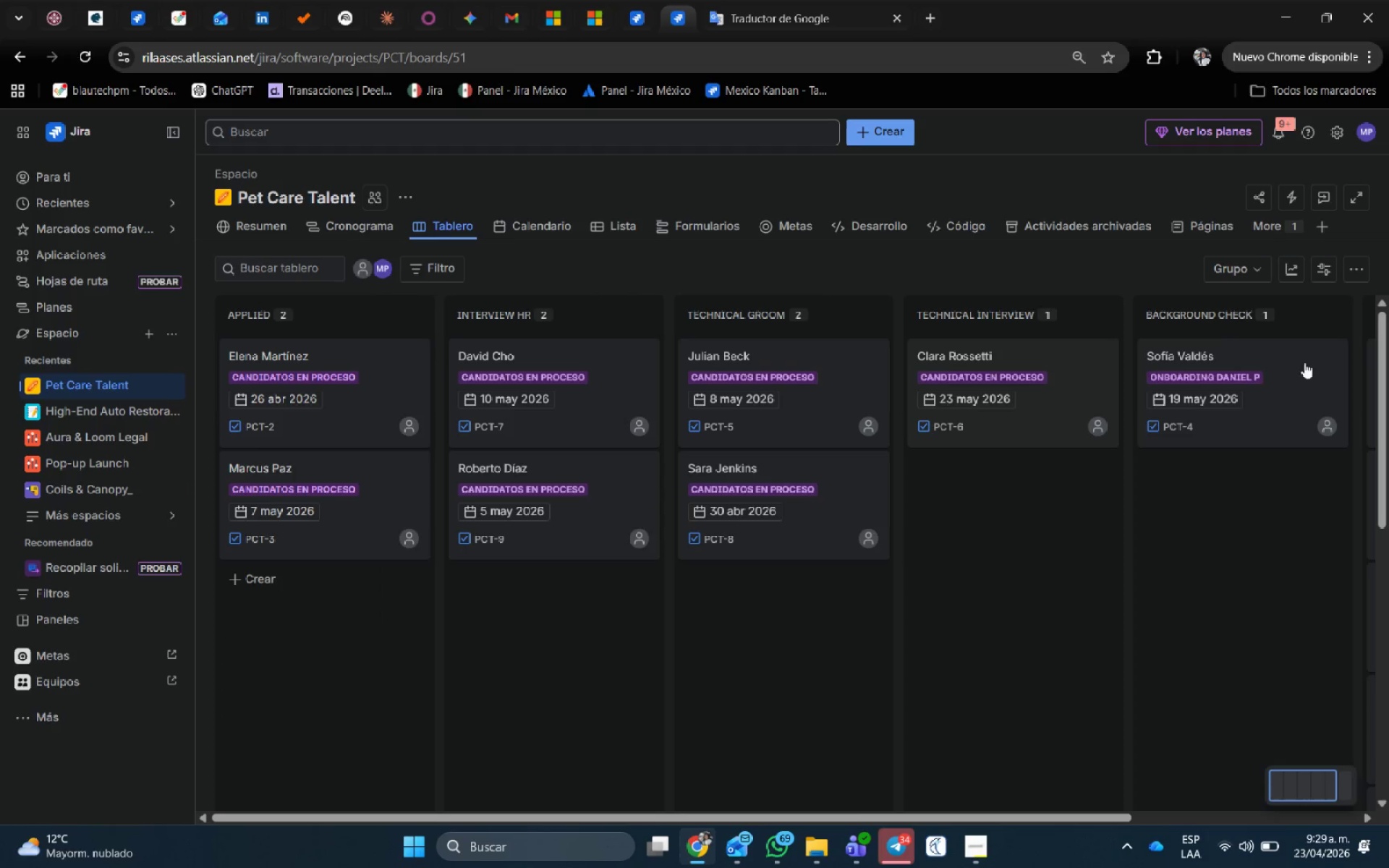 
left_click_drag(start_coordinate=[841, 817], to_coordinate=[1176, 793])
 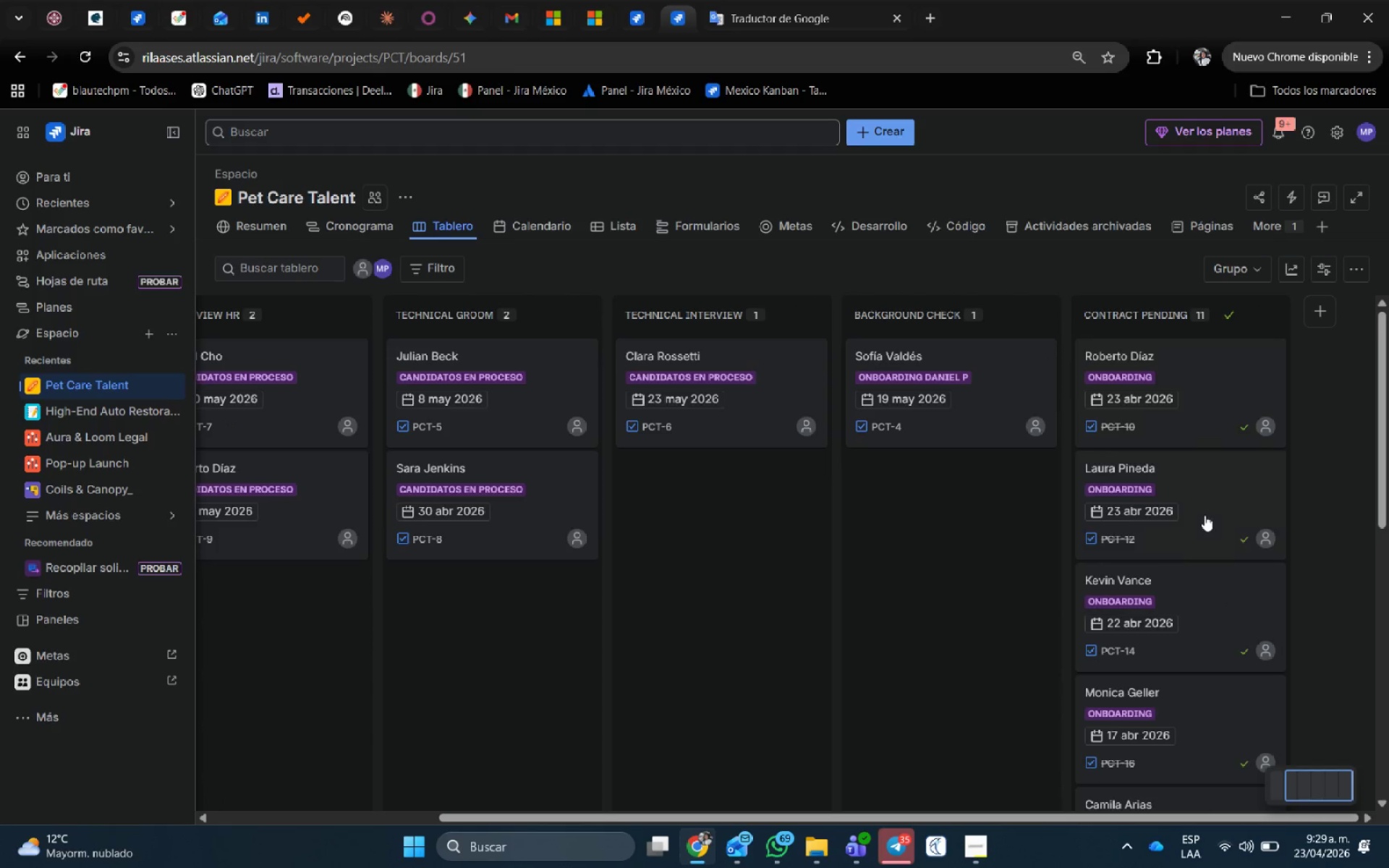 
scroll: coordinate [1205, 533], scroll_direction: down, amount: 1.0
 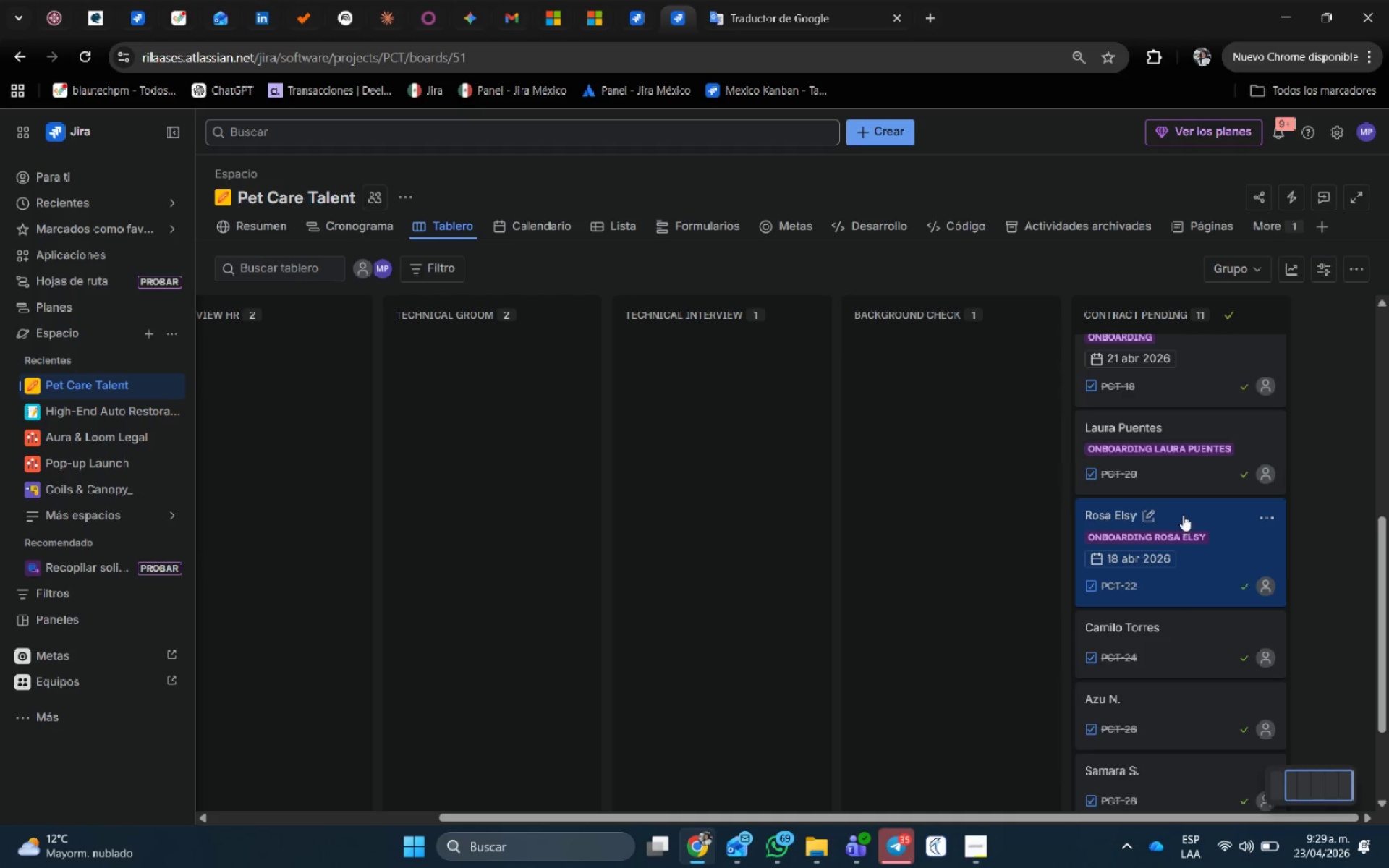 
scroll: coordinate [1202, 409], scroll_direction: up, amount: 8.0
 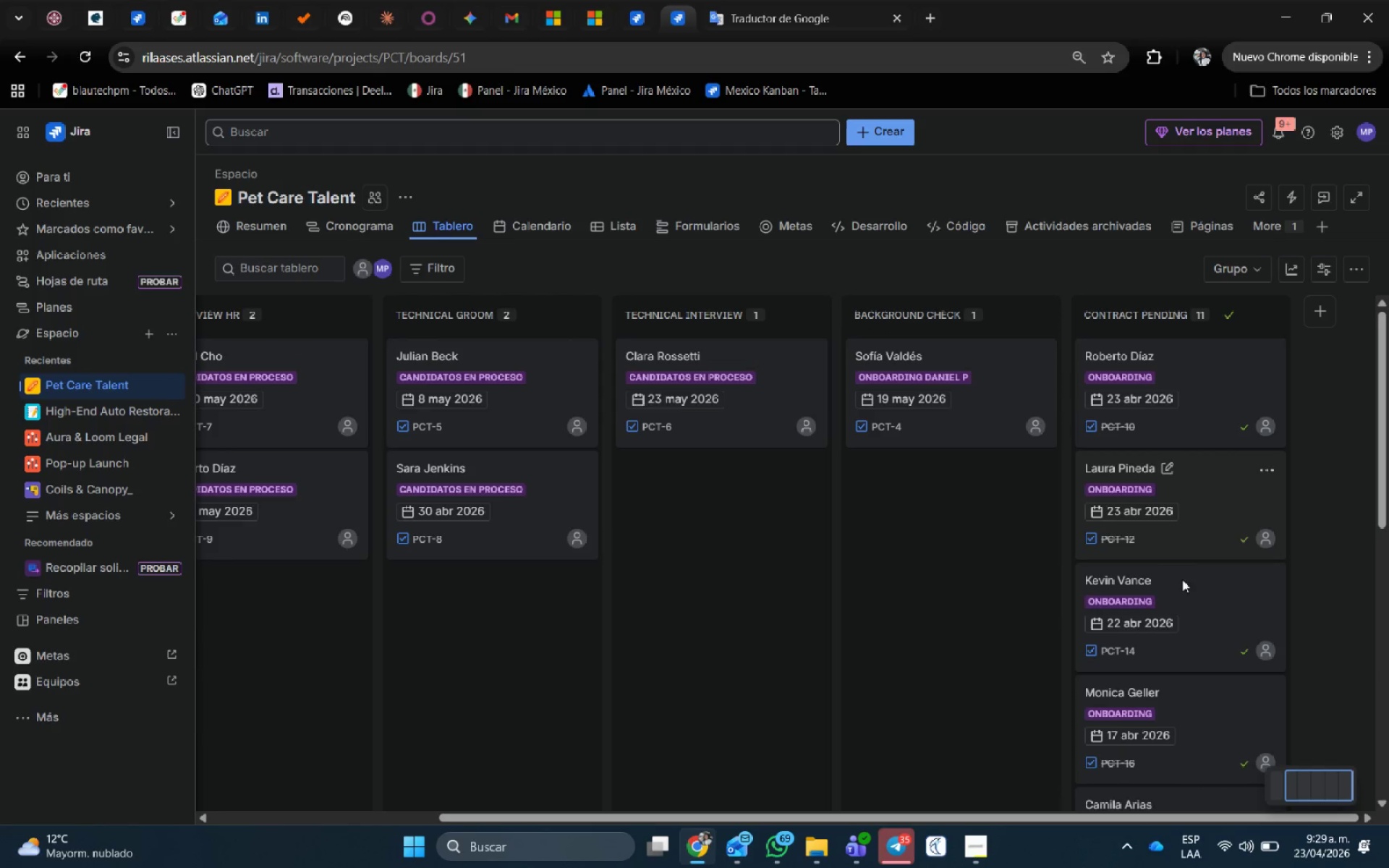 
scroll: coordinate [1265, 568], scroll_direction: down, amount: 8.0
 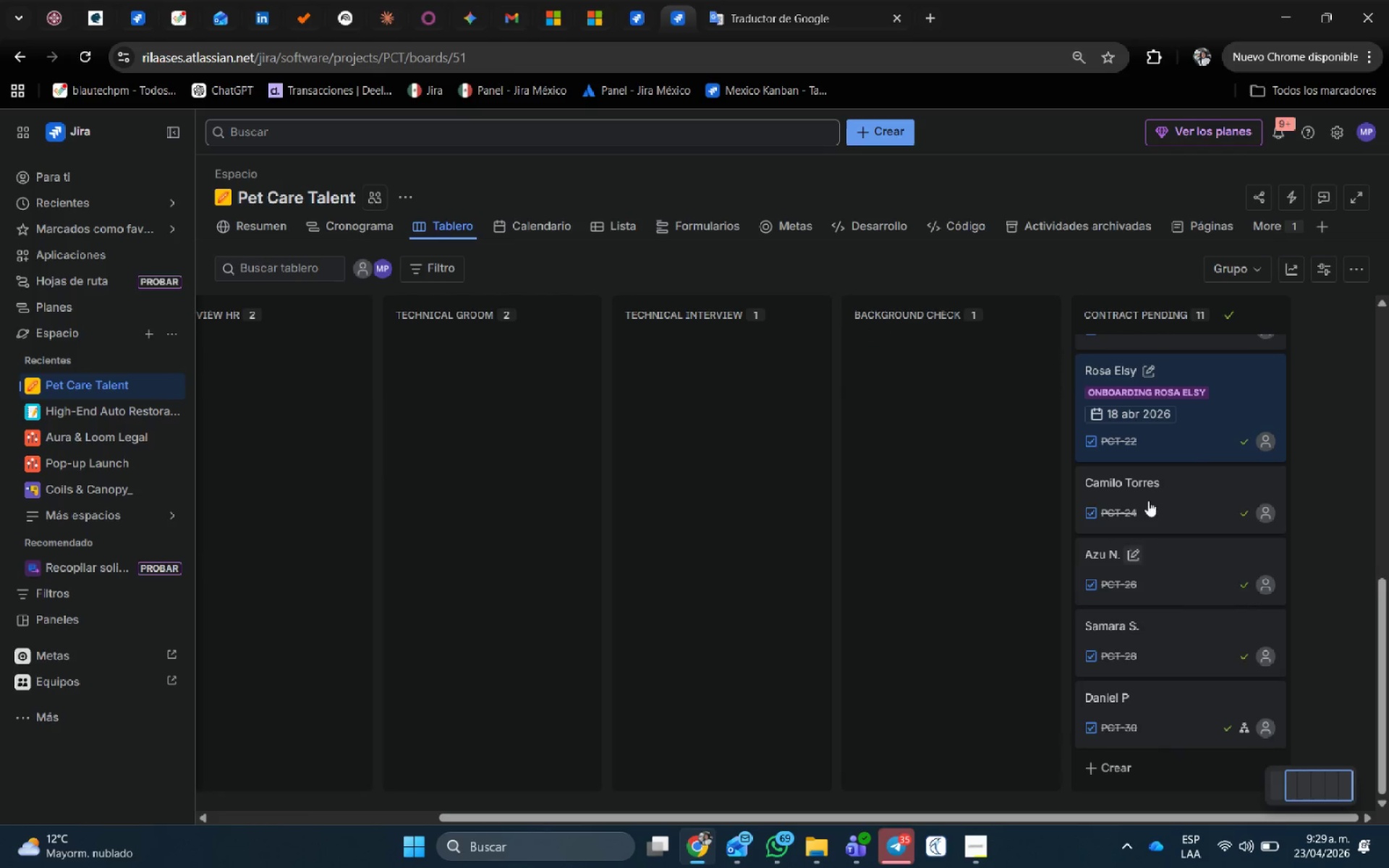 
left_click([1194, 515])
 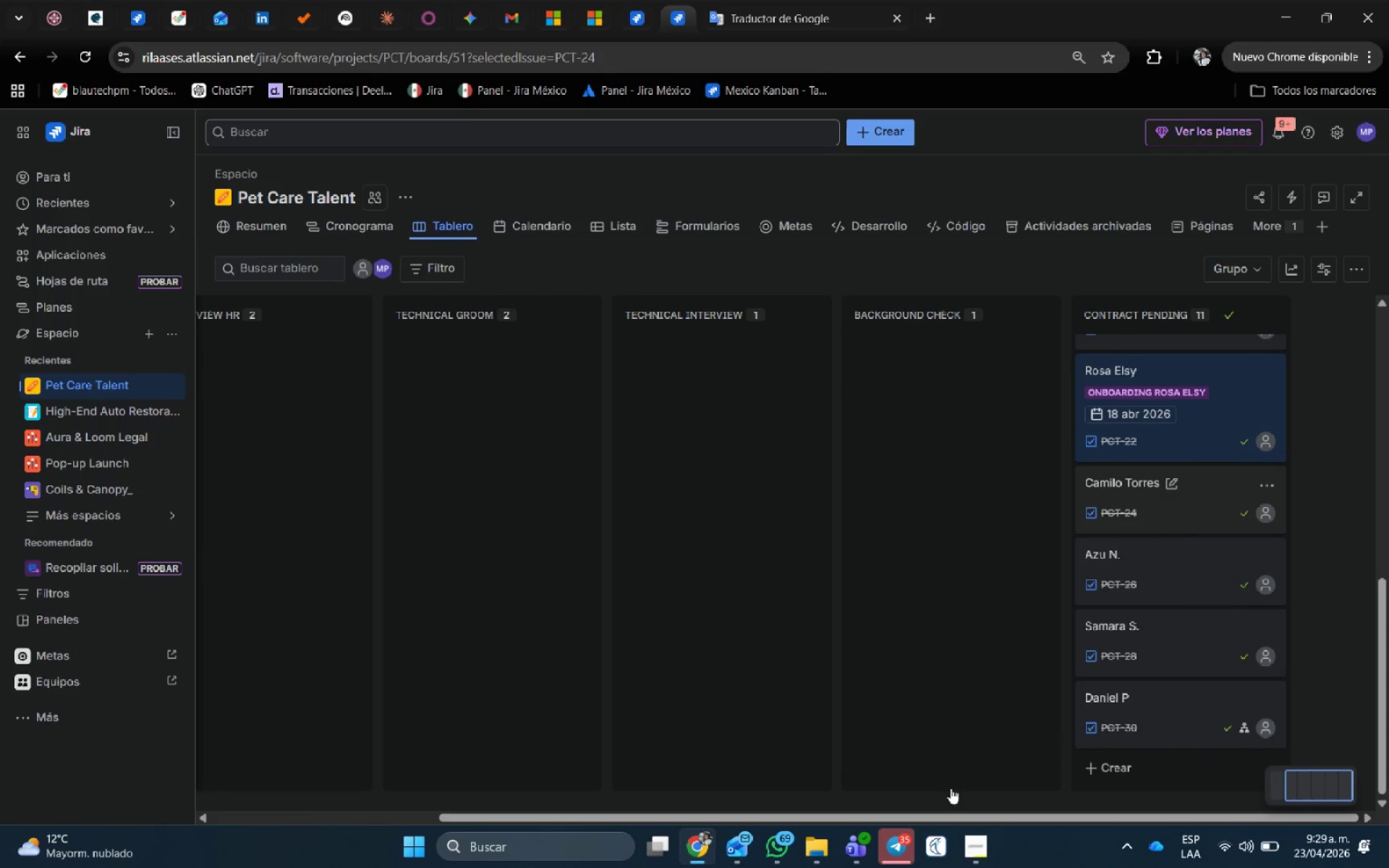 
mouse_move([638, 802])
 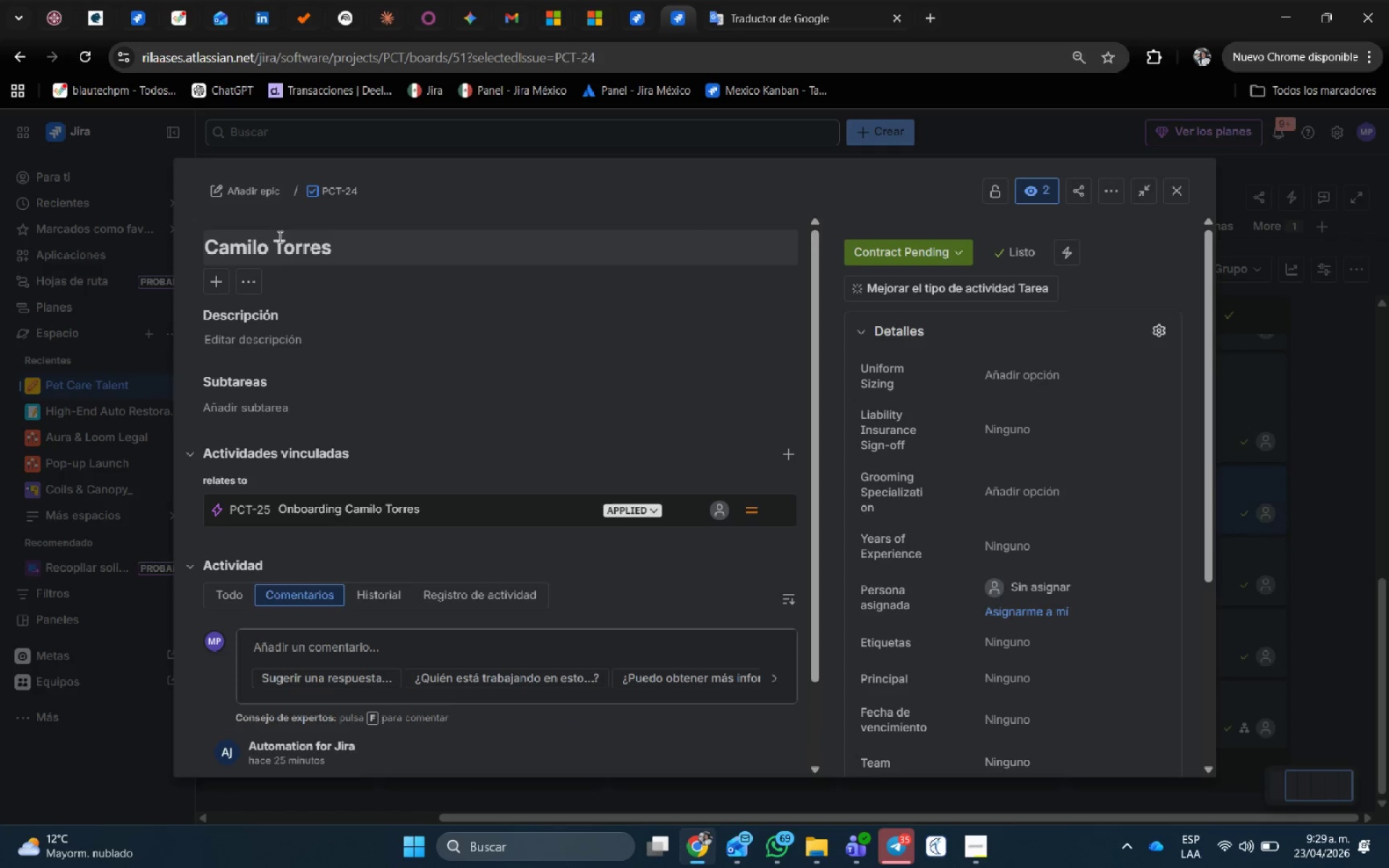 
left_click([227, 182])
 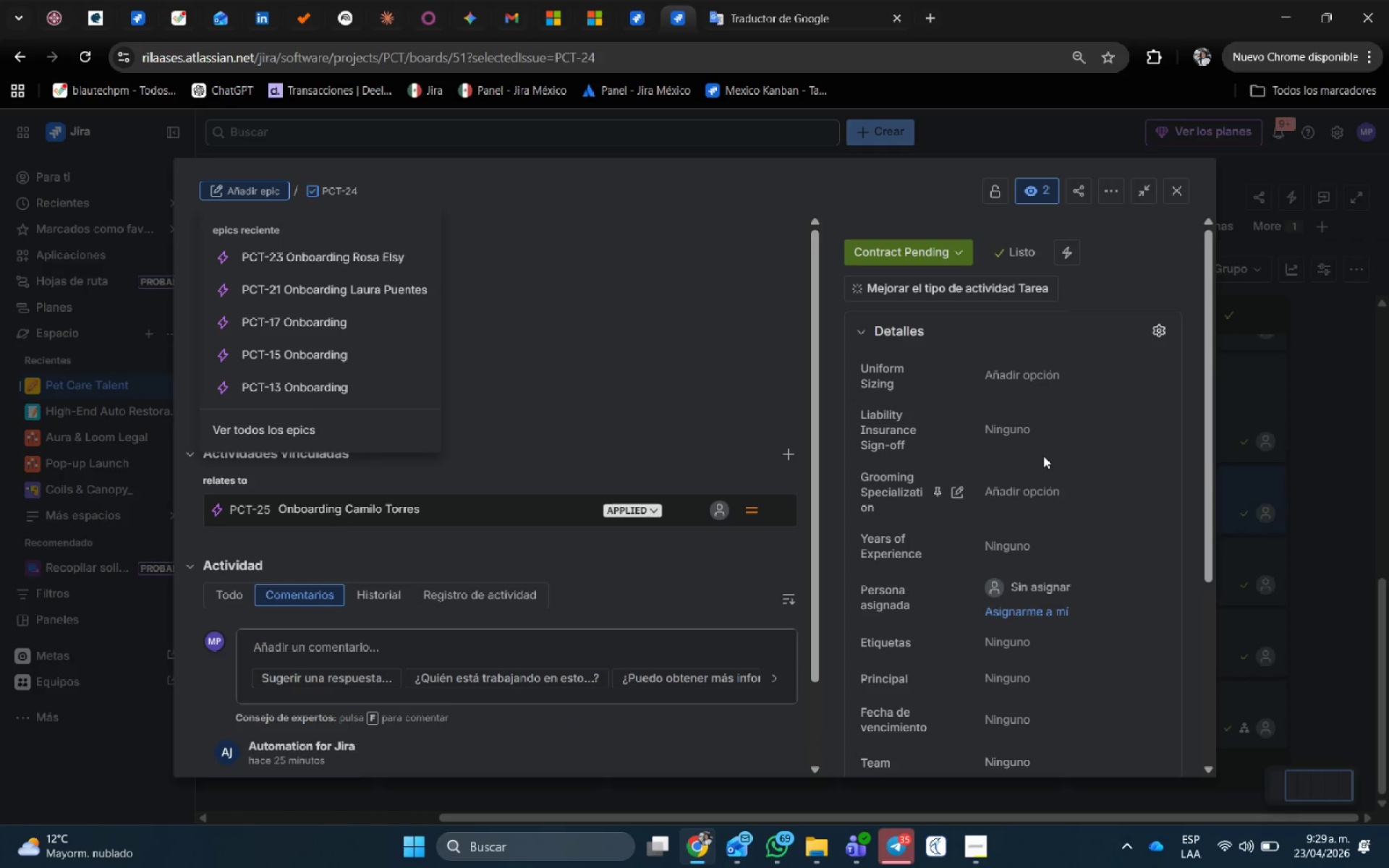 
left_click([1031, 432])
 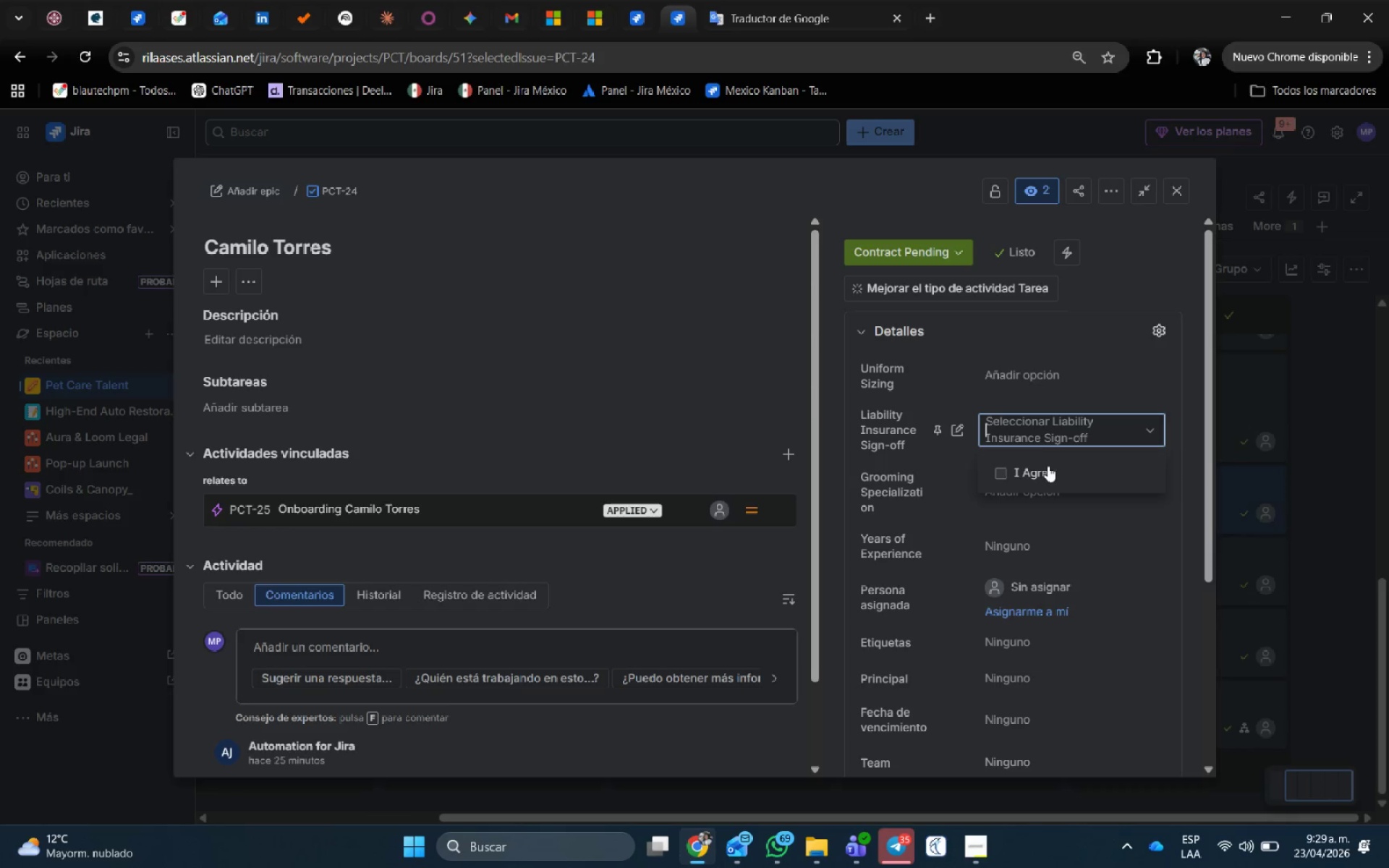 
left_click([1048, 469])
 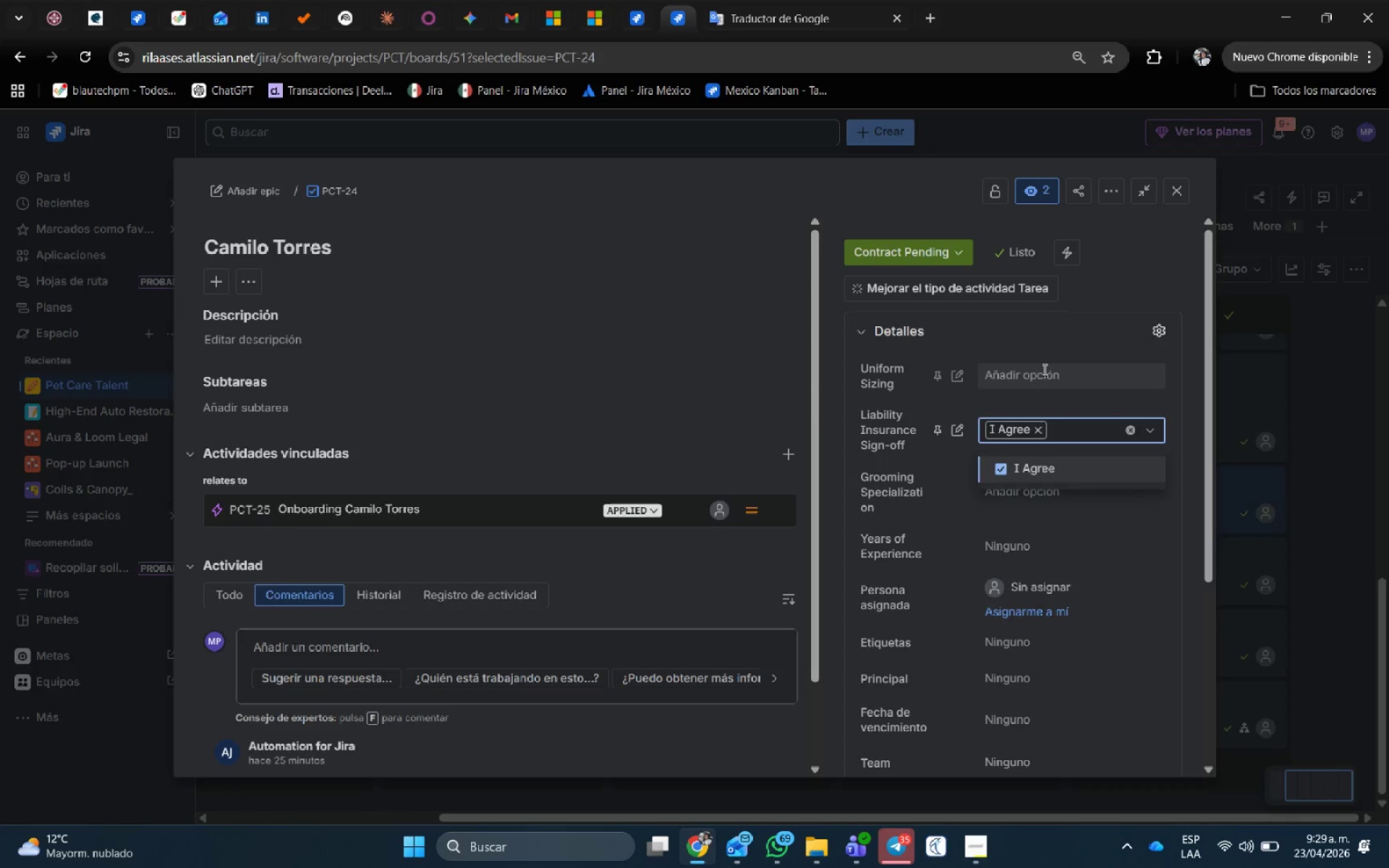 
left_click([1043, 370])
 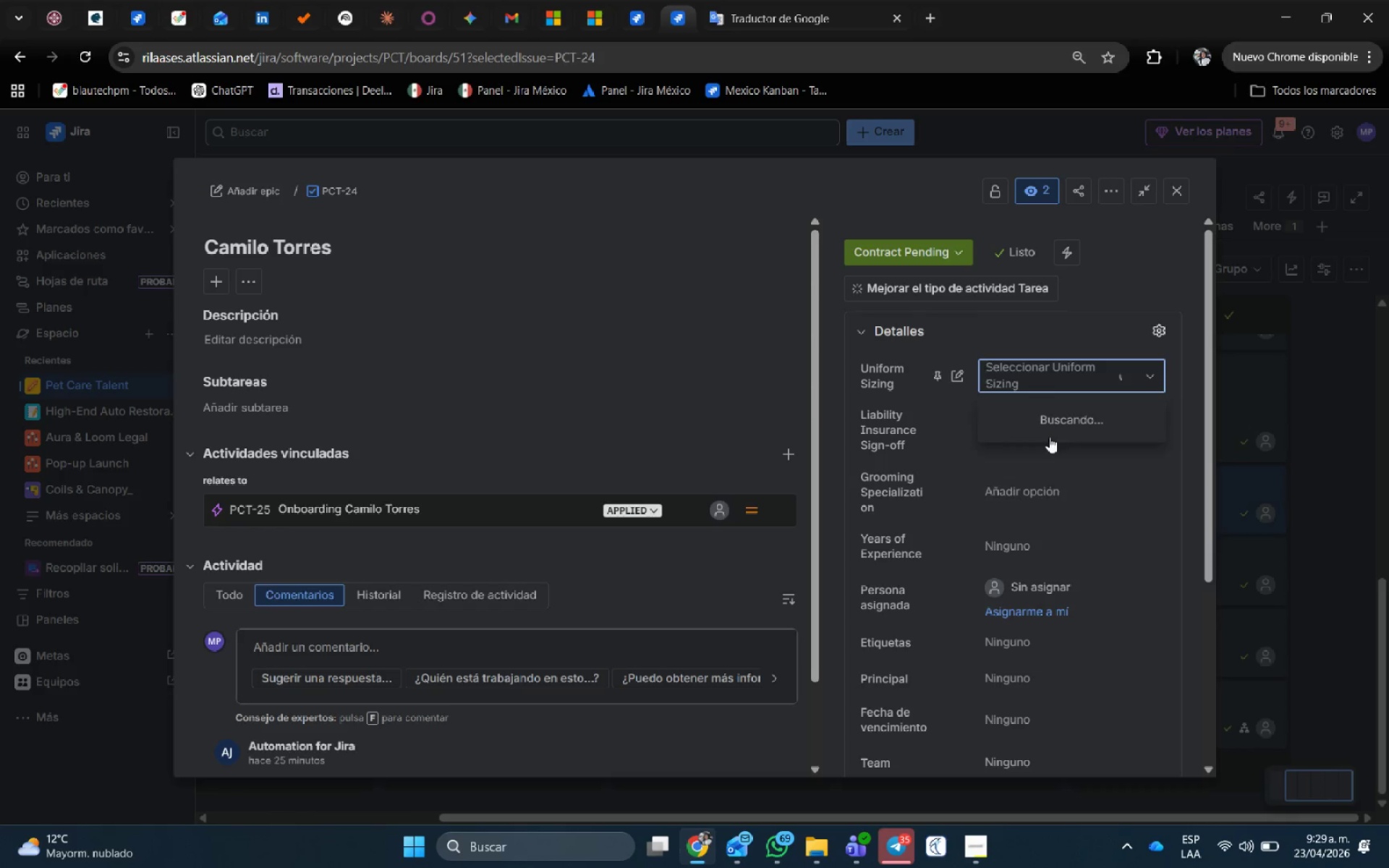 
left_click([1065, 498])
 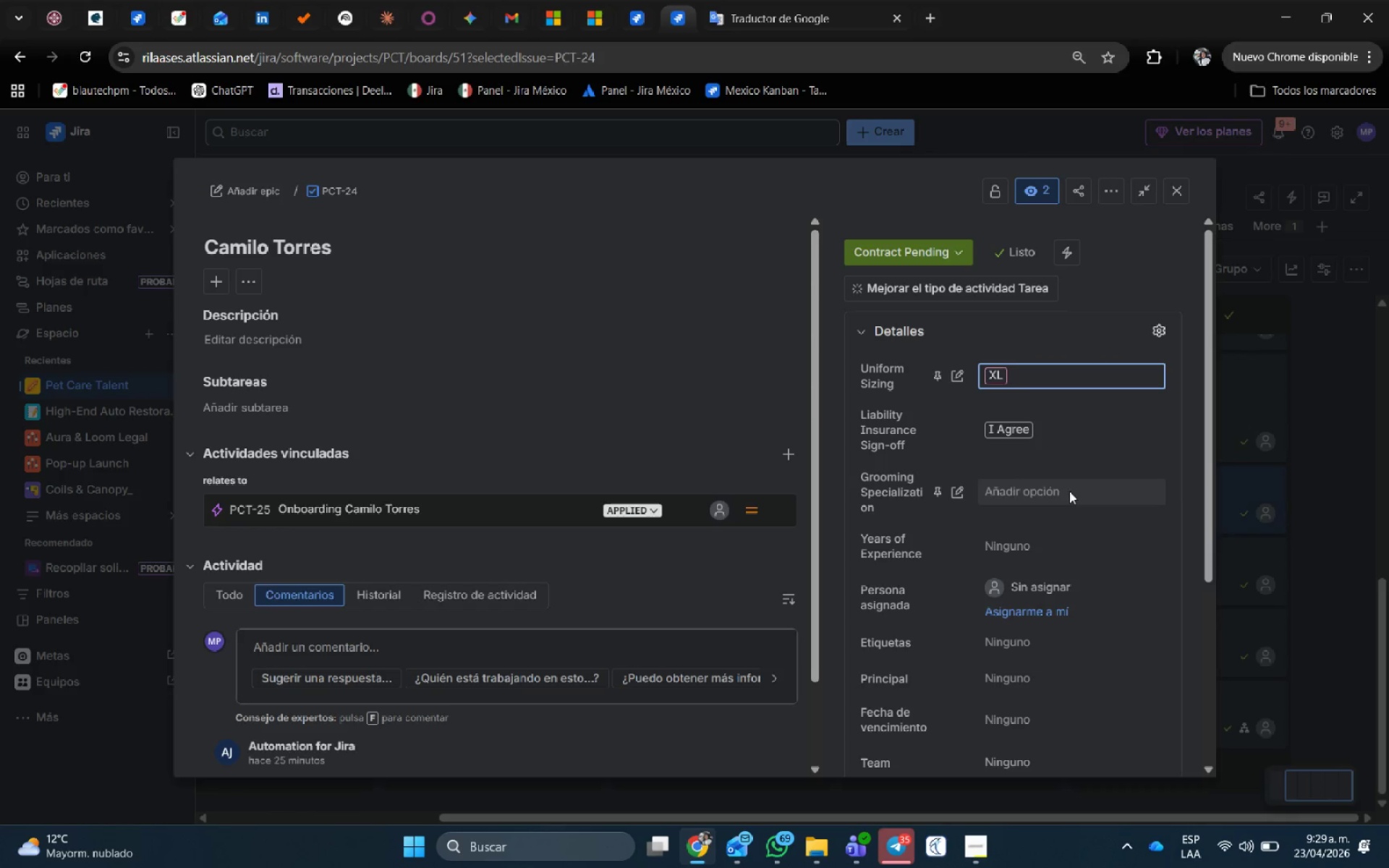 
left_click([1066, 493])
 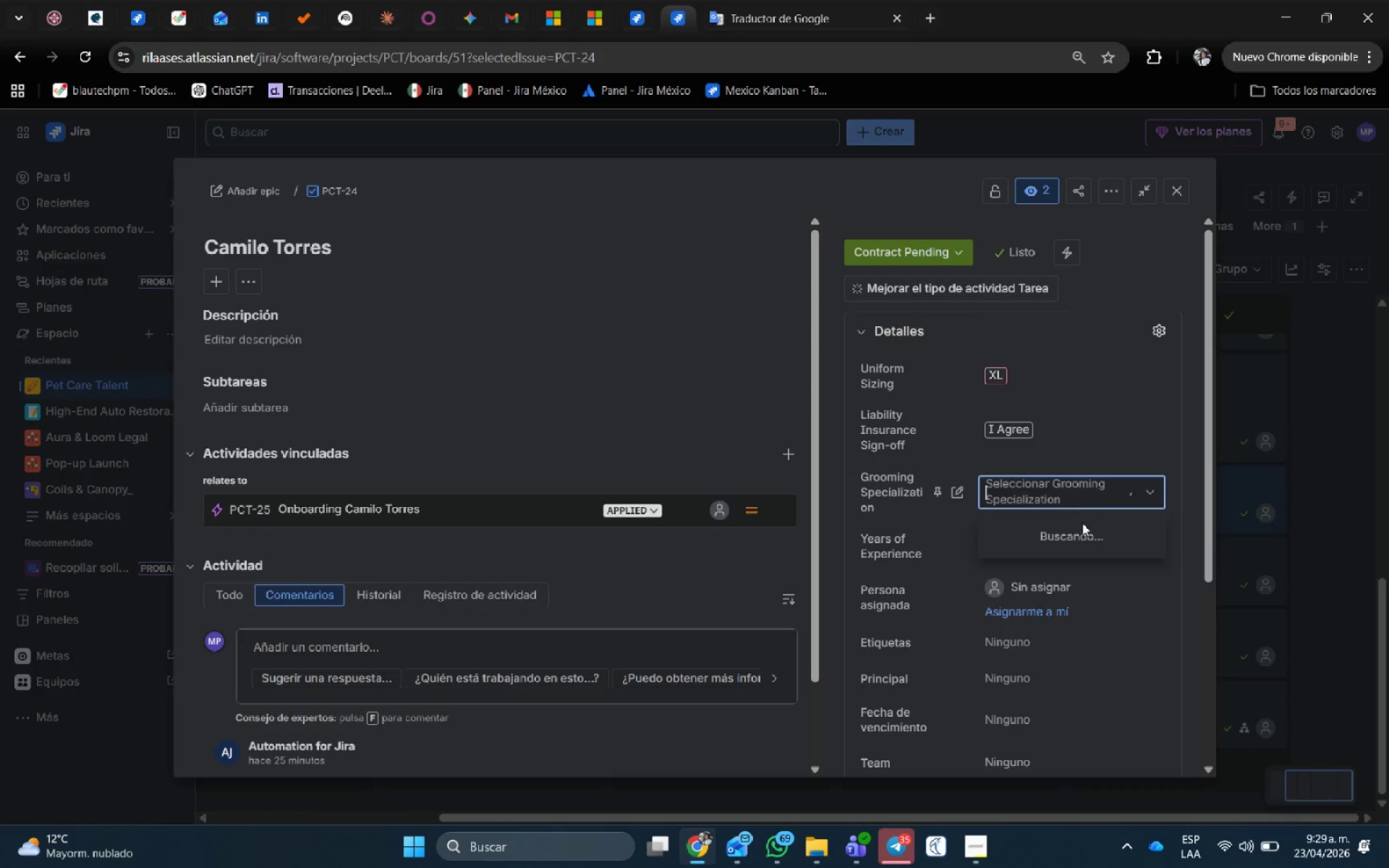 
mouse_move([1076, 555])
 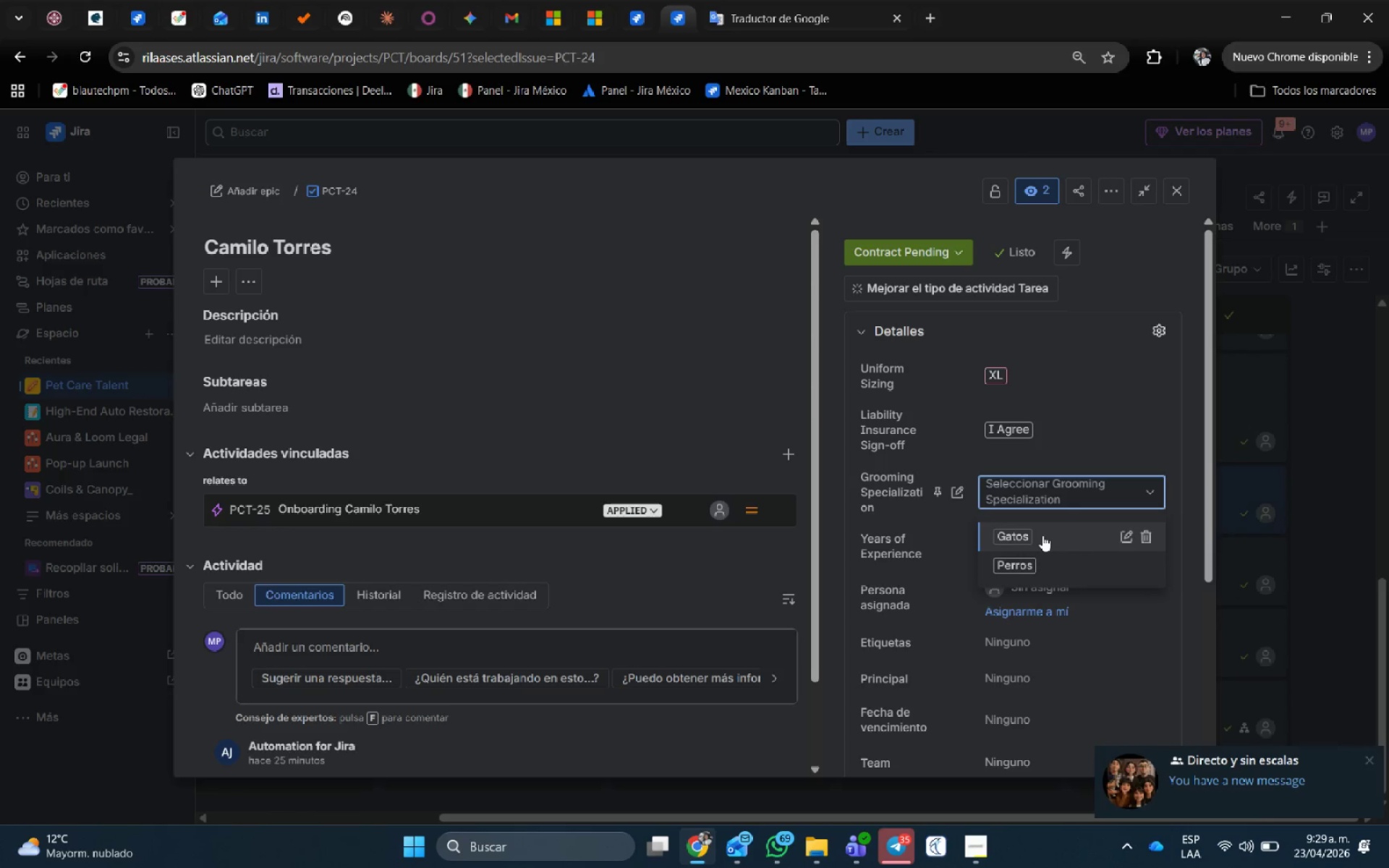 
left_click([1042, 535])
 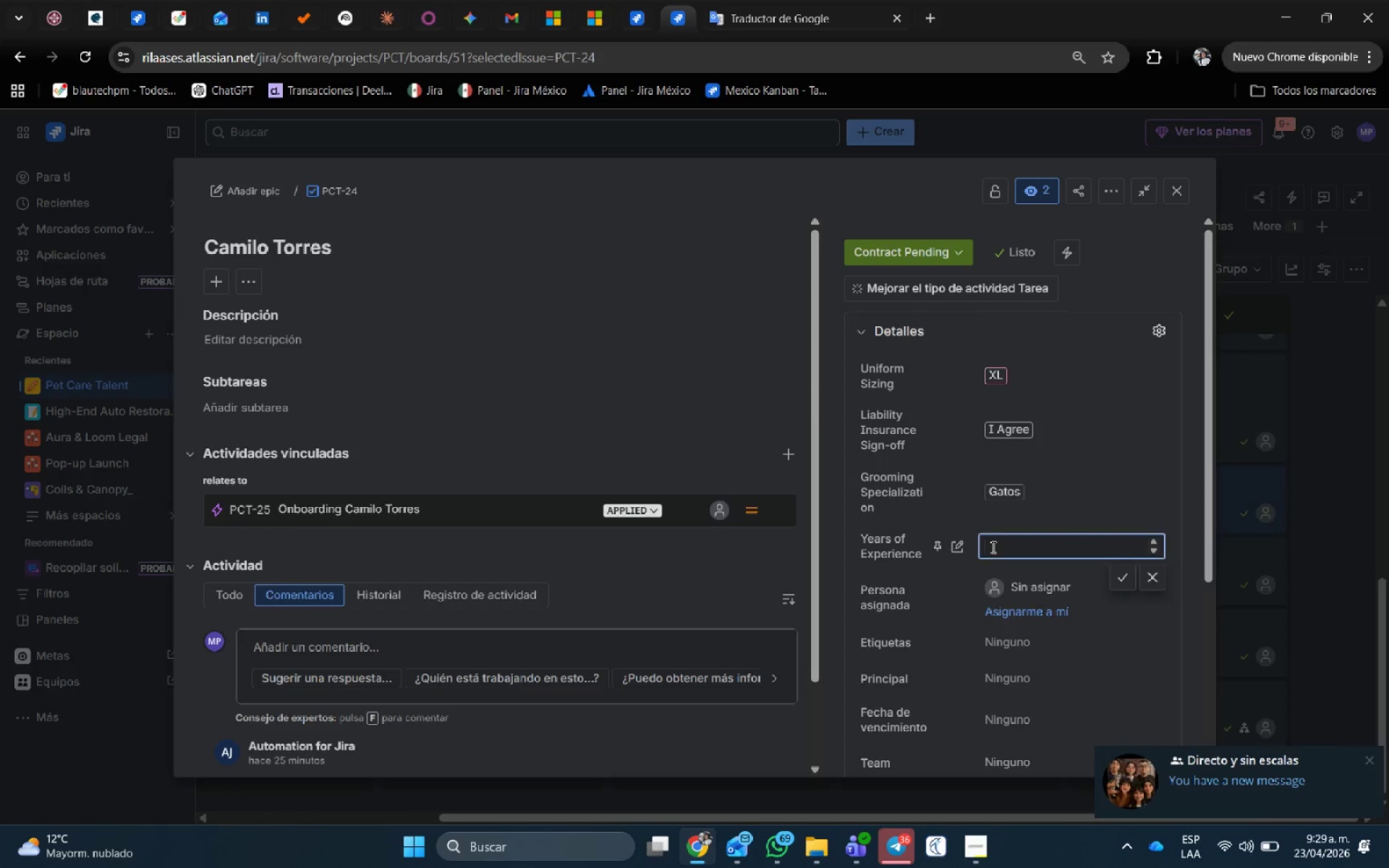 
key(Numpad4)
 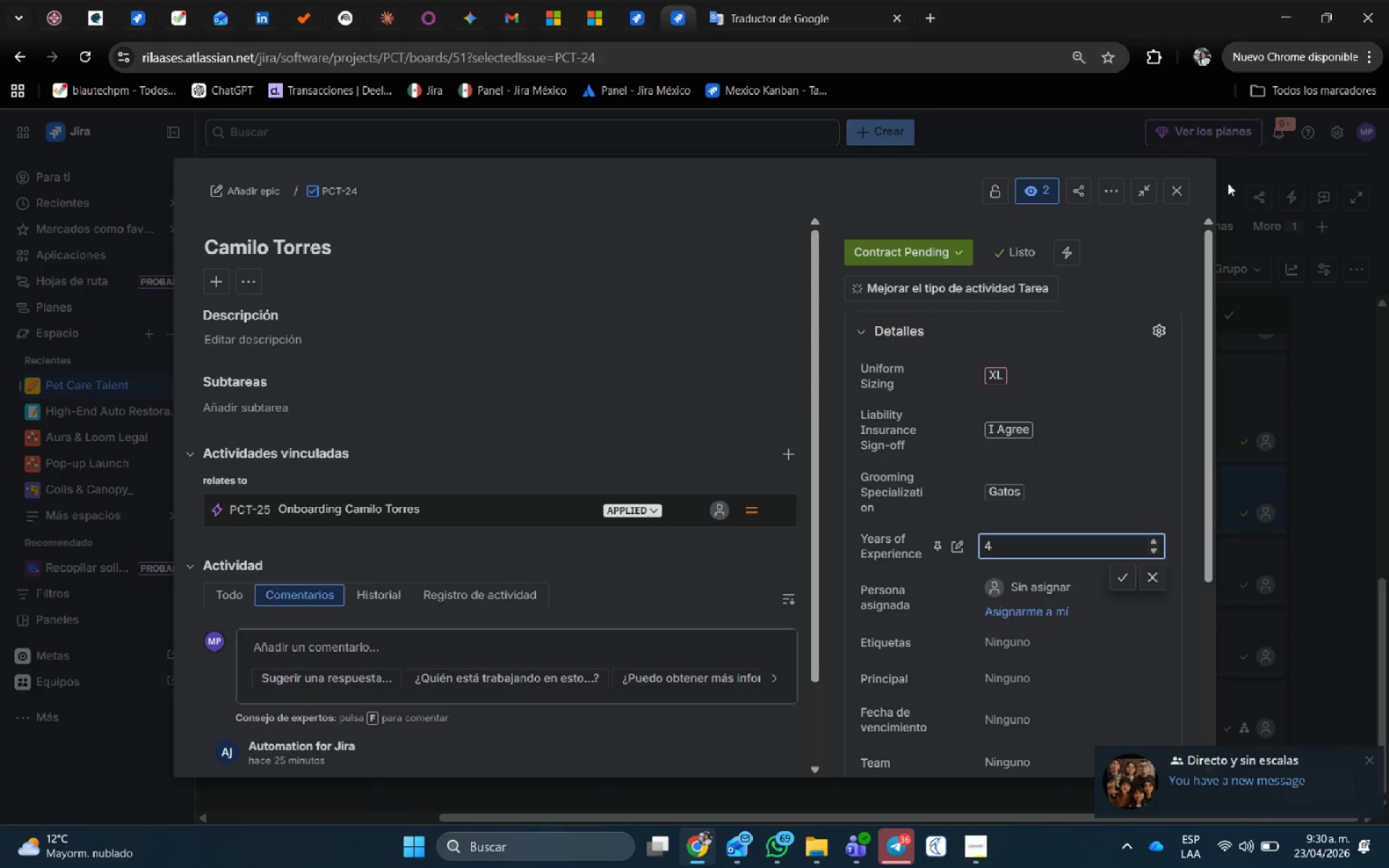 
left_click([1181, 192])
 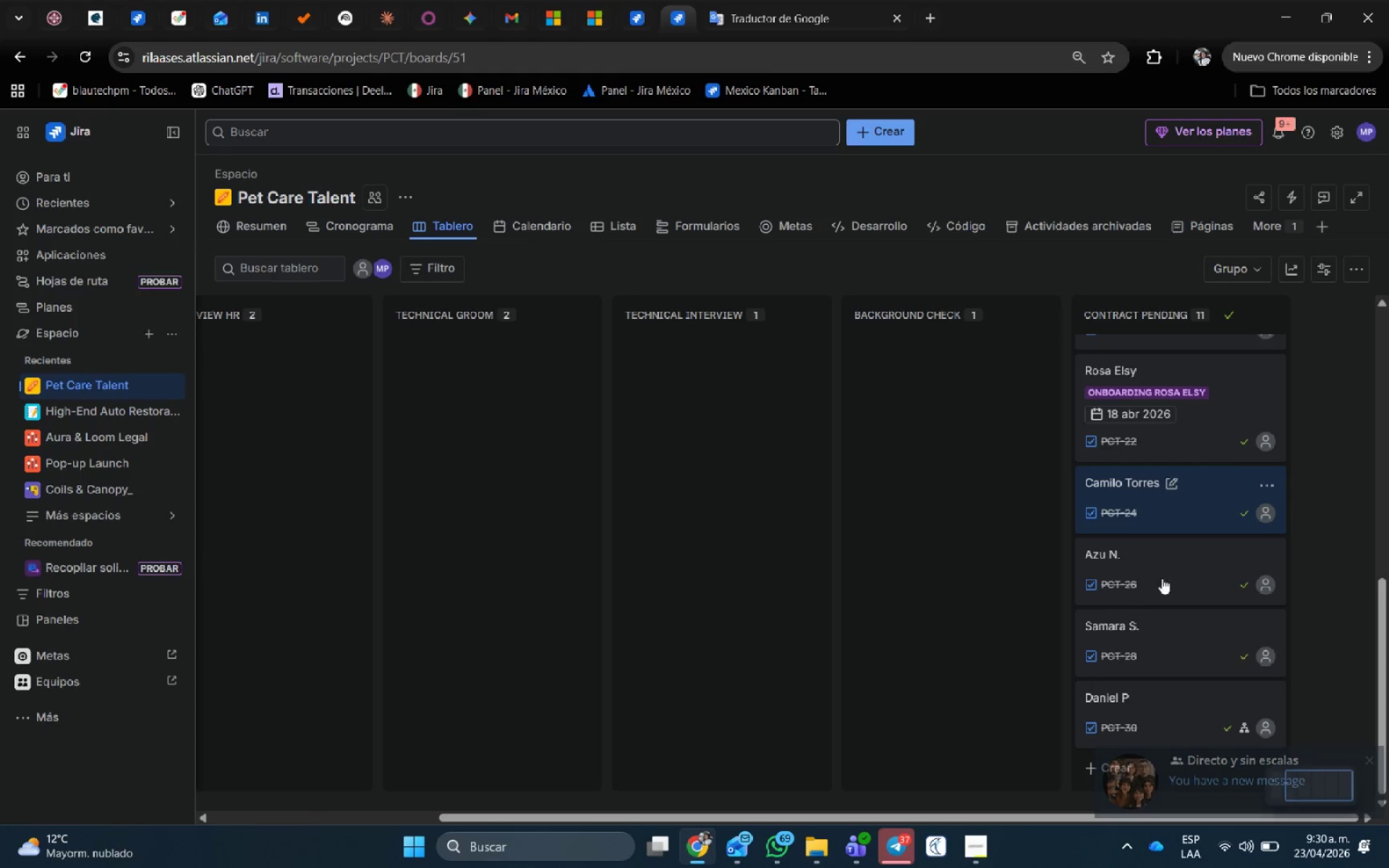 
left_click([1184, 512])
 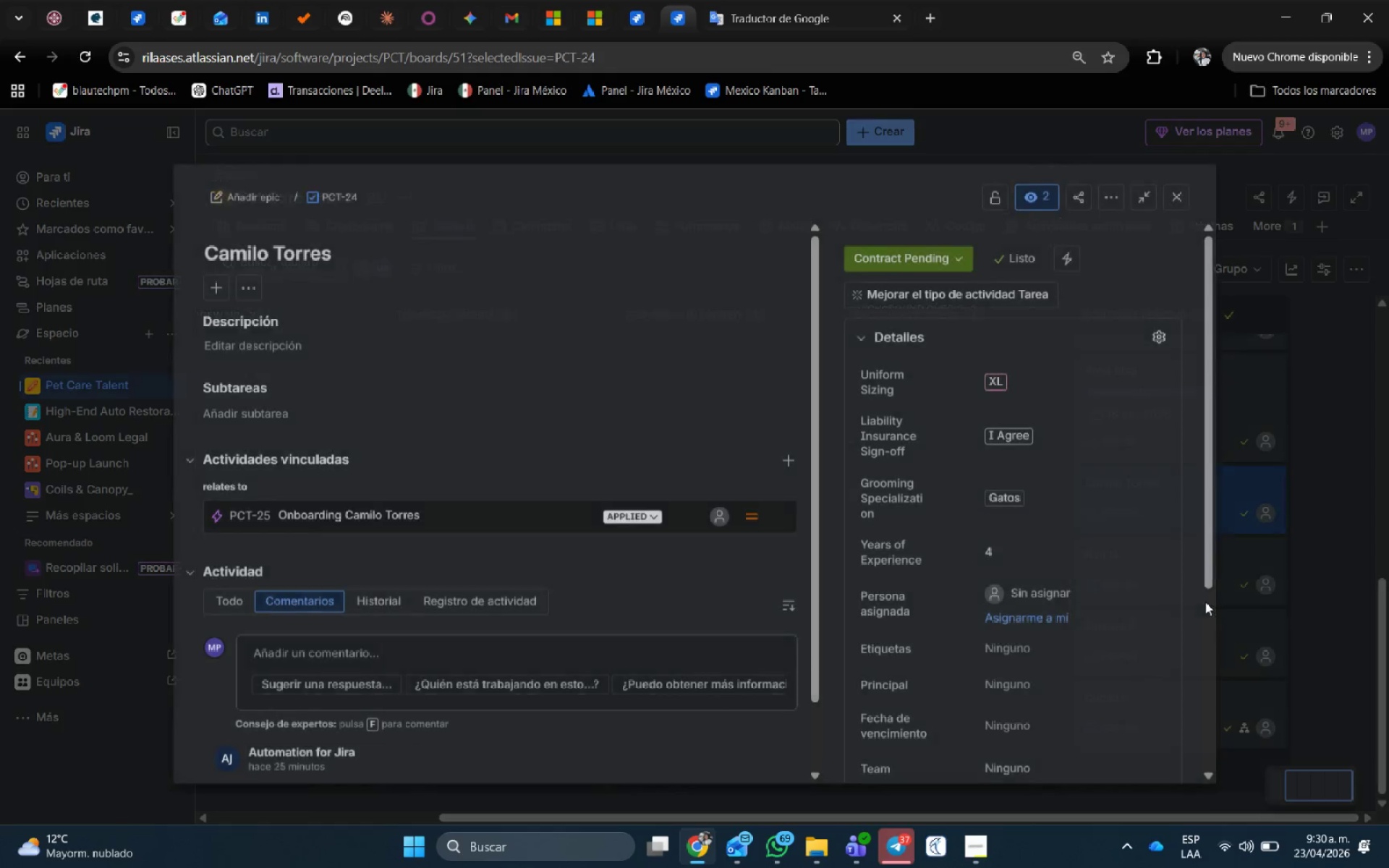 
scroll: coordinate [1003, 566], scroll_direction: down, amount: 8.0
 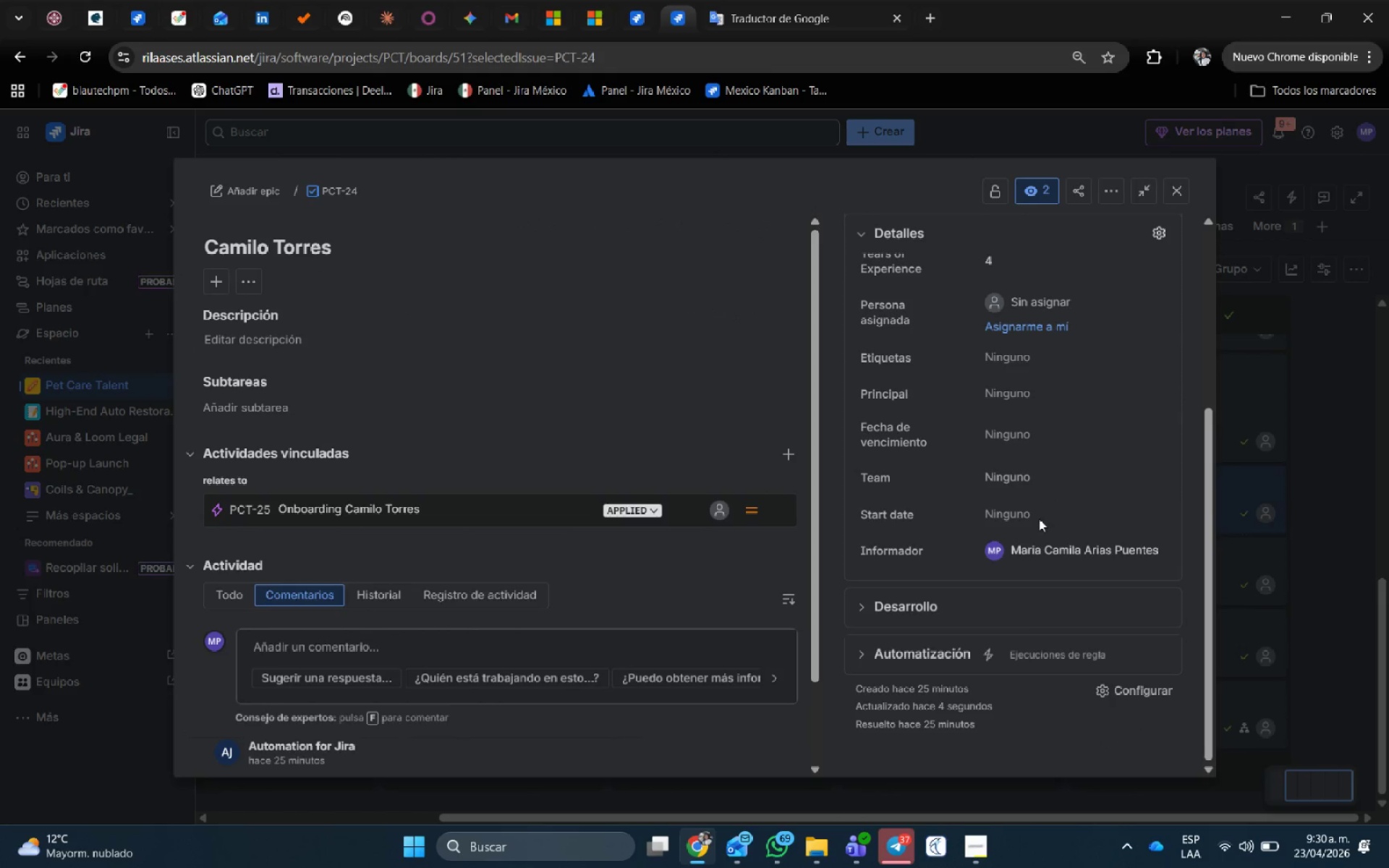 
left_click([1039, 520])
 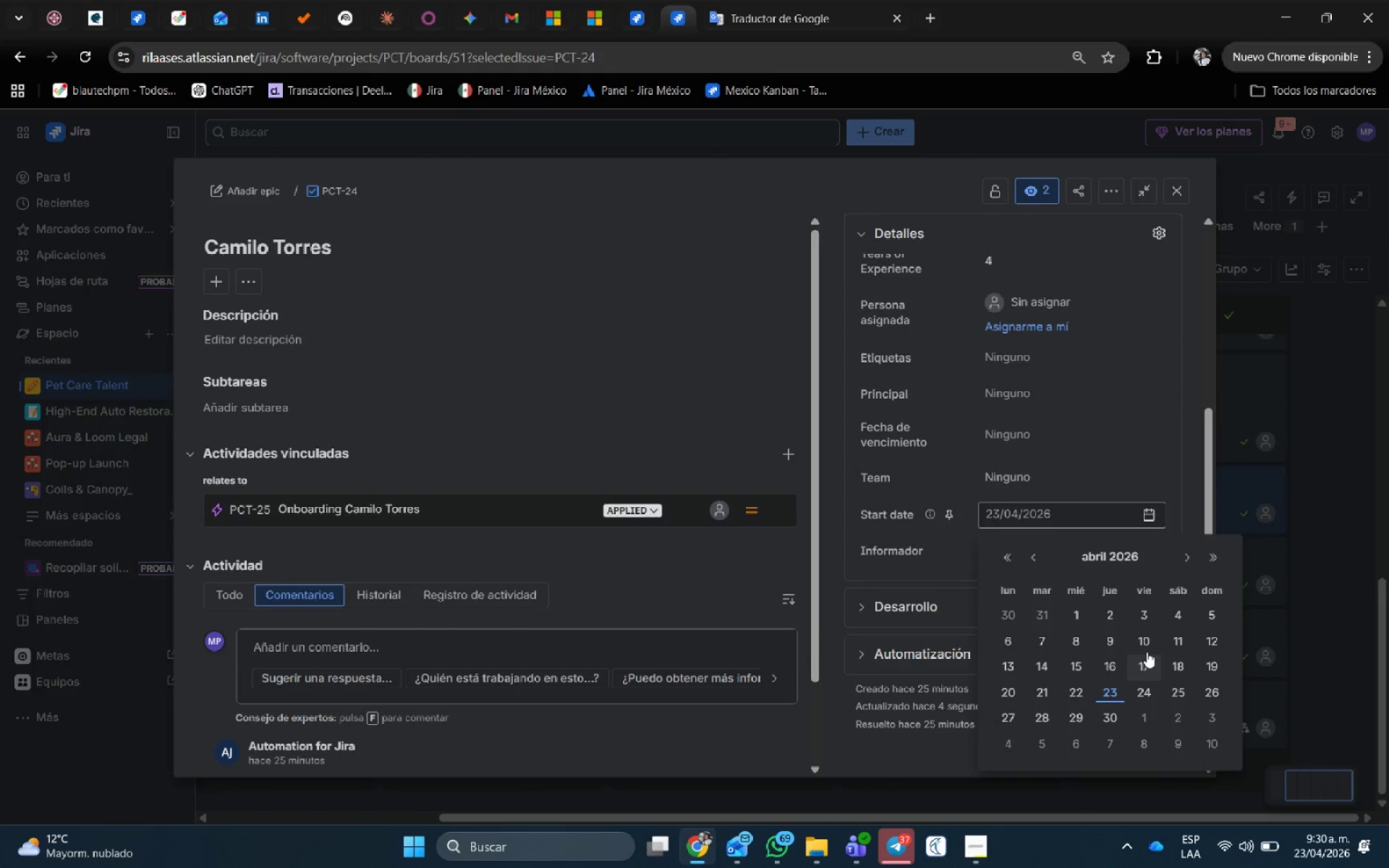 
left_click([1208, 614])
 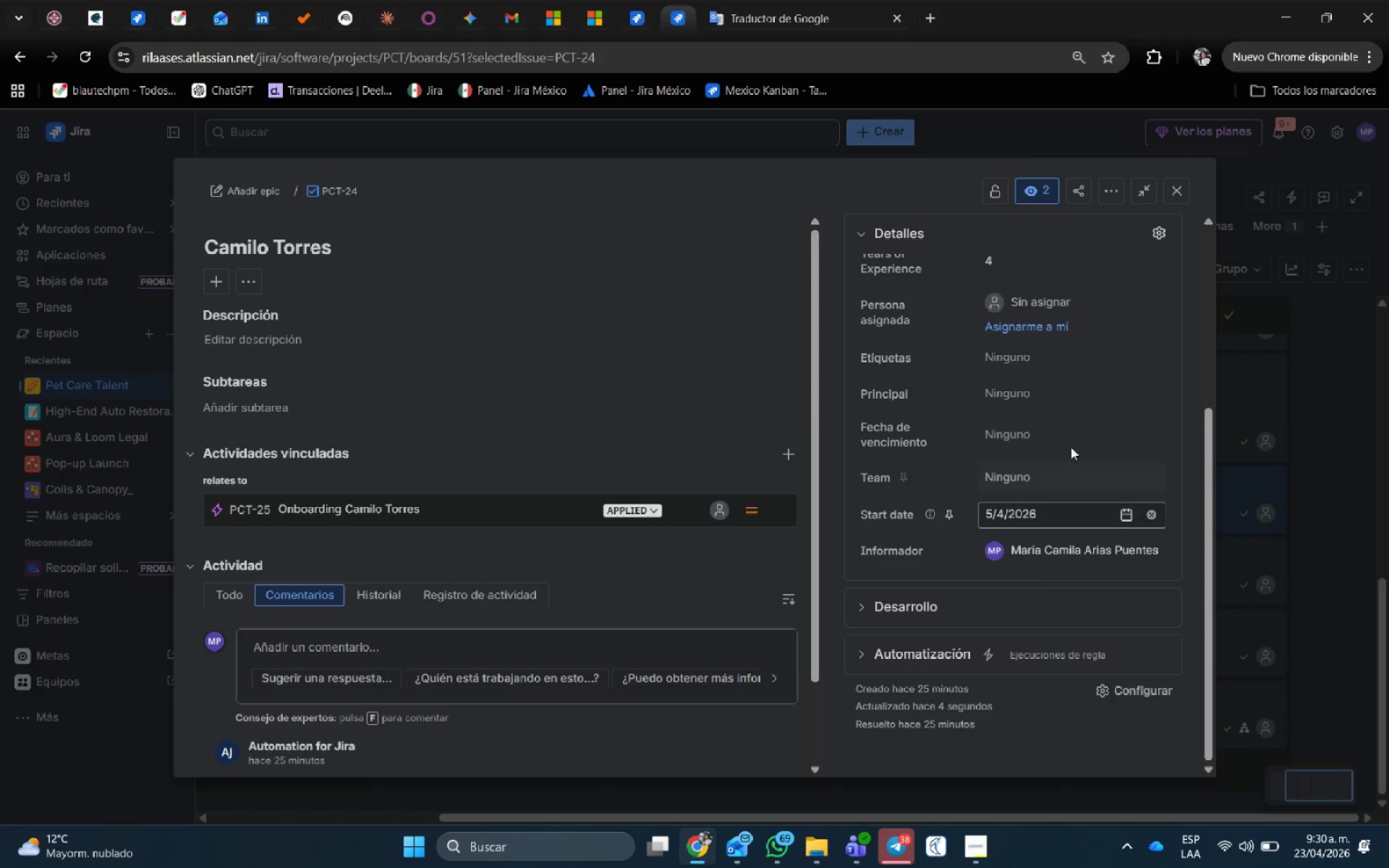 
left_click([1089, 422])
 